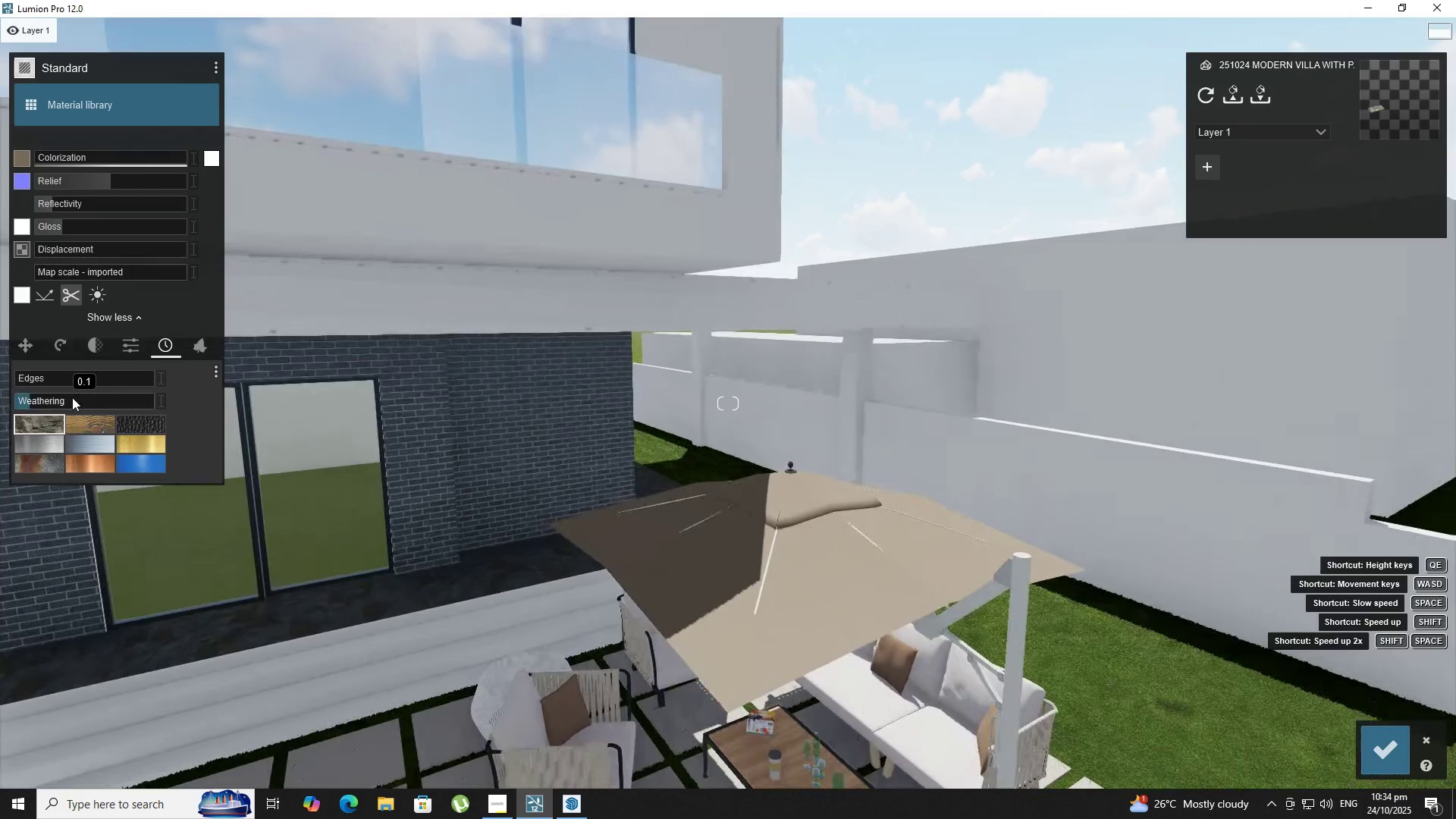 
left_click_drag(start_coordinate=[30, 398], to_coordinate=[67, 399])
 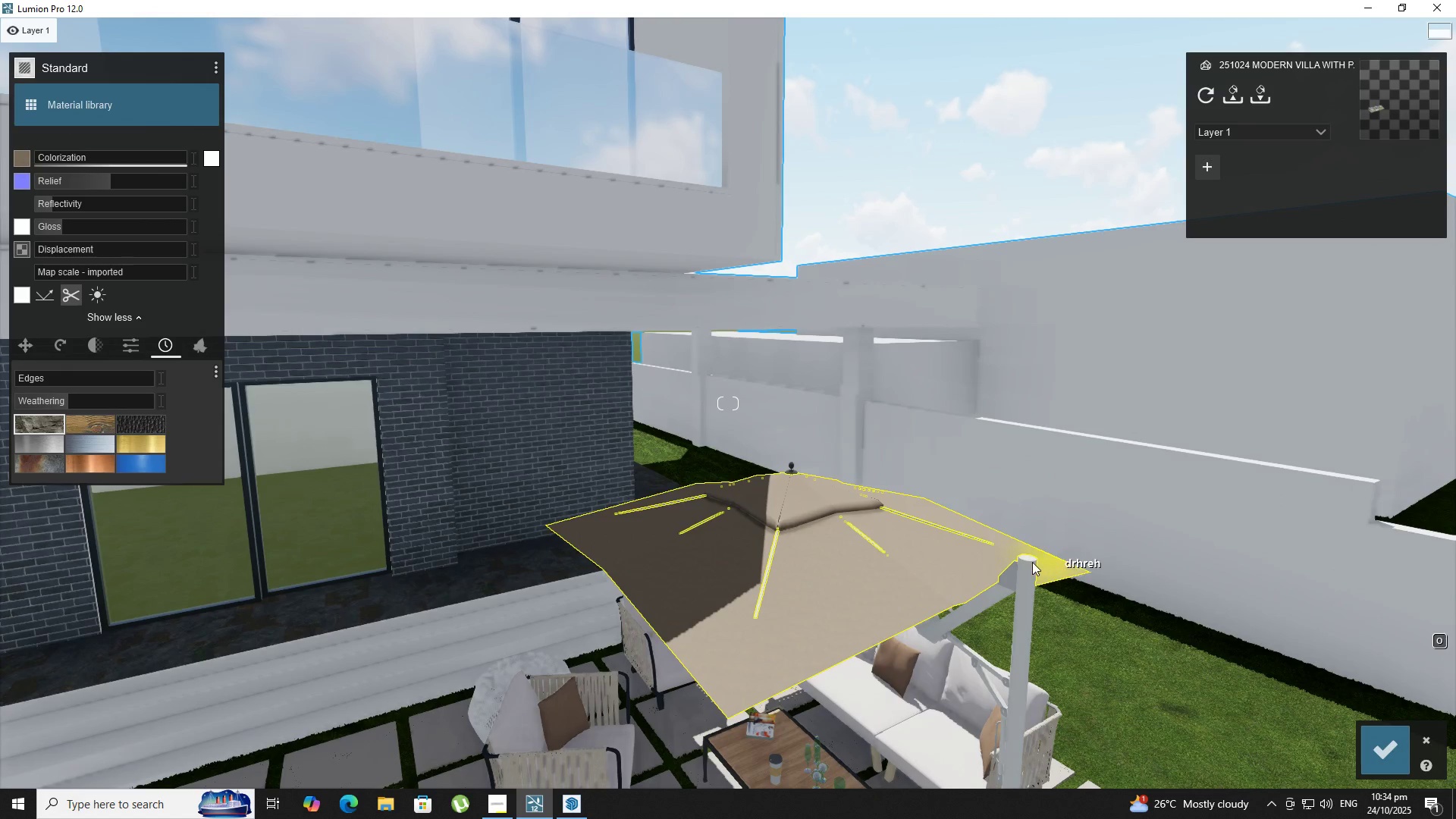 
left_click([1025, 563])
 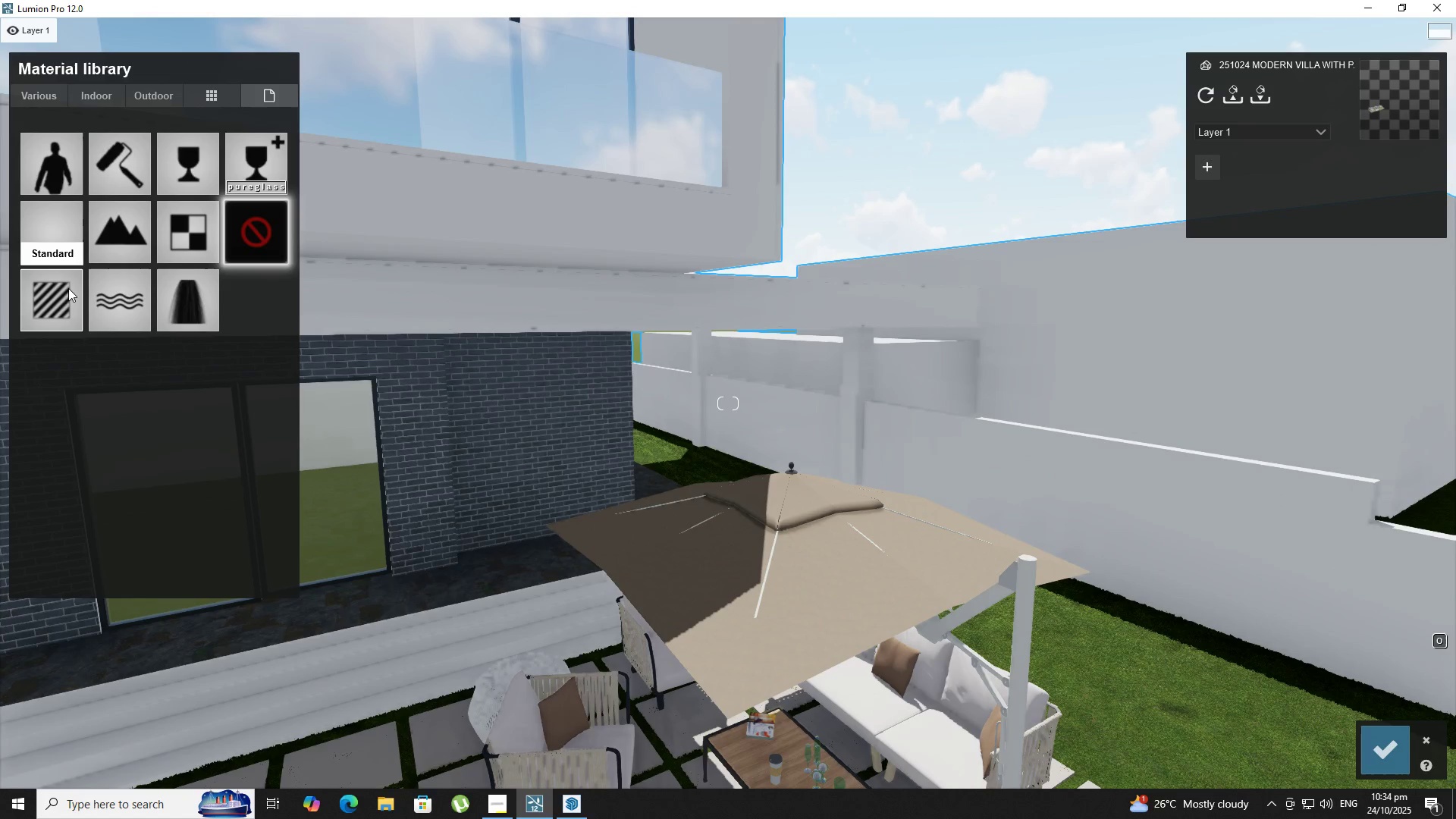 
left_click([68, 288])
 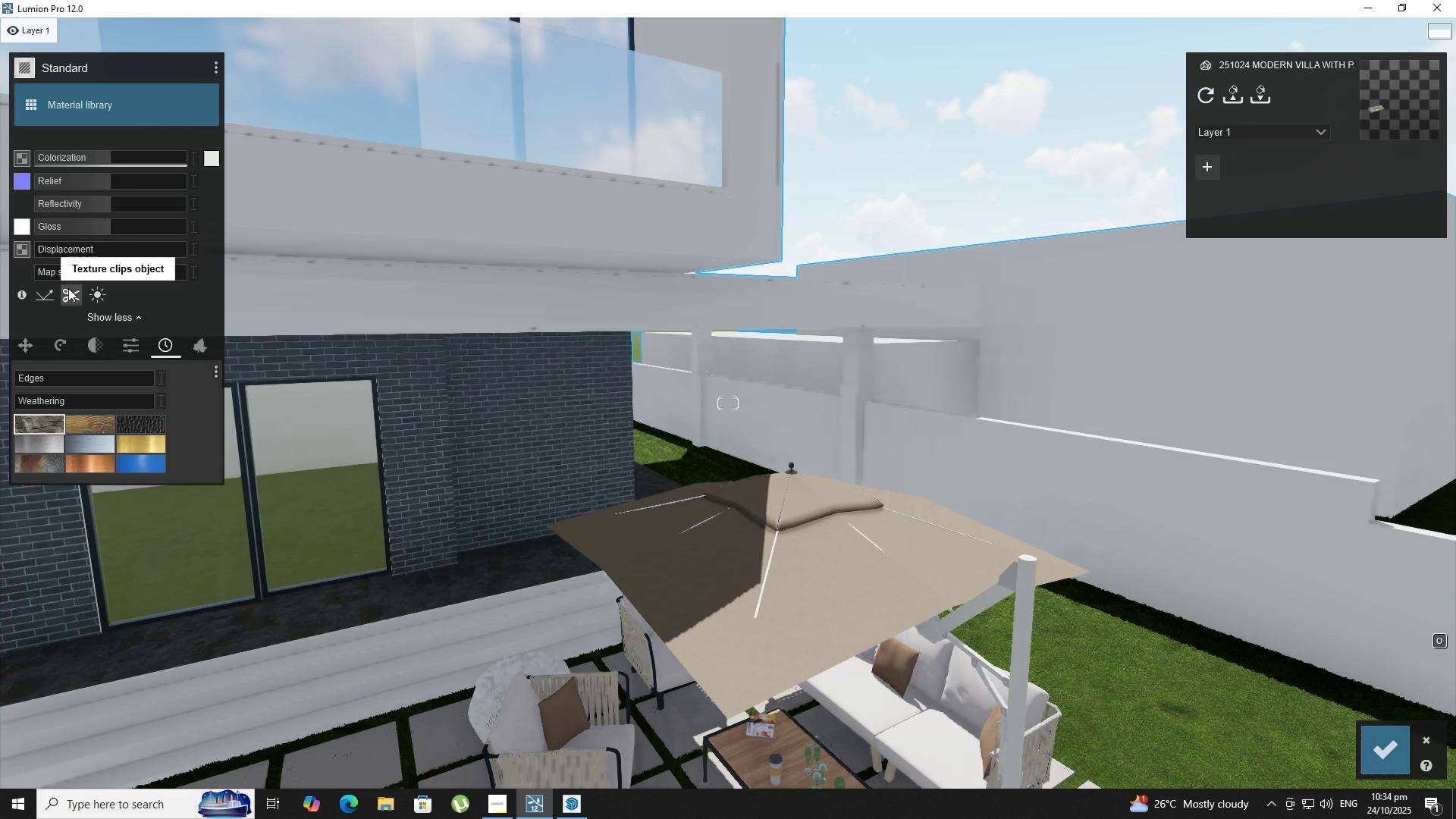 
type(eeee)
 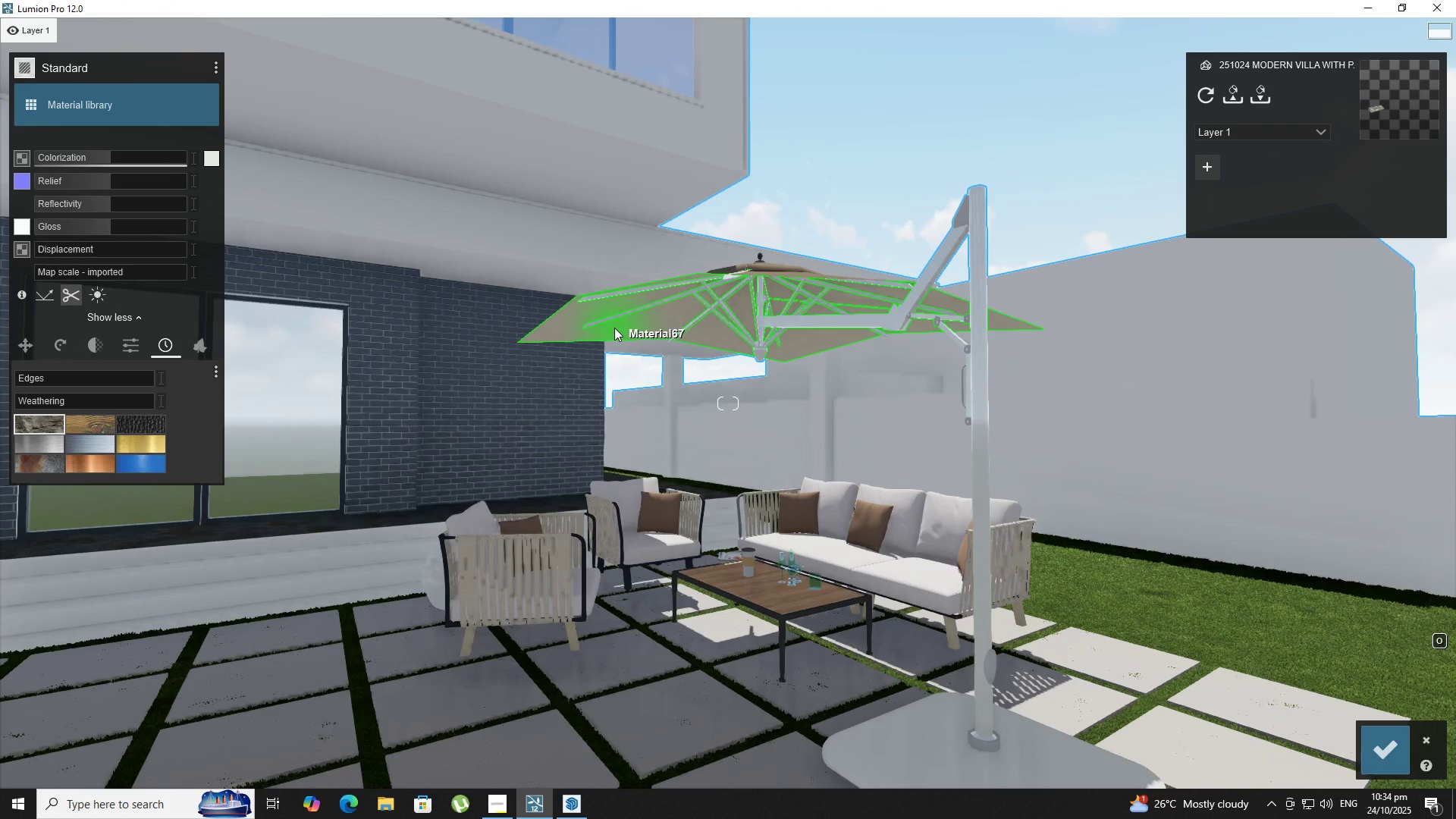 
left_click([614, 328])
 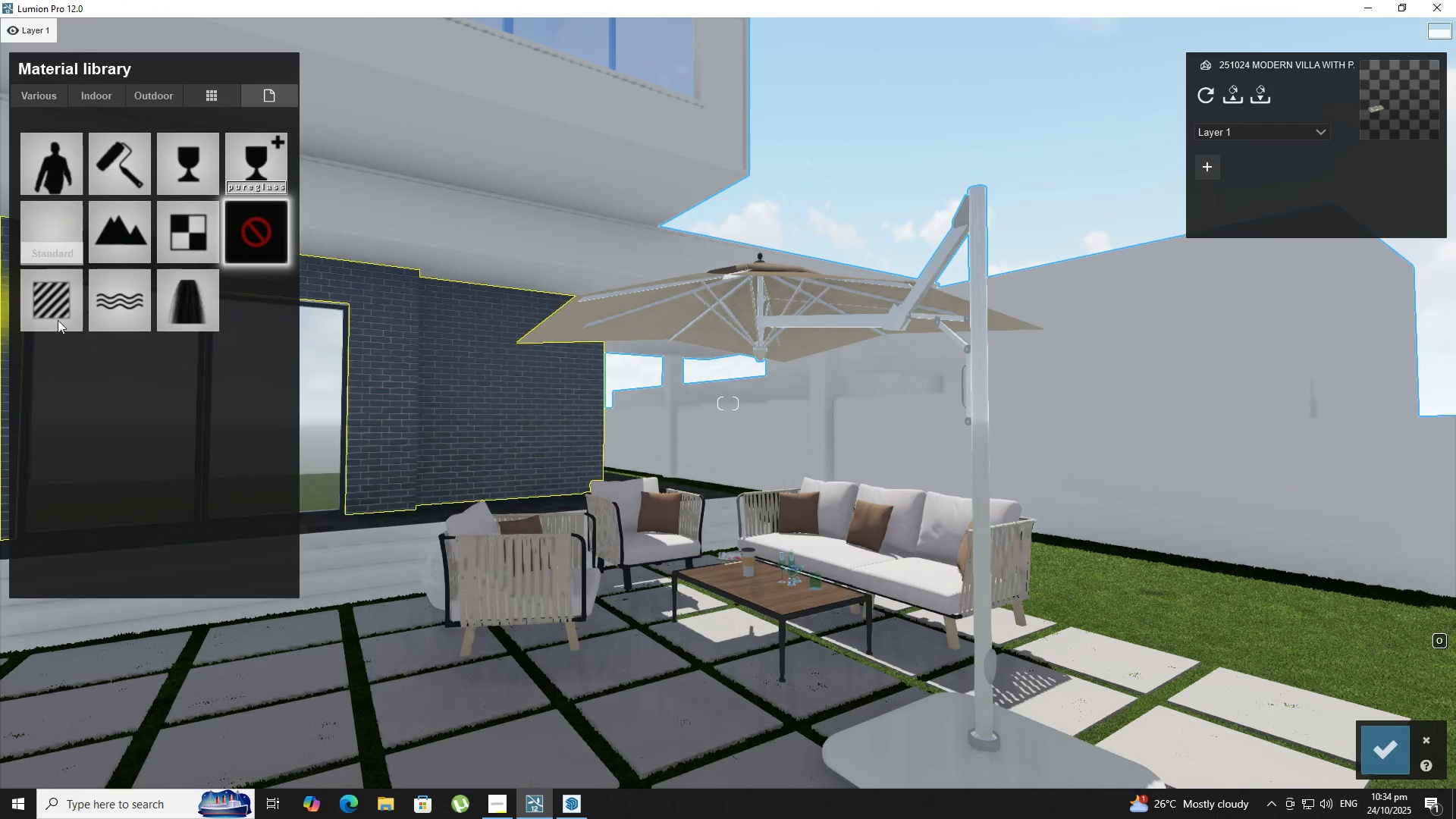 
left_click([57, 319])
 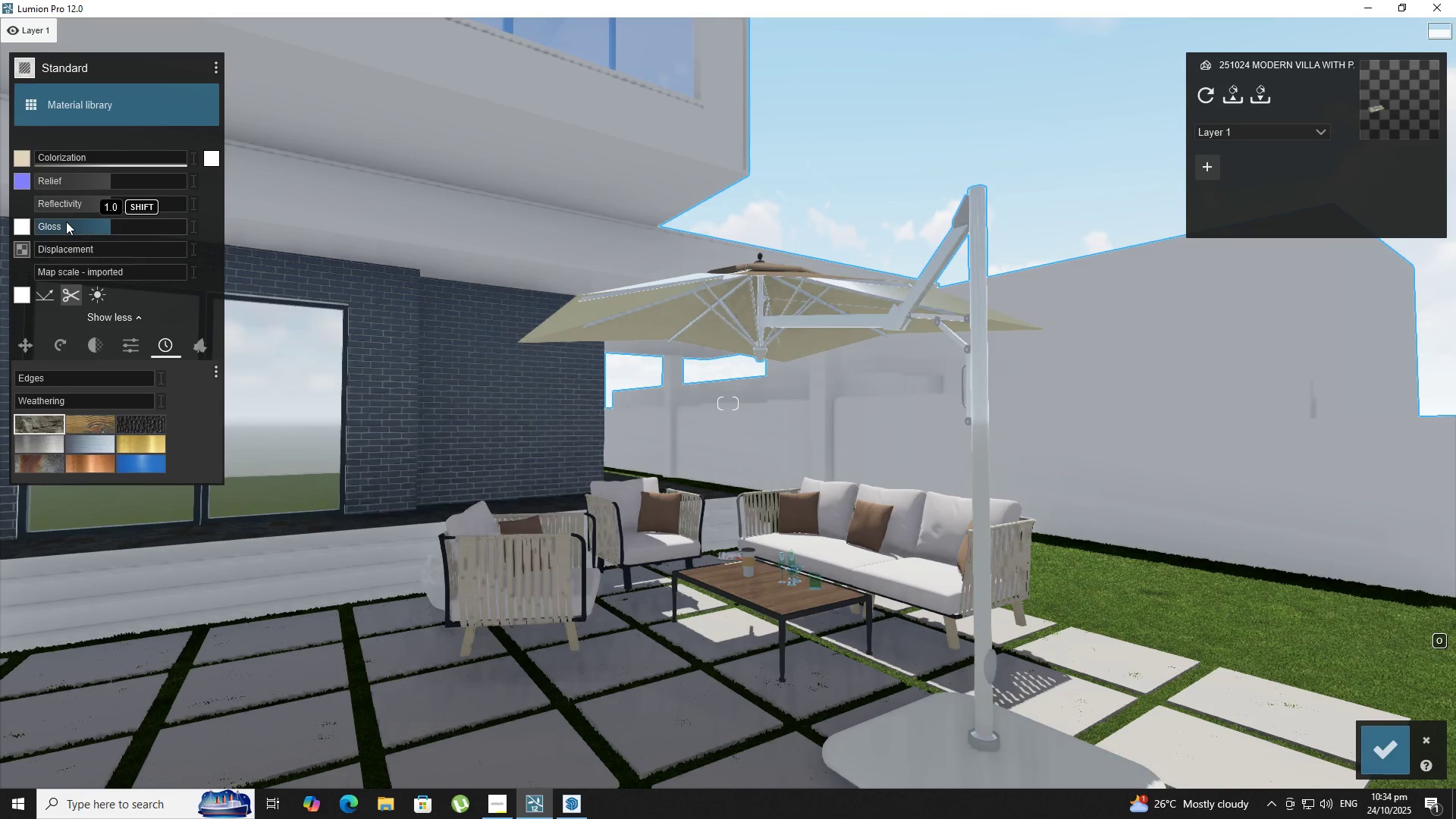 
double_click([52, 206])
 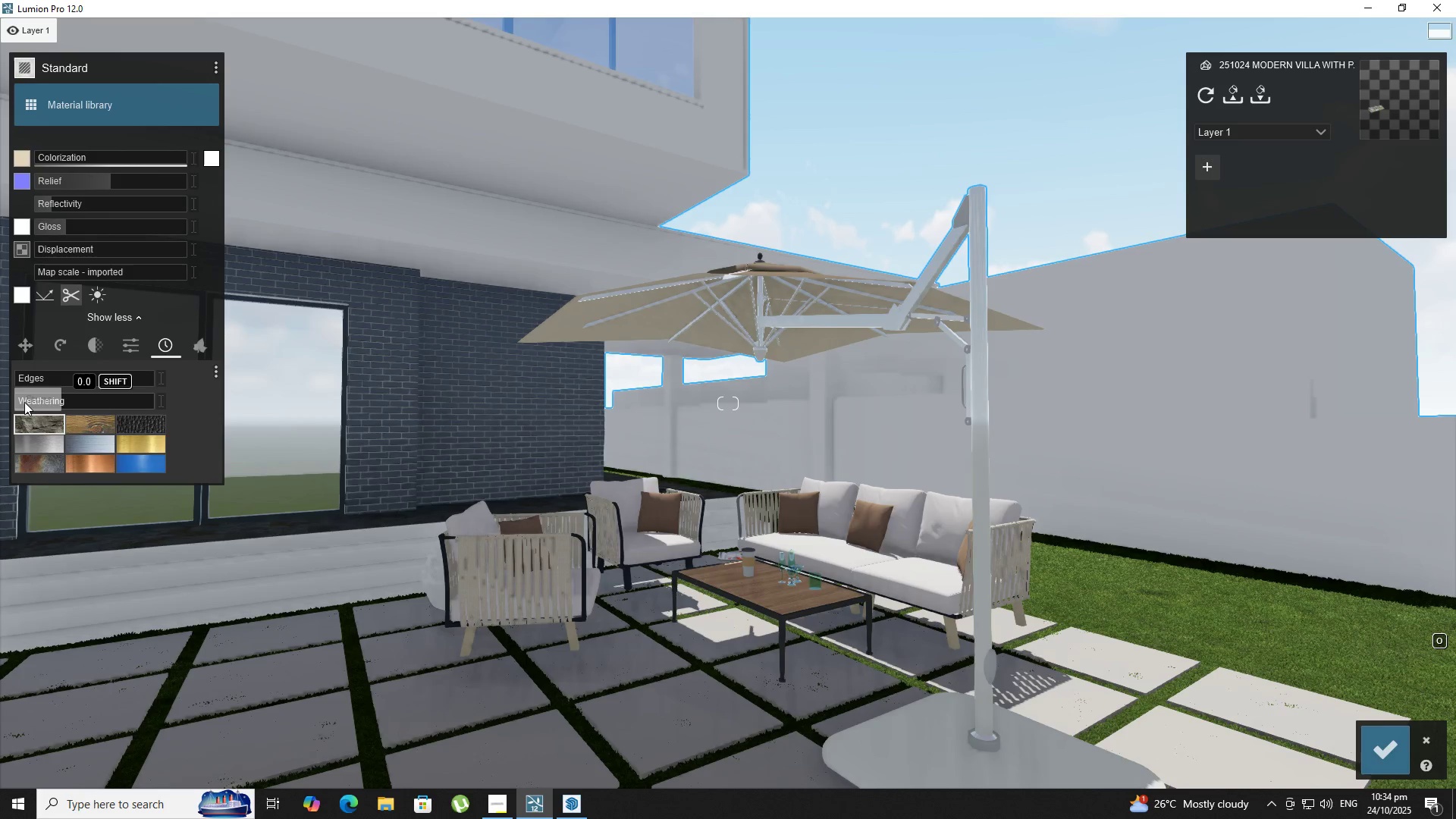 
left_click_drag(start_coordinate=[25, 402], to_coordinate=[45, 403])
 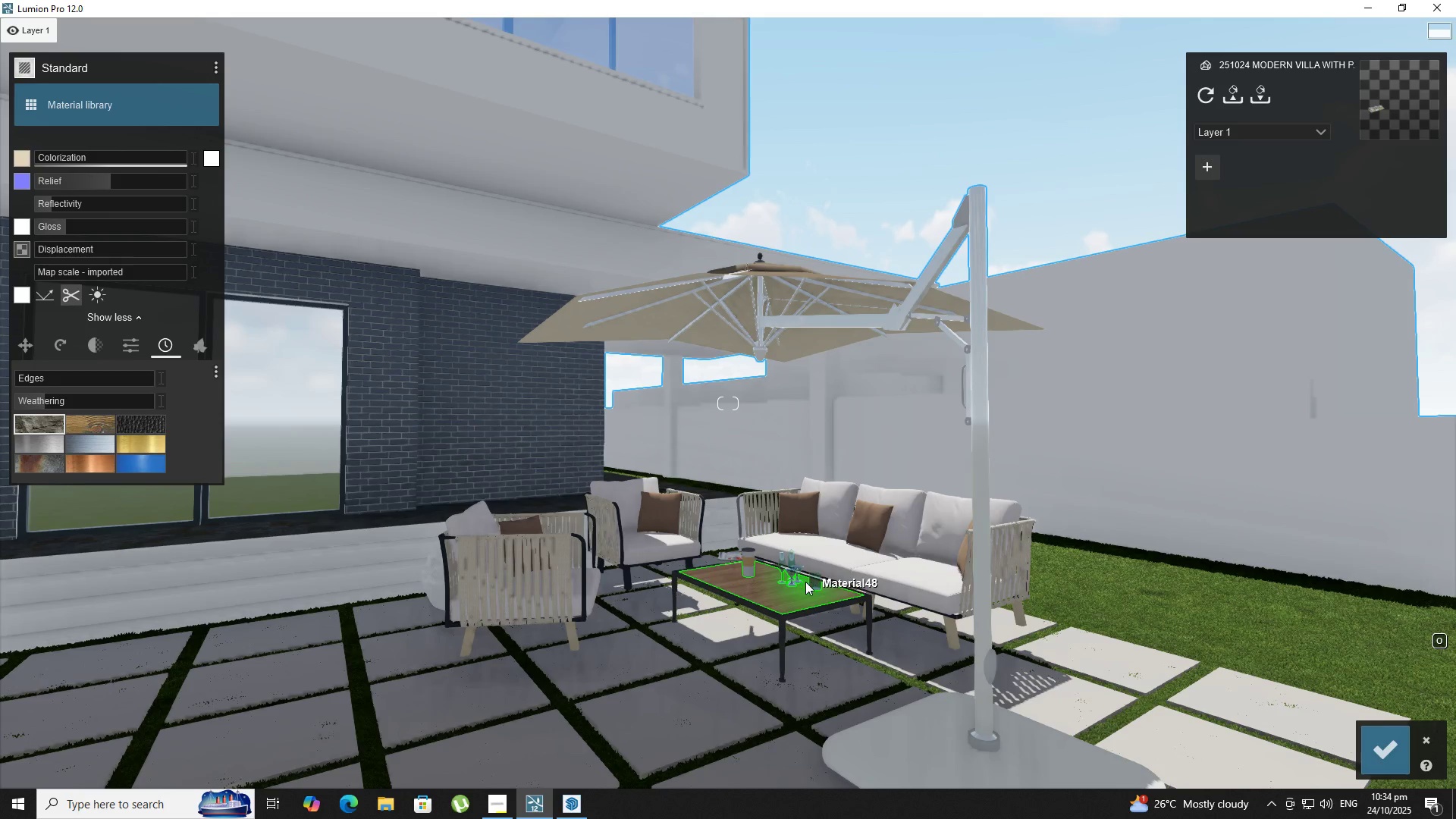 
left_click([802, 585])
 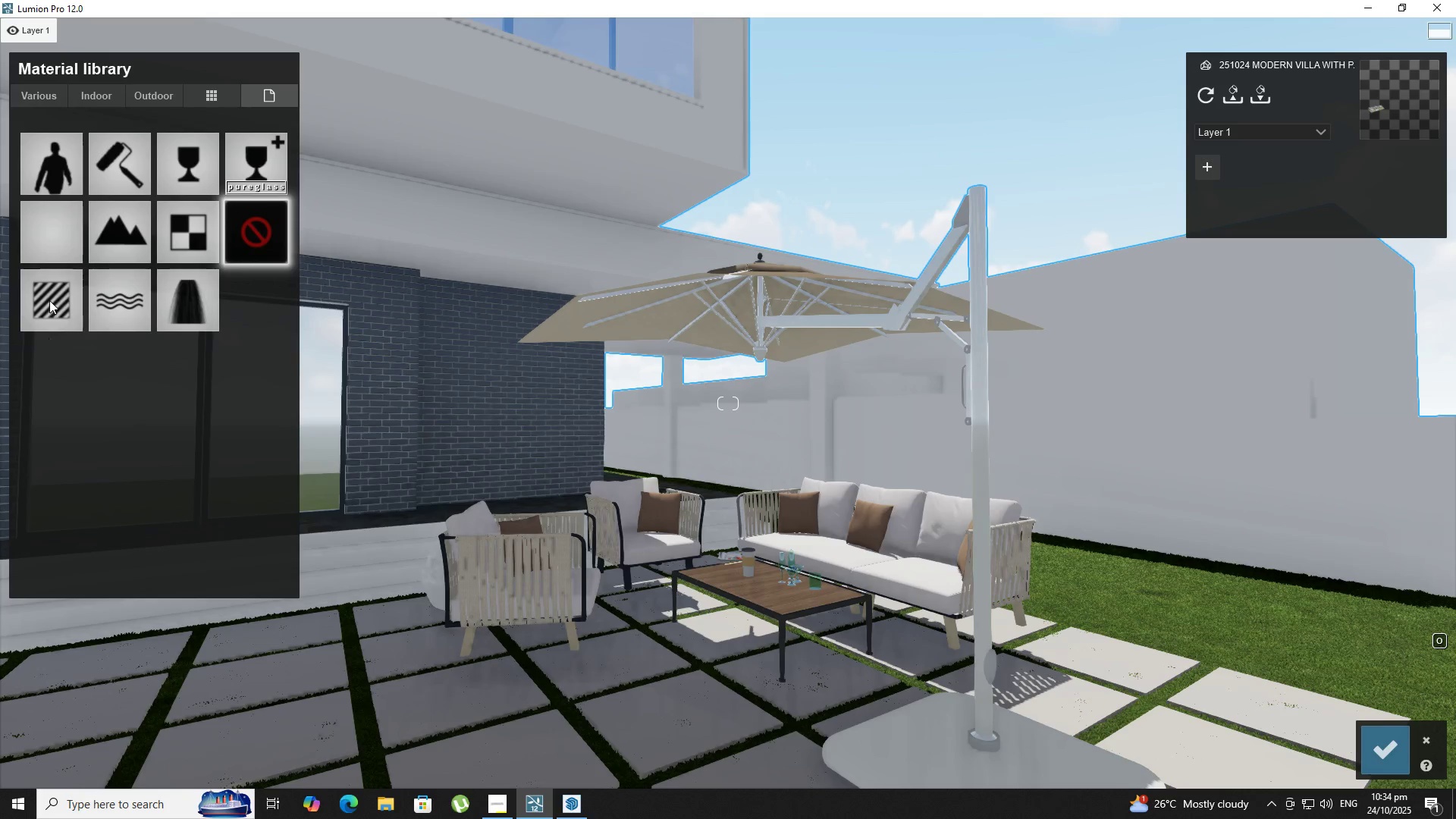 
left_click([50, 300])
 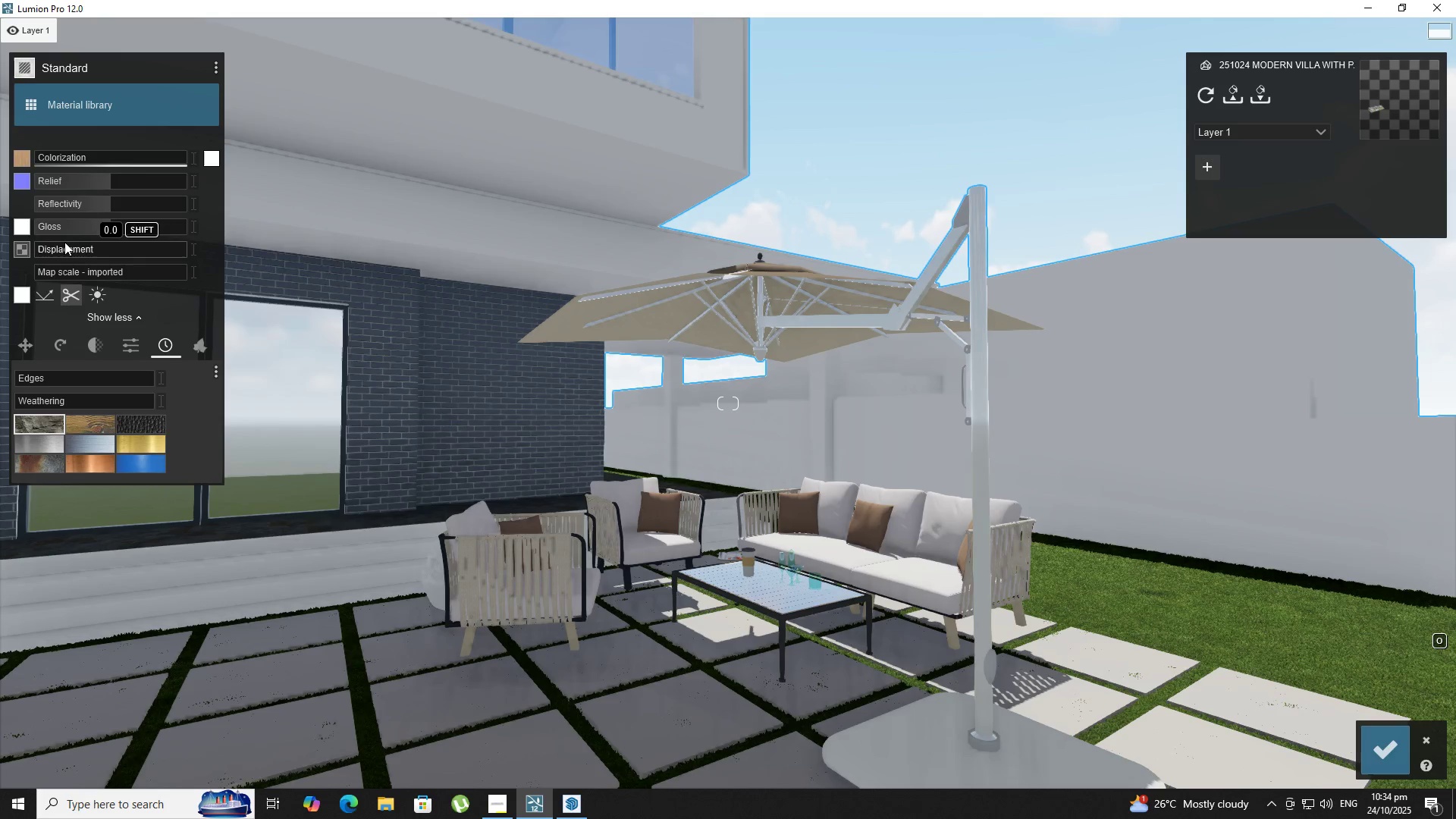 
left_click([52, 228])
 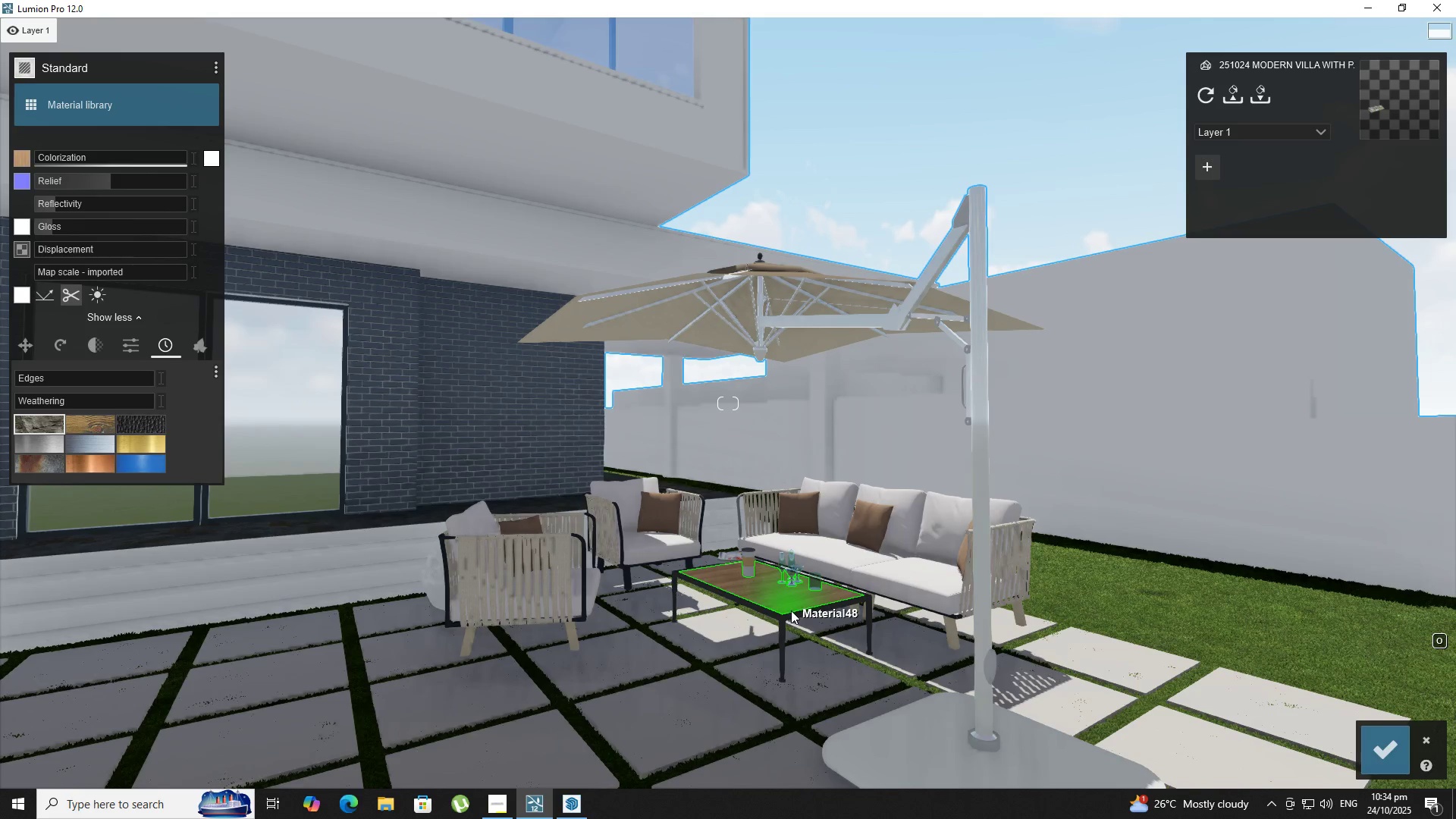 
left_click([794, 613])
 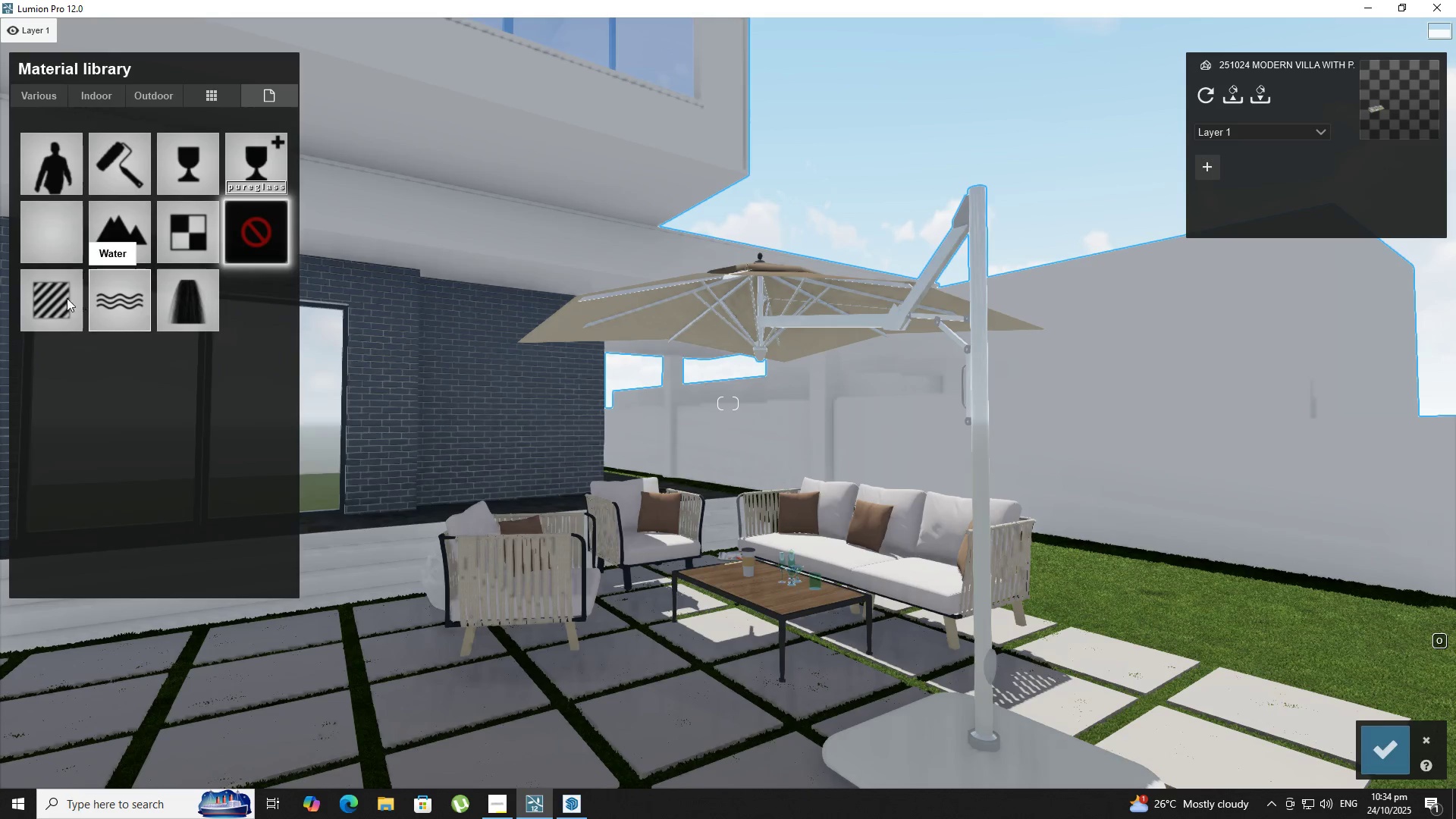 
left_click([64, 297])
 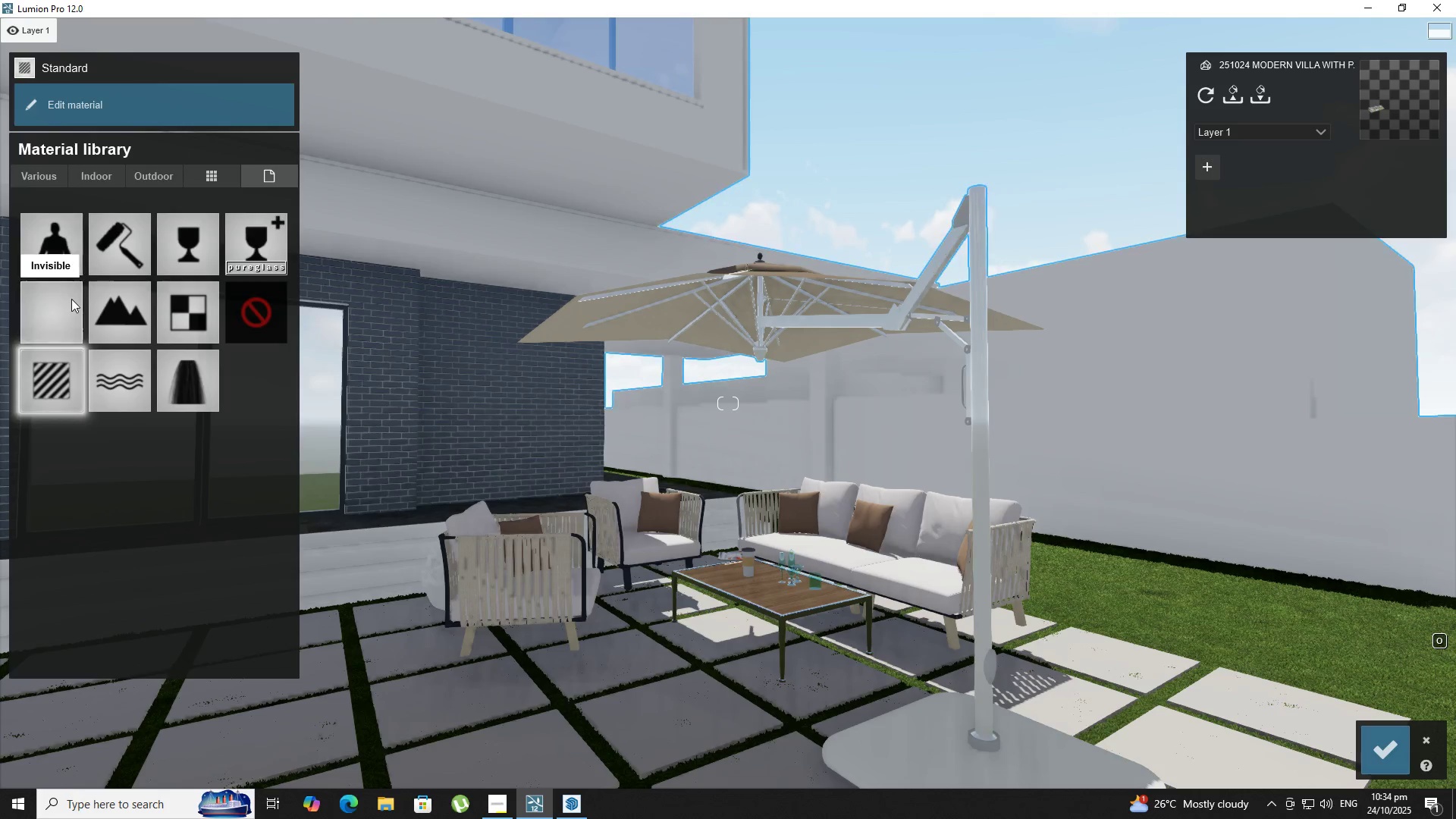 
type(dww)
 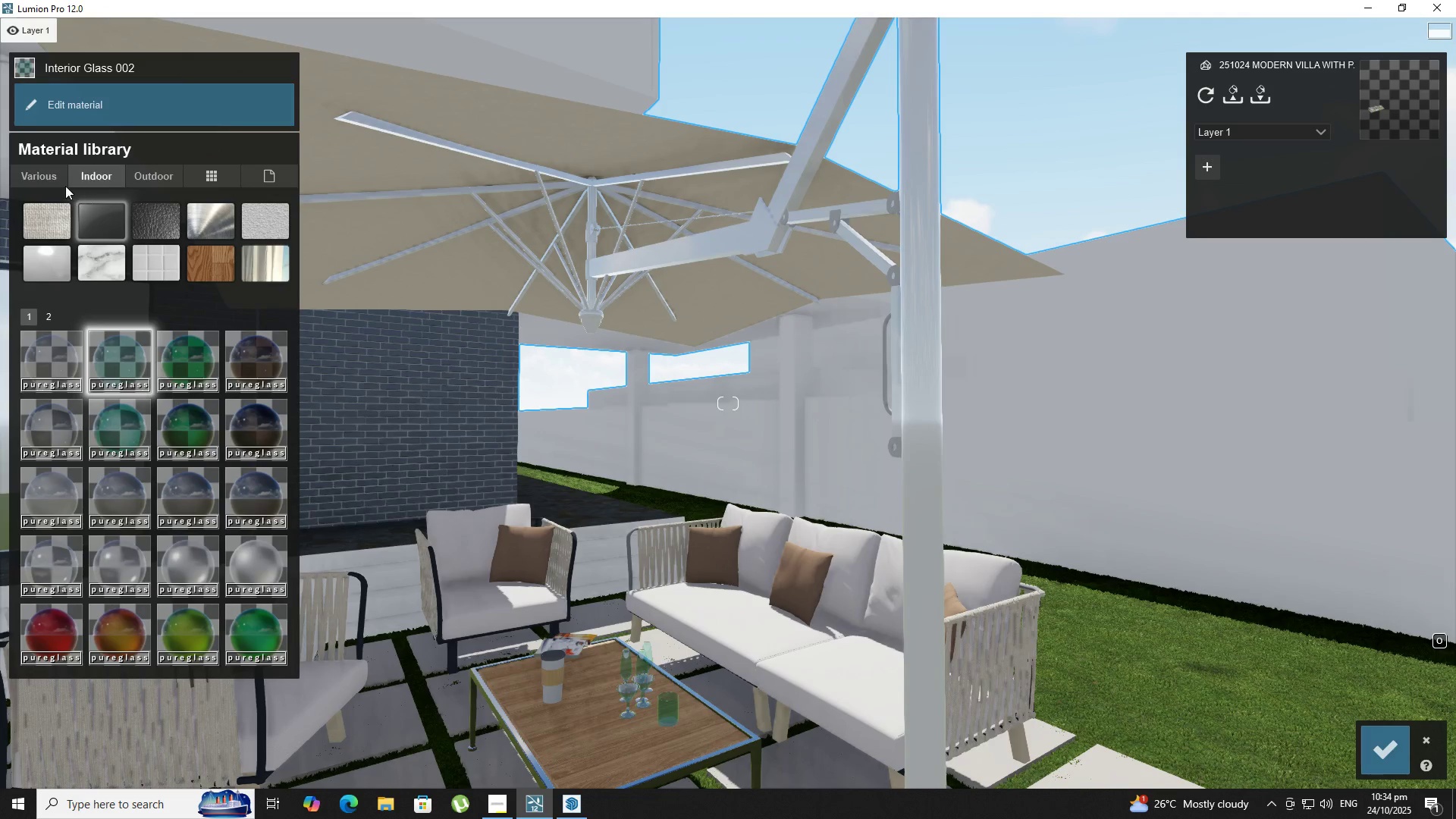 
left_click([36, 365])
 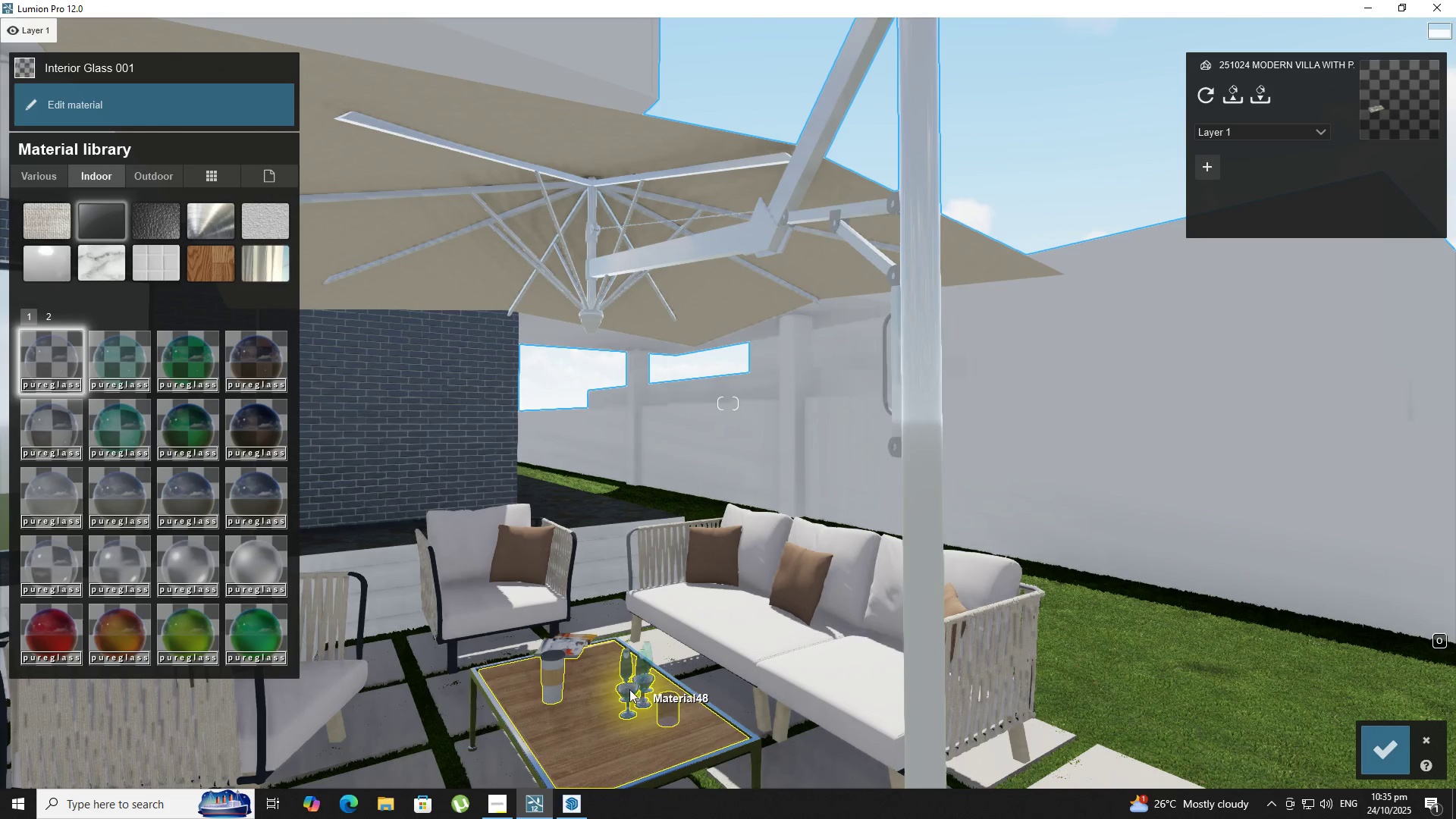 
left_click([629, 689])
 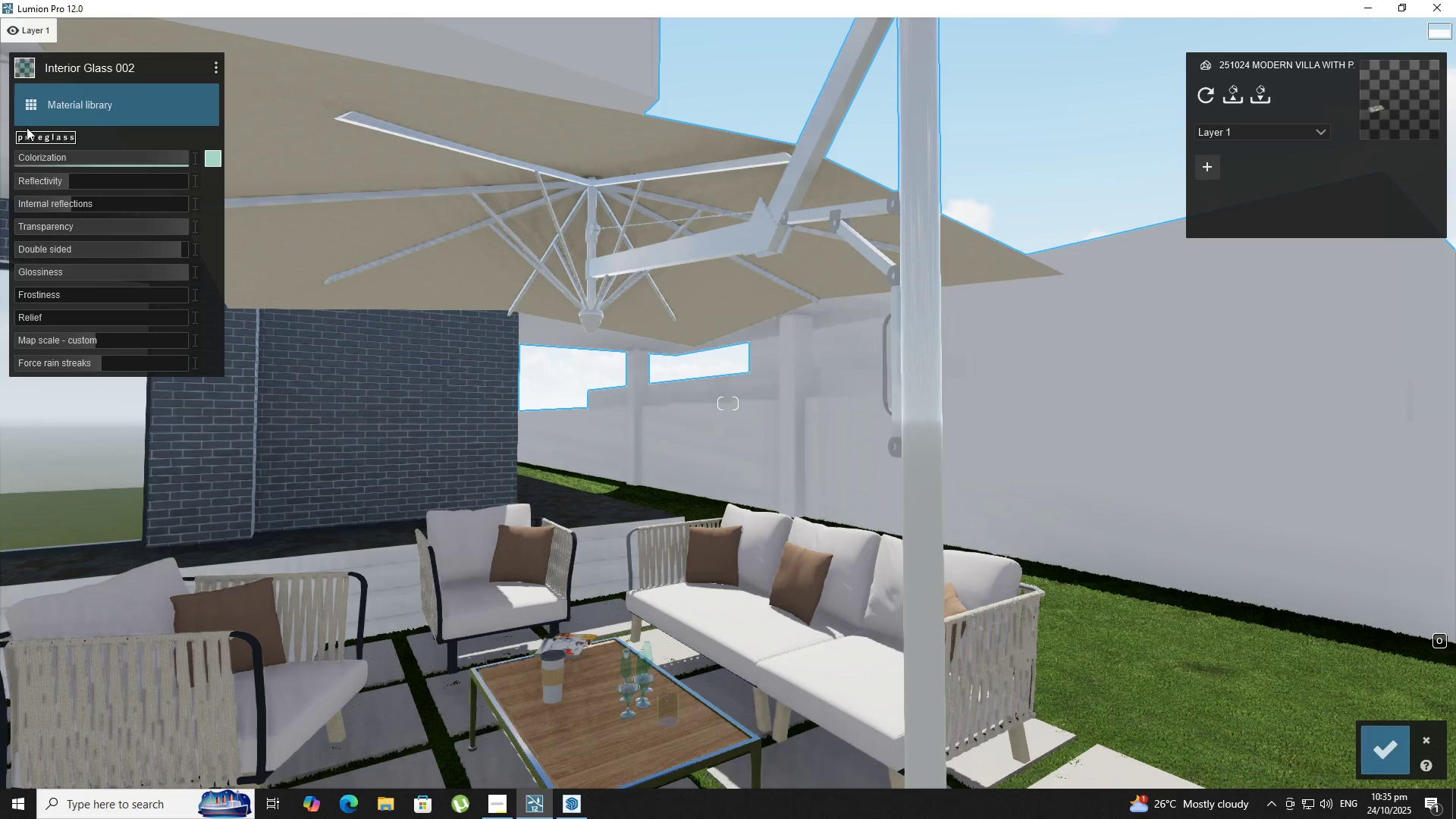 
left_click([40, 111])
 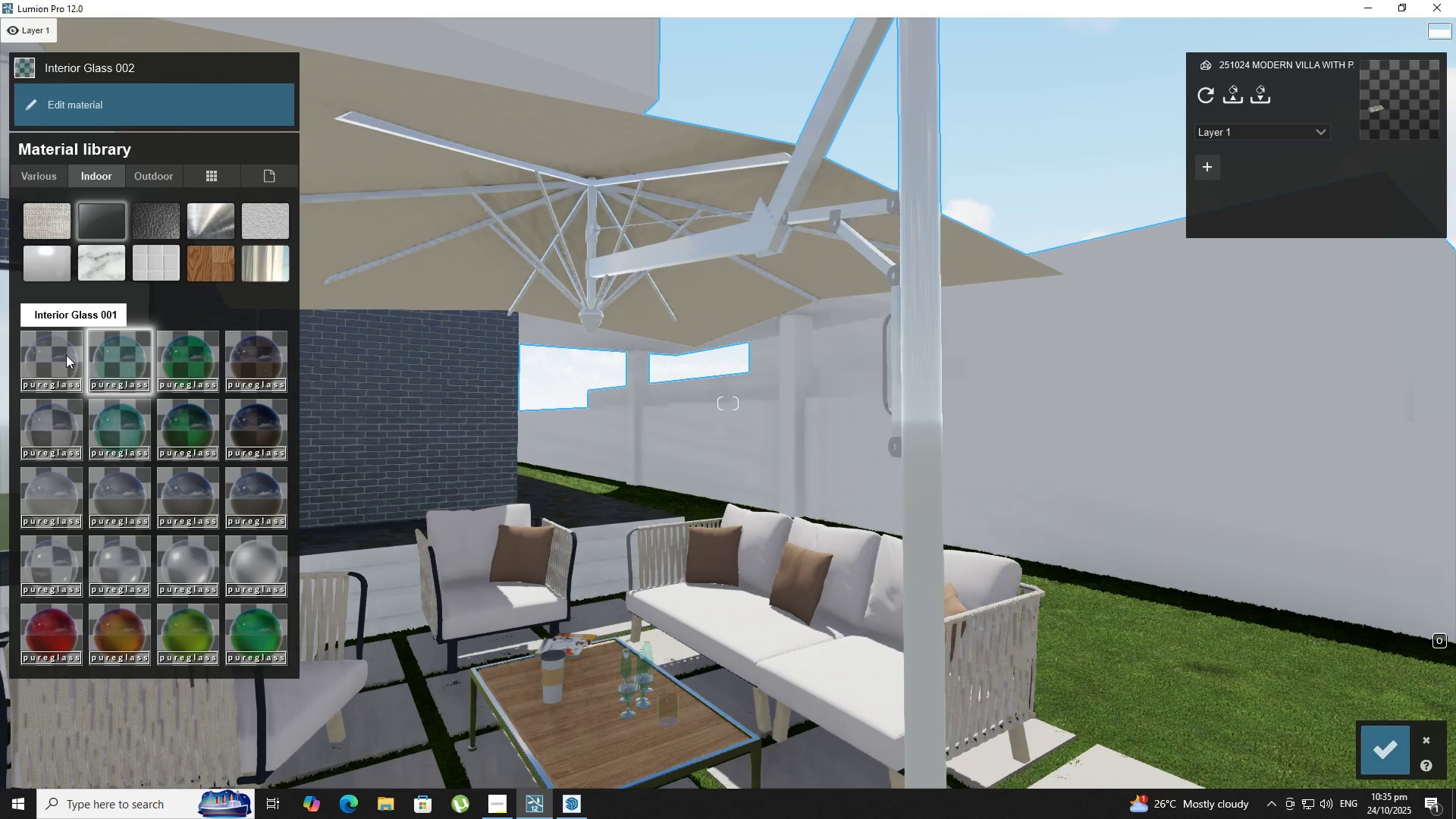 
left_click([55, 351])
 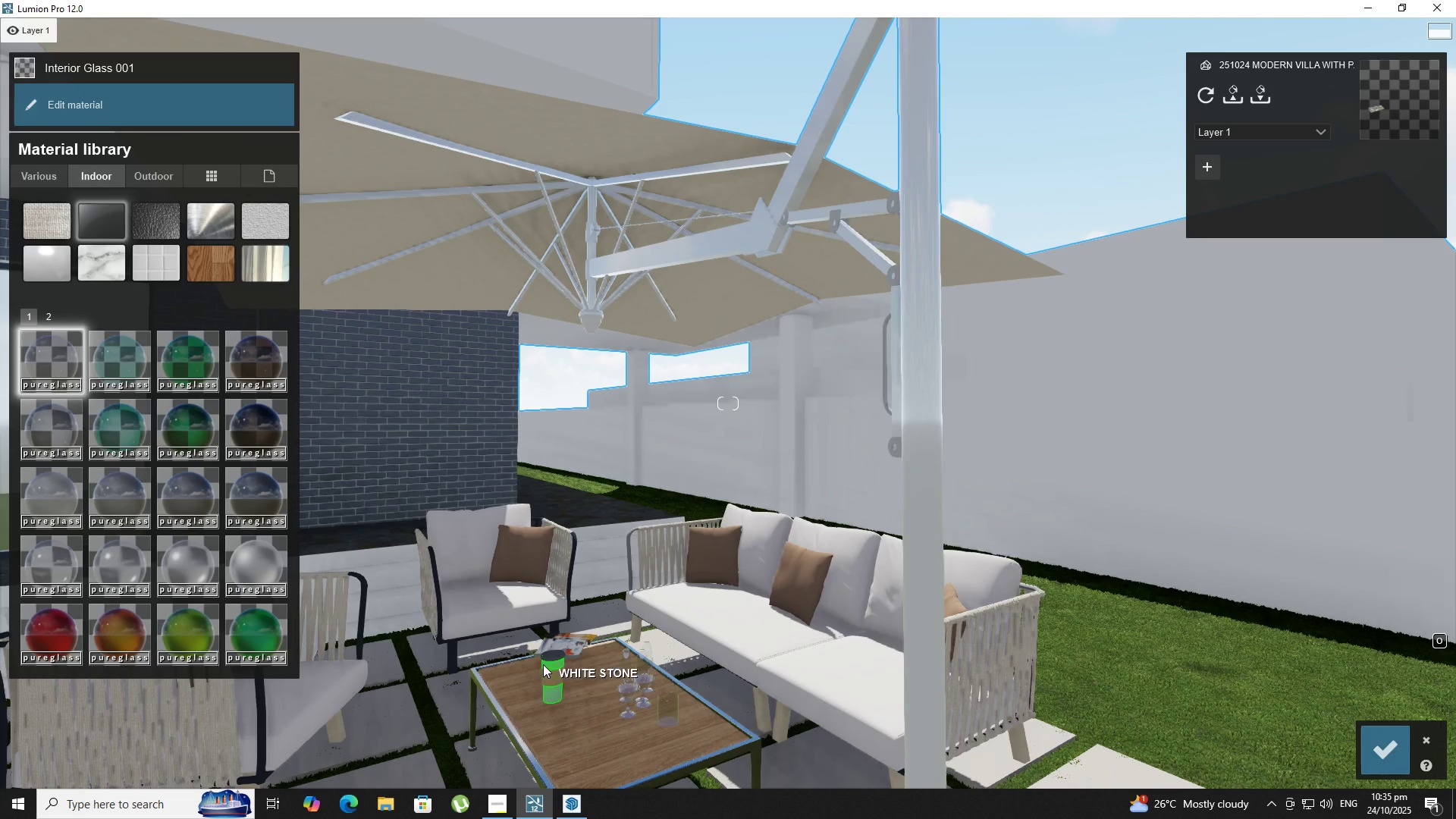 
left_click([543, 664])
 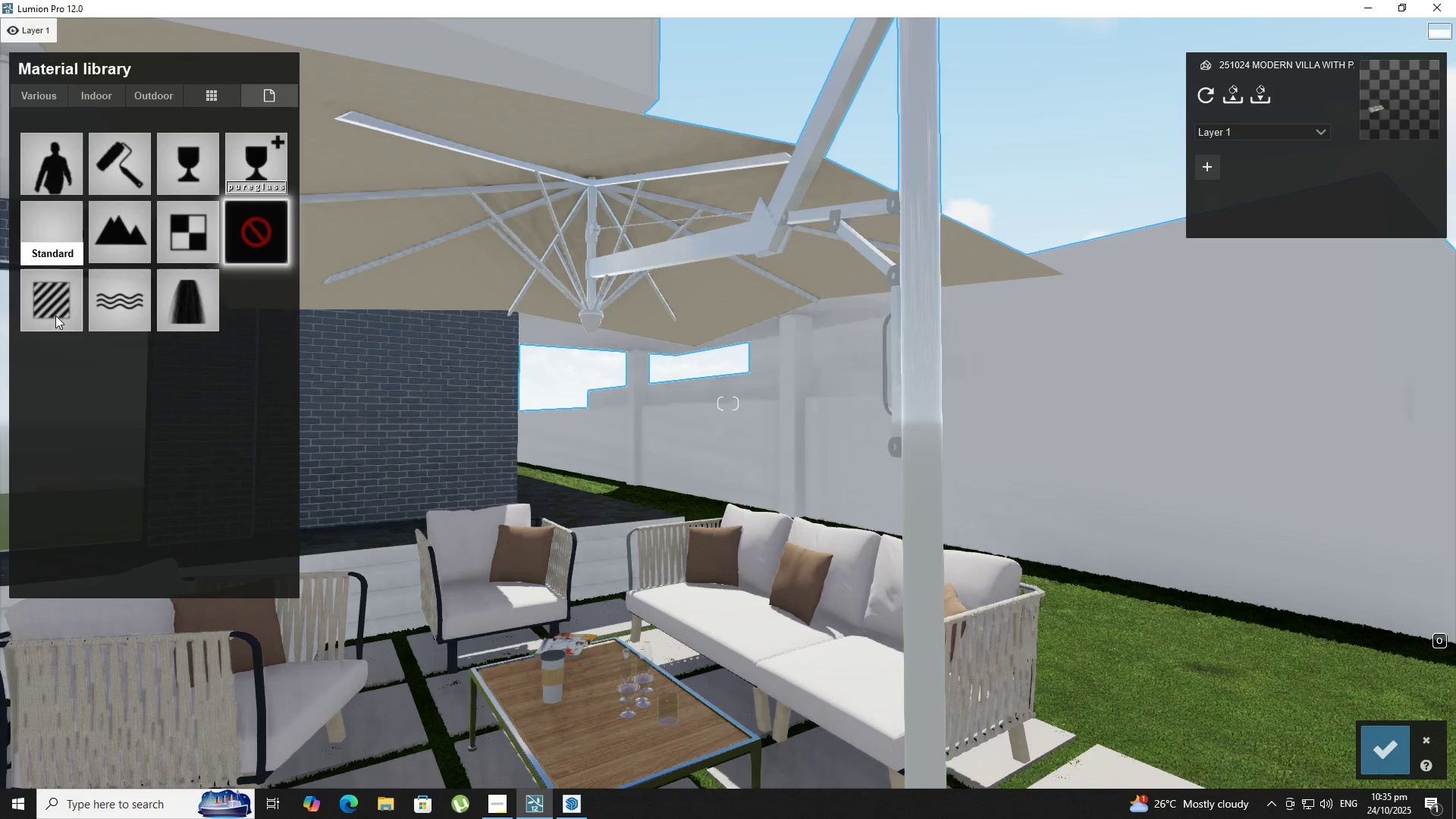 
left_click([54, 313])
 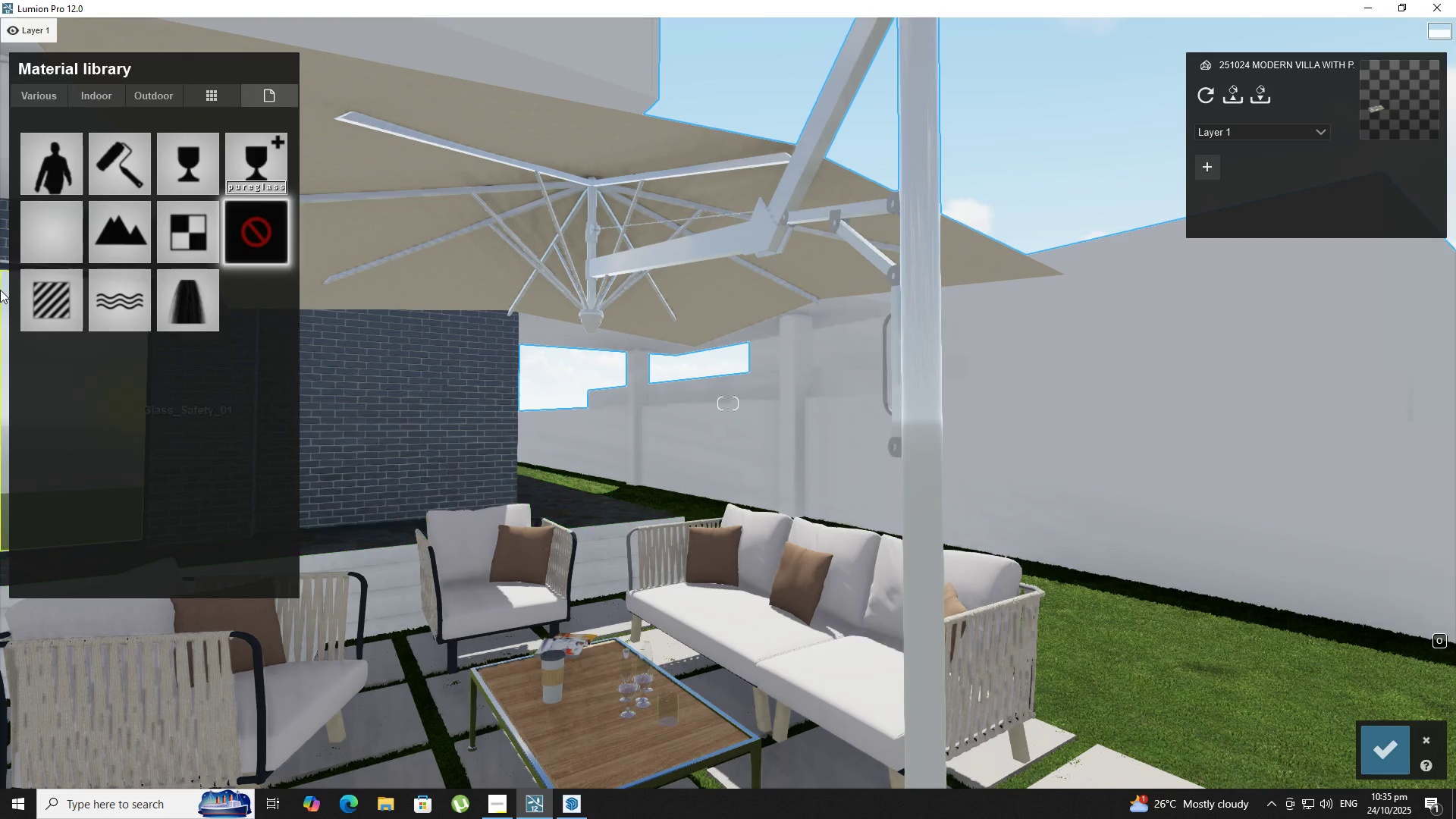 
left_click([41, 309])
 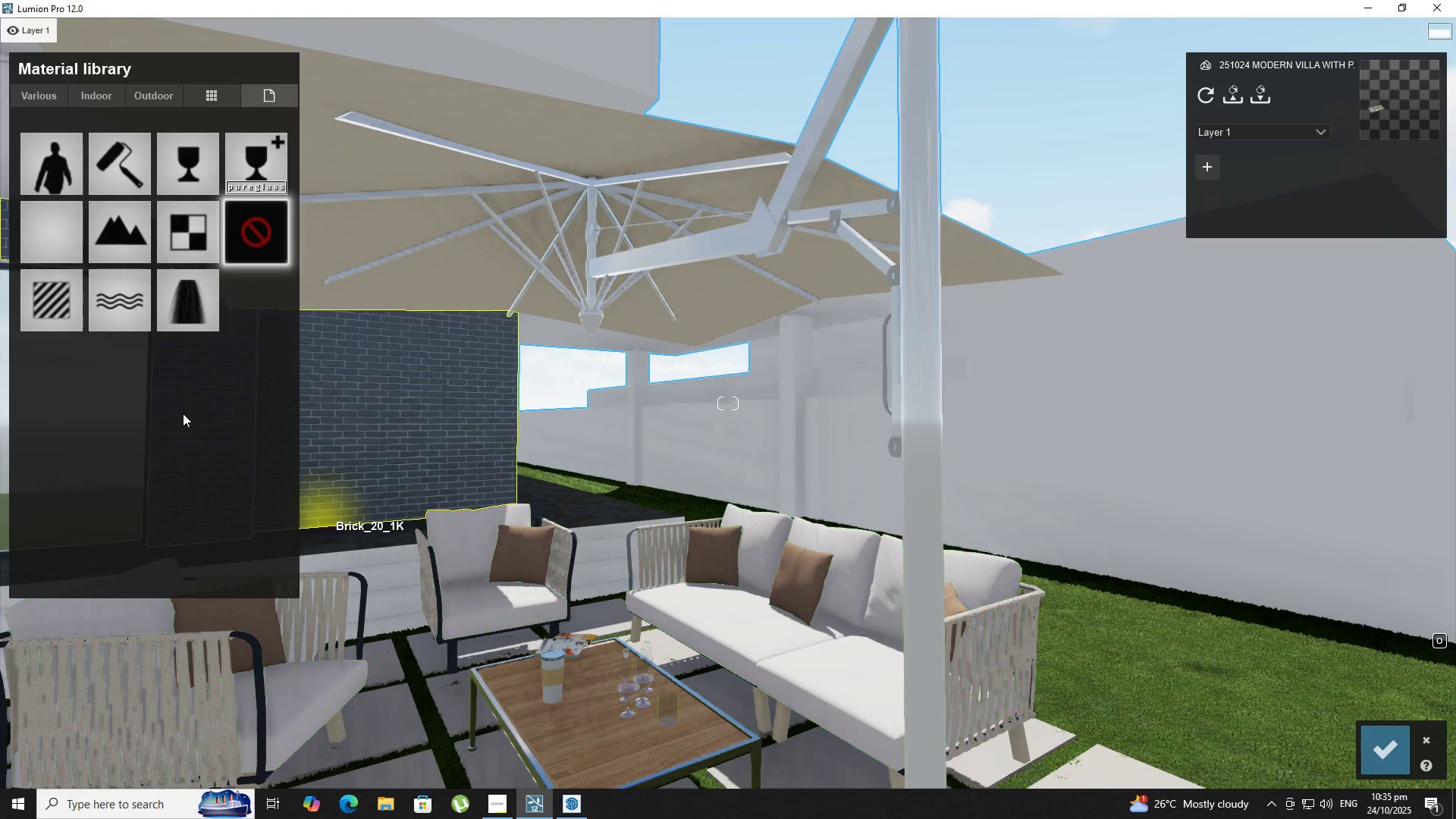 
mouse_move([83, 275])
 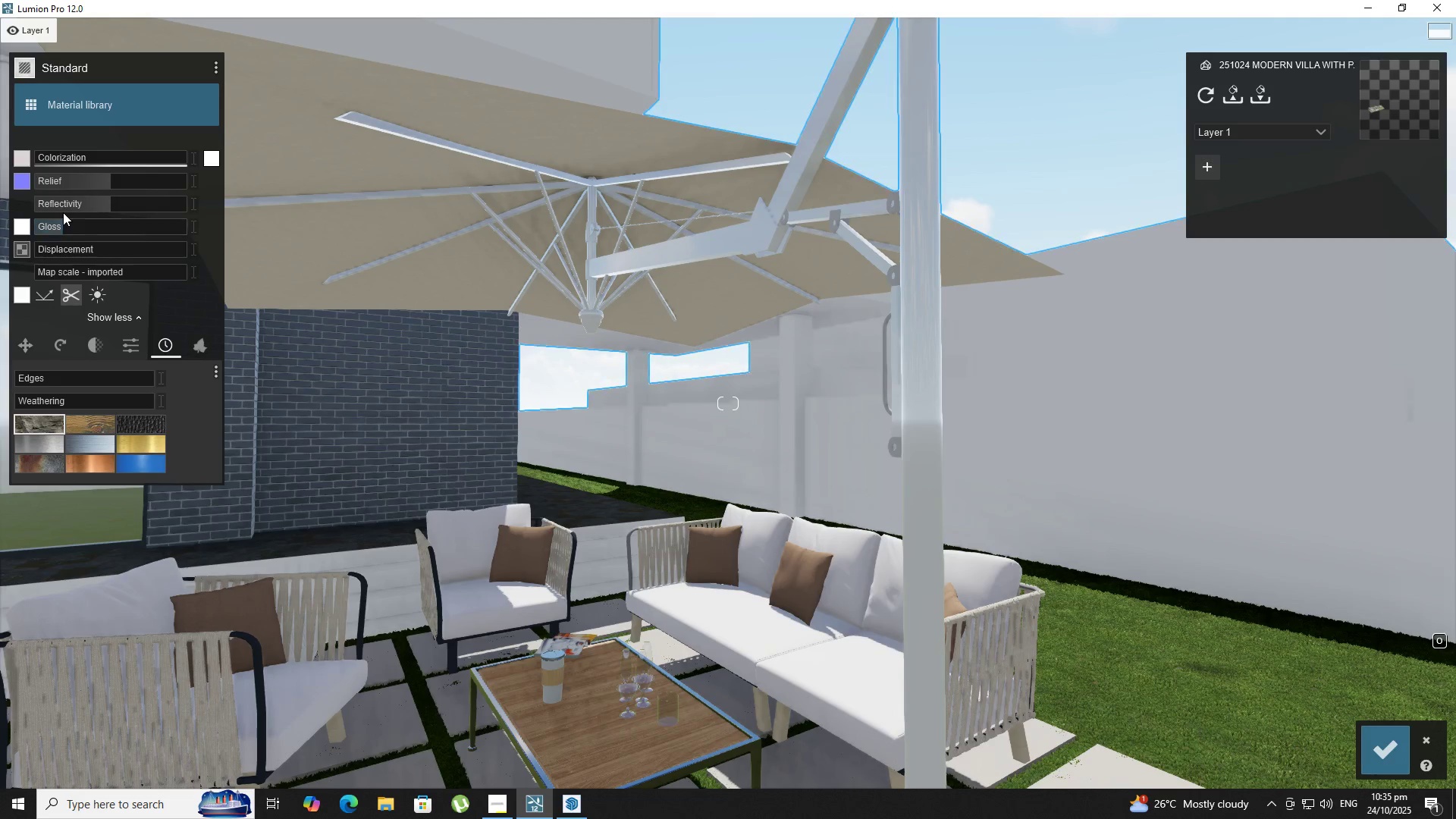 
double_click([60, 209])
 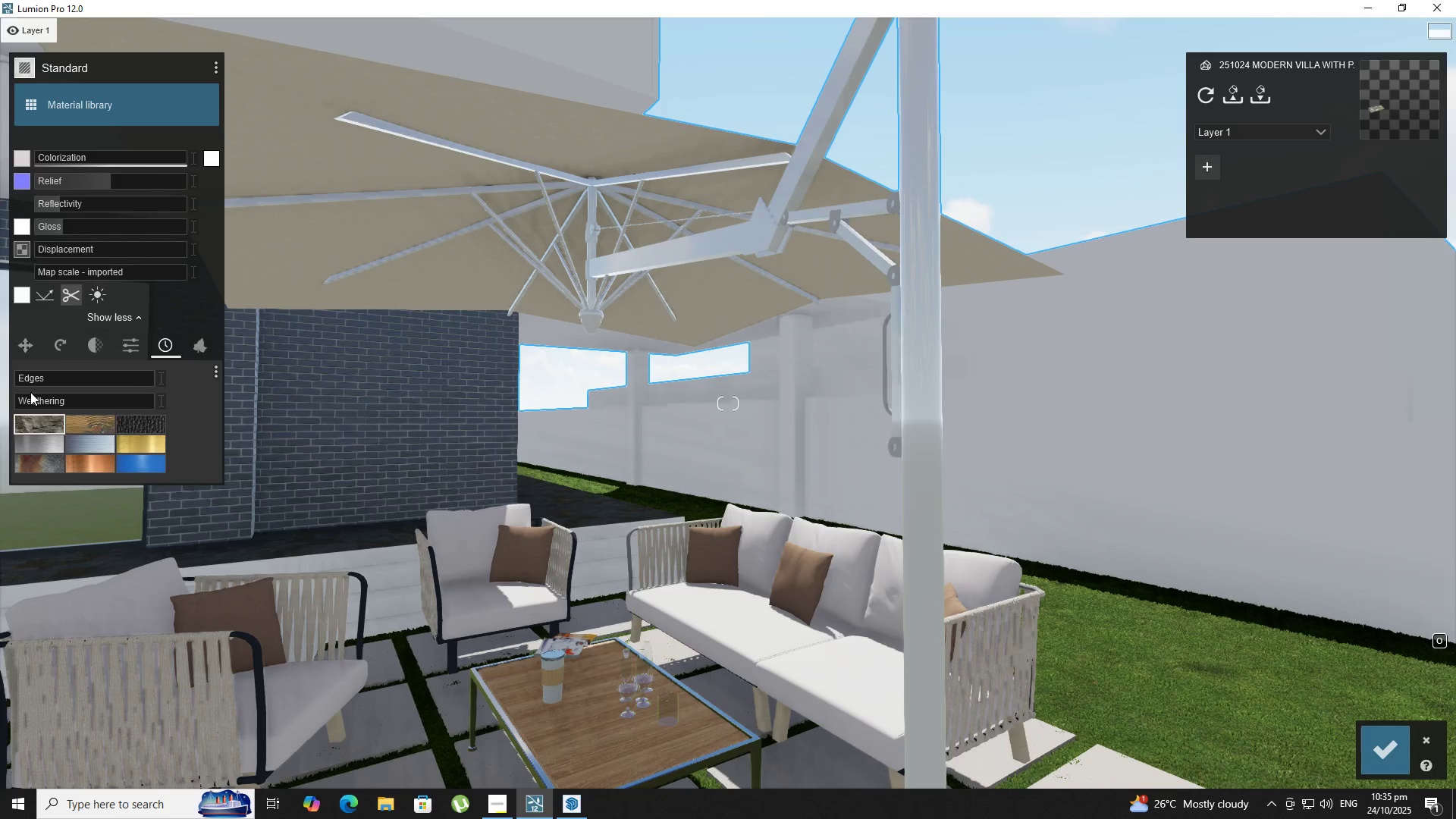 
left_click_drag(start_coordinate=[36, 407], to_coordinate=[50, 410])
 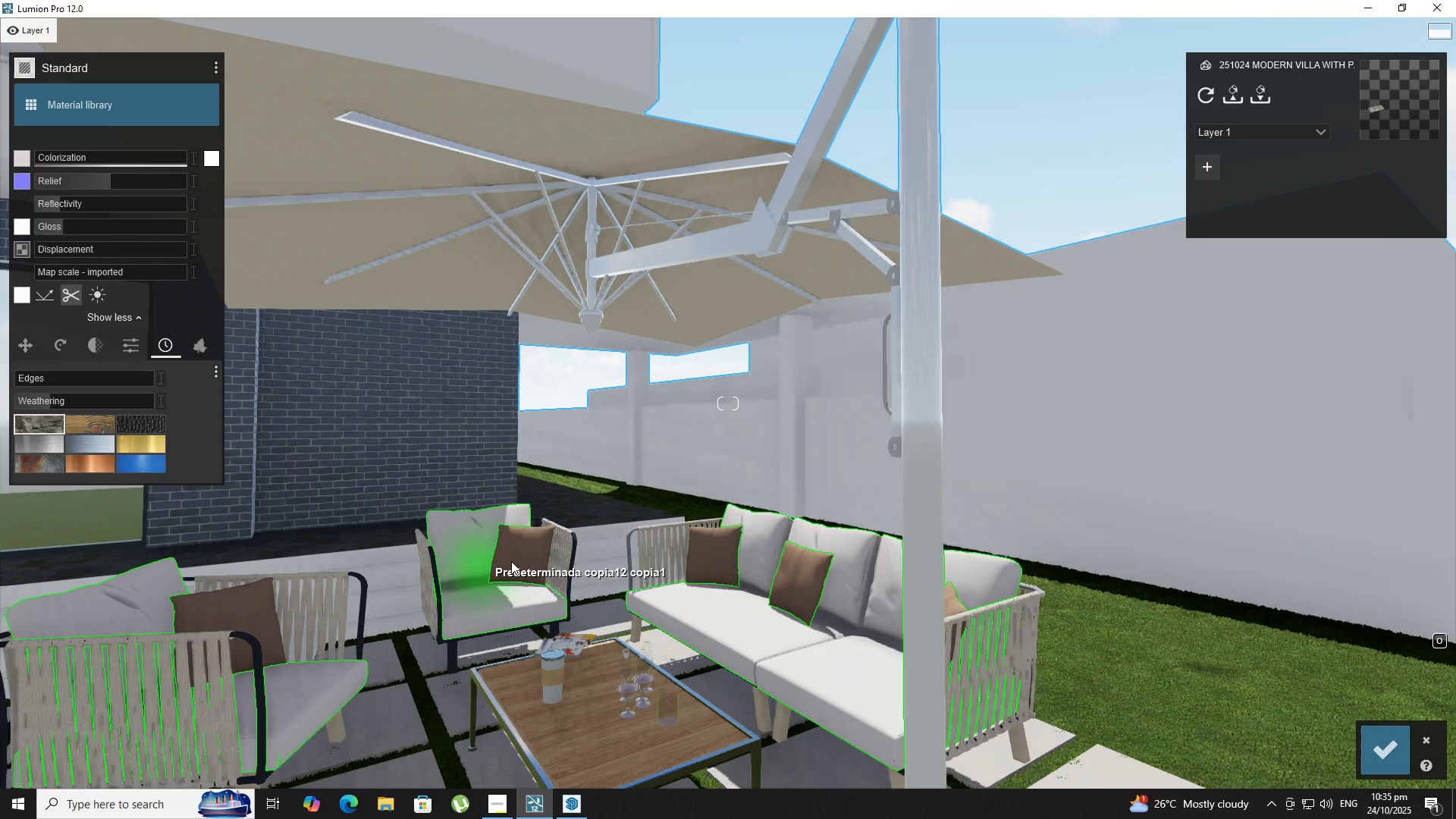 
left_click([513, 560])
 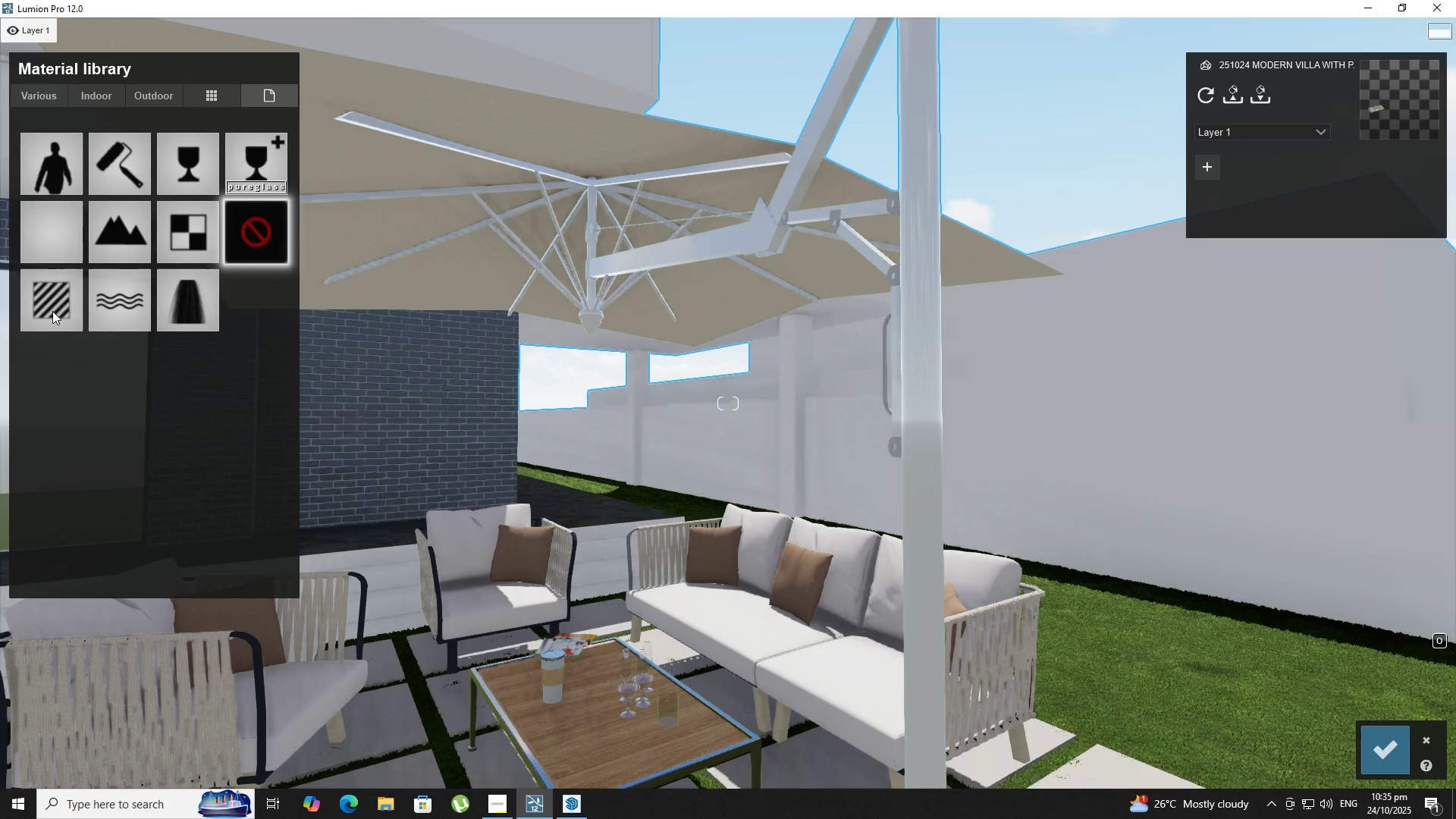 
left_click([52, 309])
 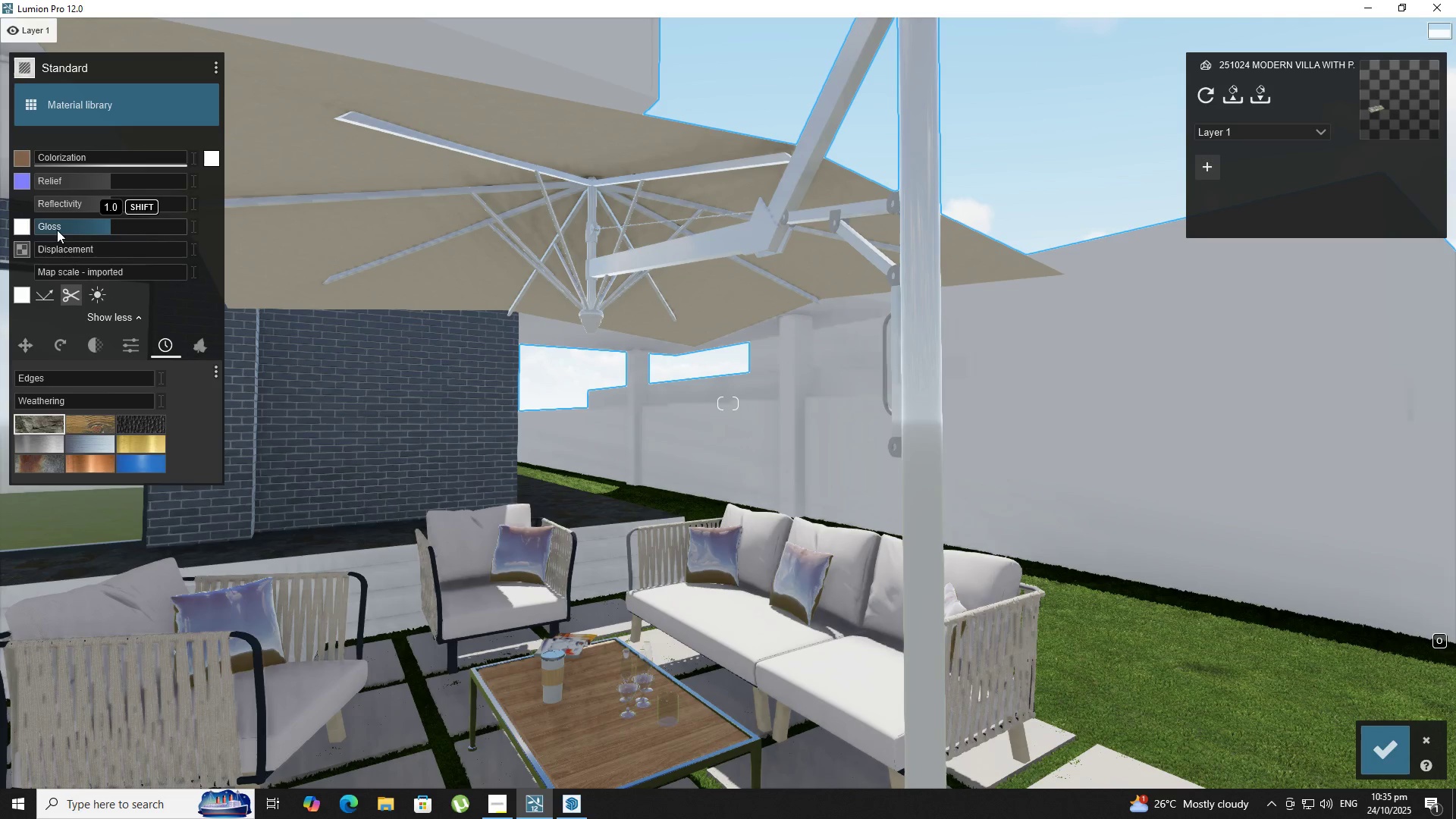 
double_click([60, 210])
 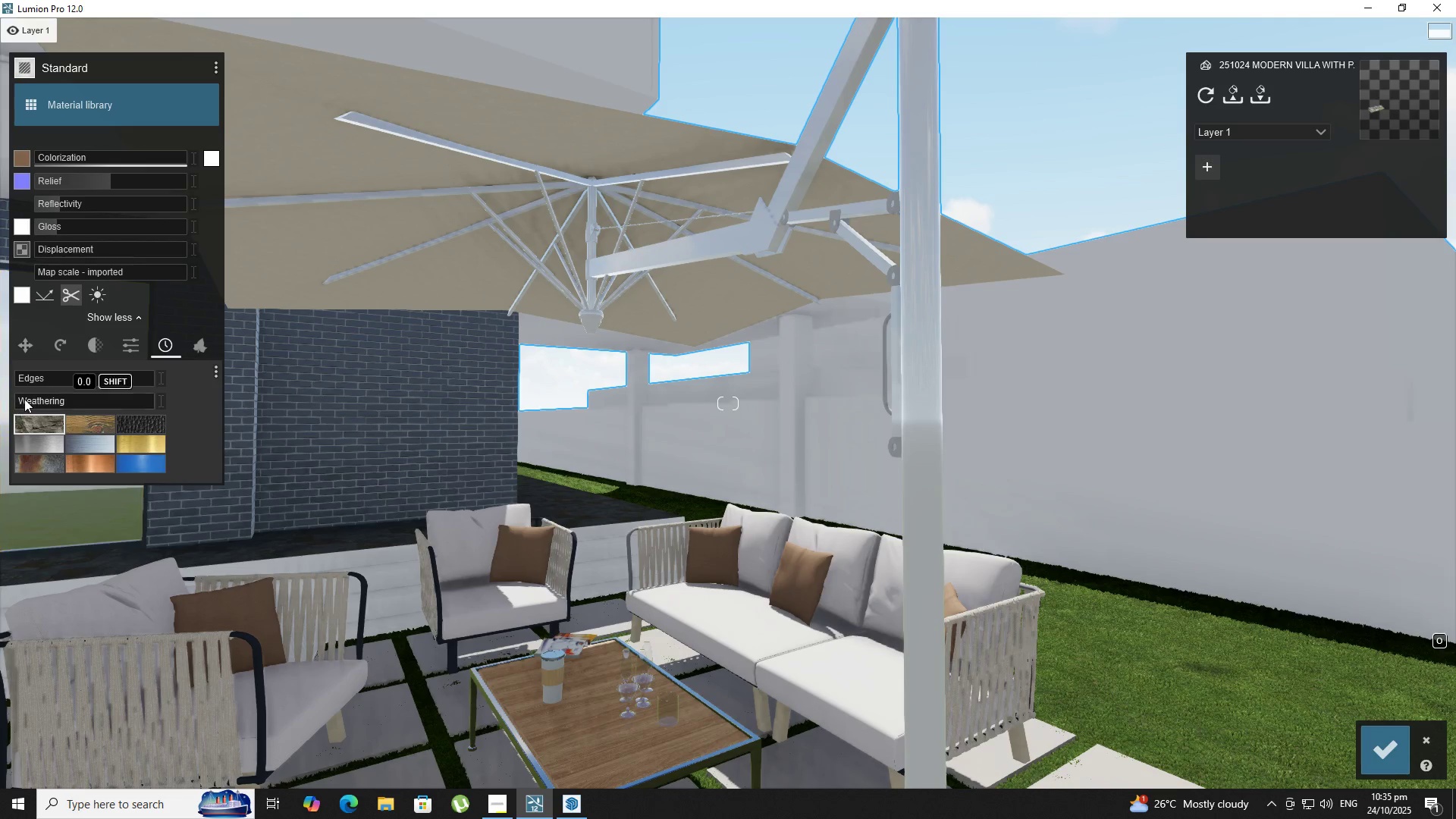 
left_click_drag(start_coordinate=[26, 399], to_coordinate=[31, 401])
 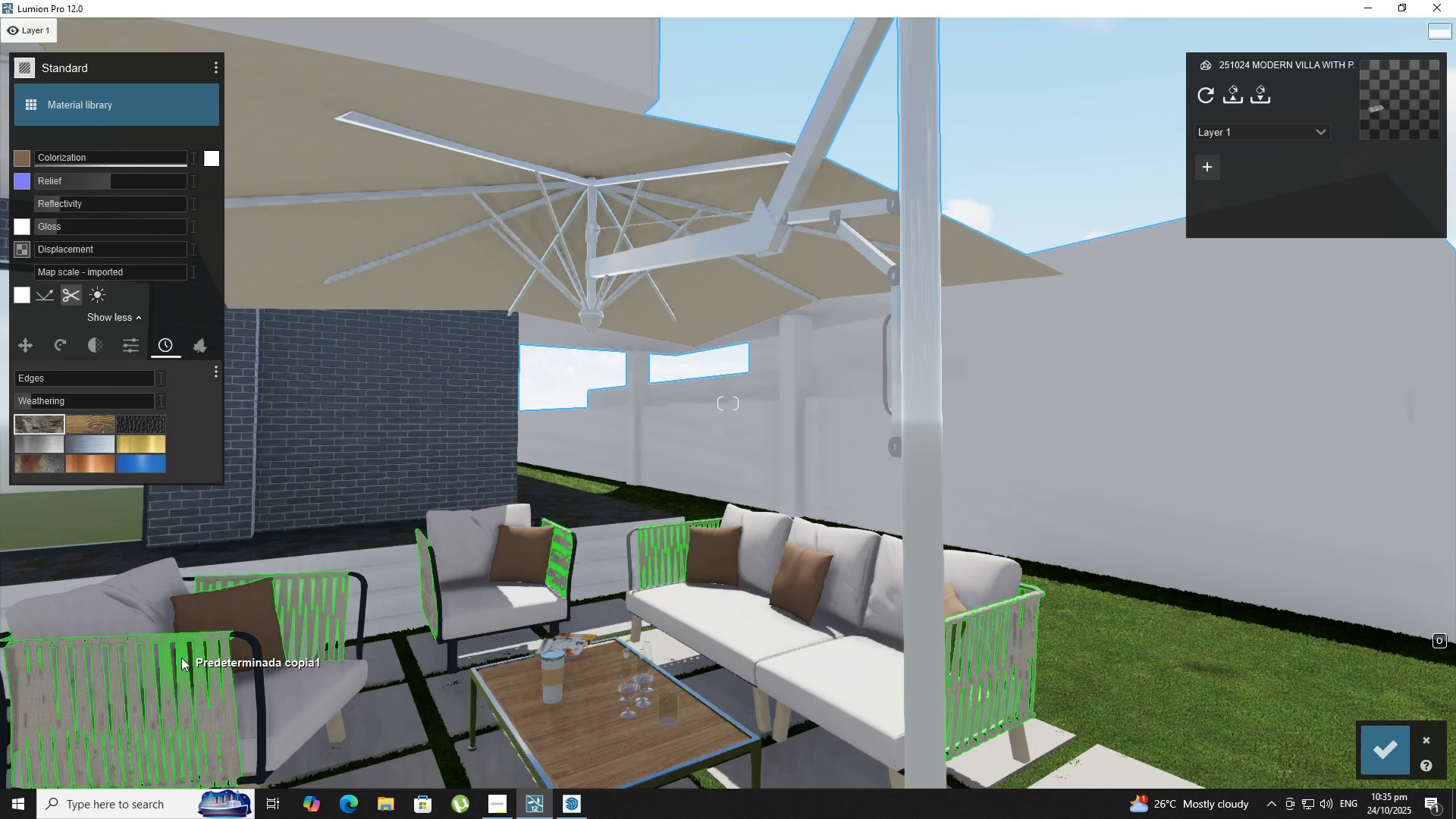 
left_click([181, 657])
 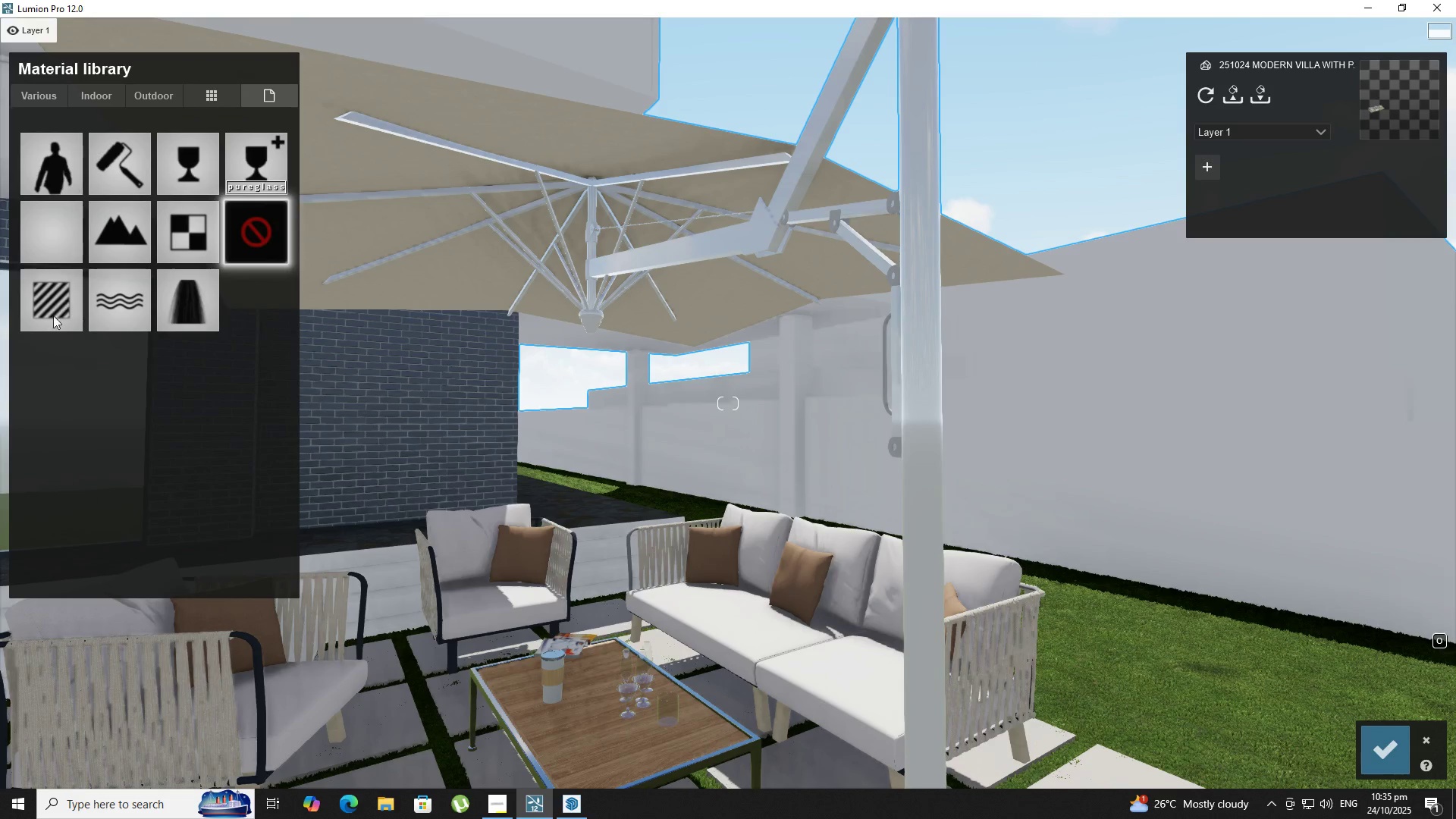 
left_click([48, 306])
 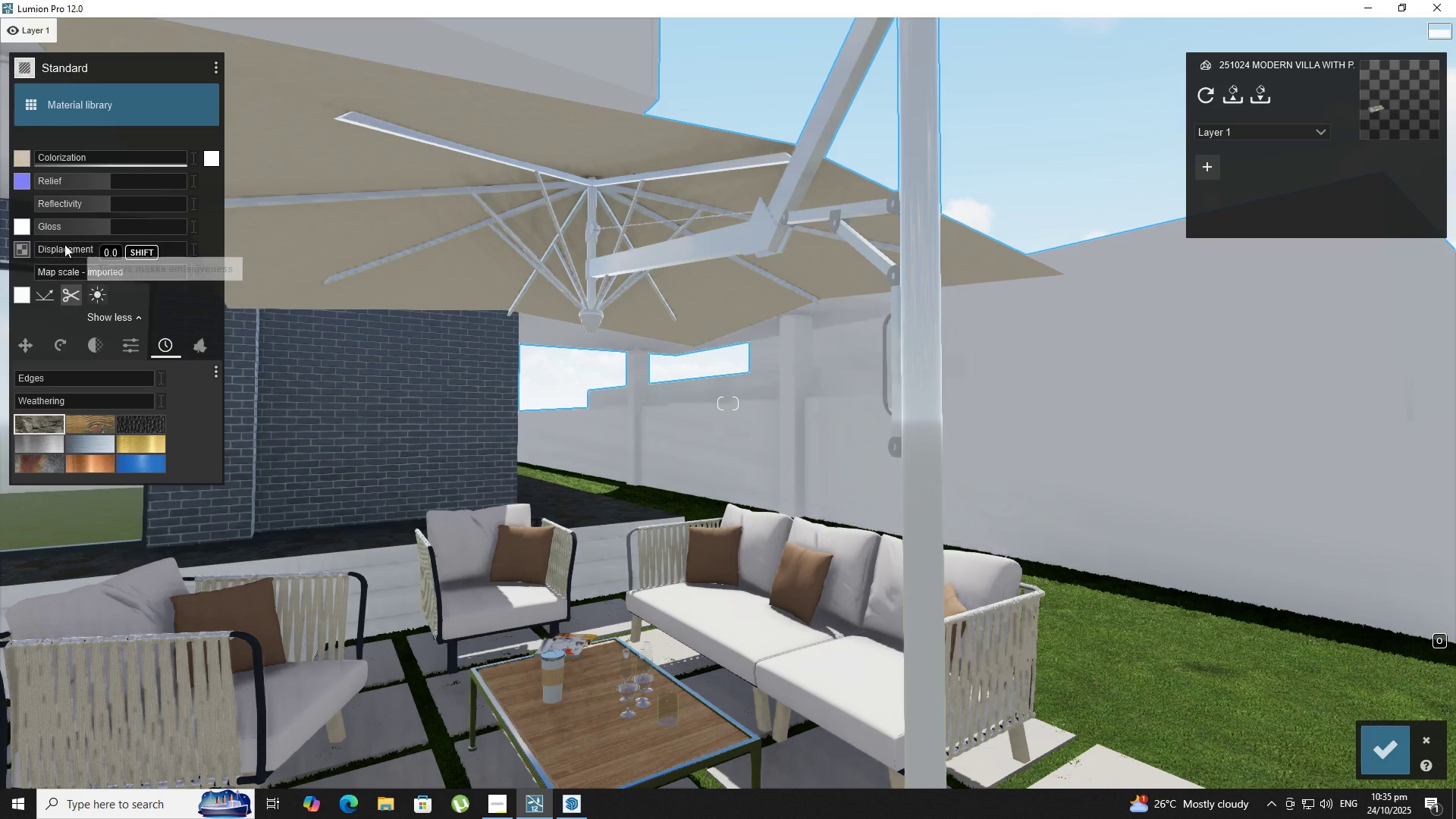 
left_click([58, 228])
 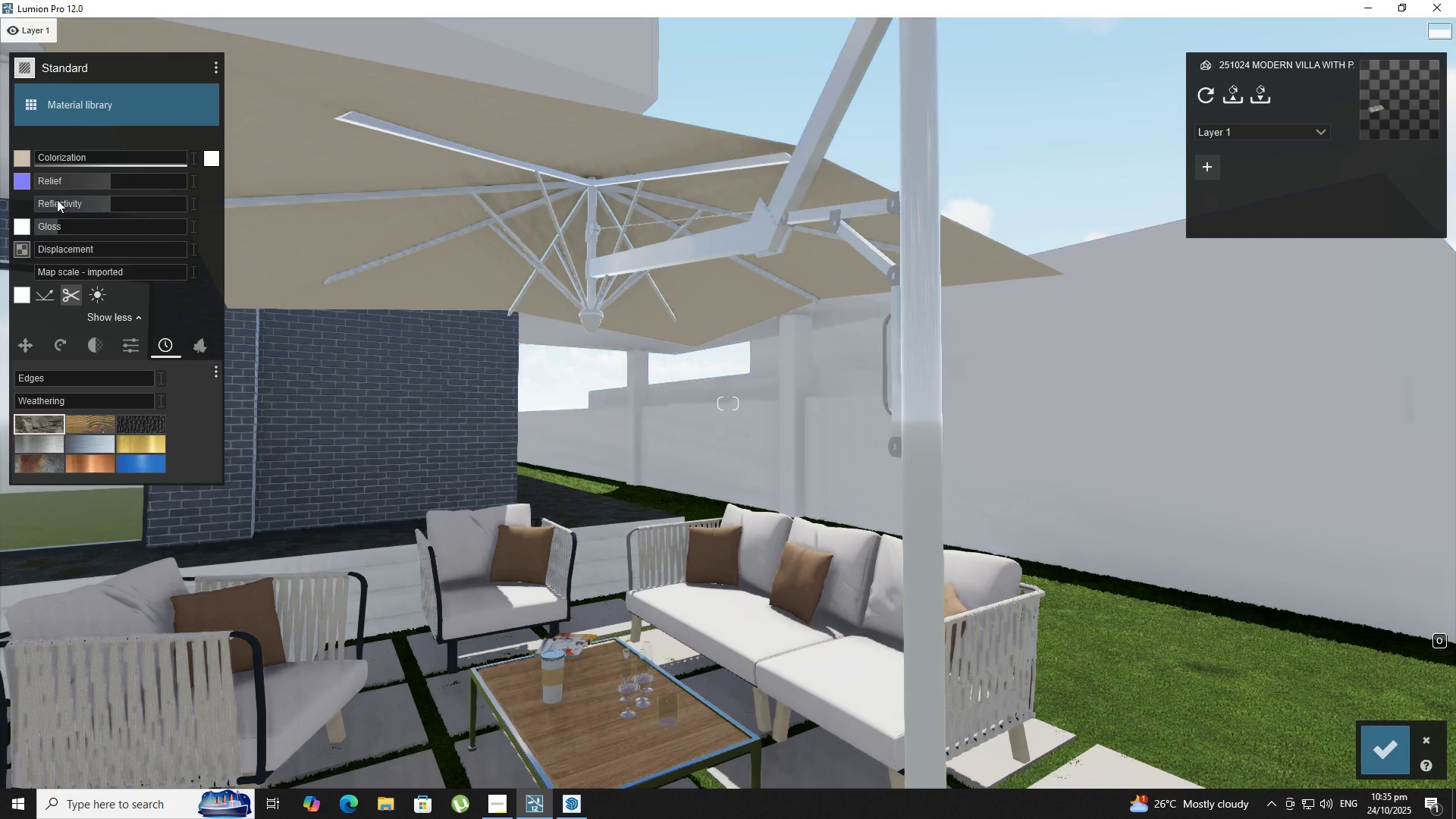 
double_click([61, 201])
 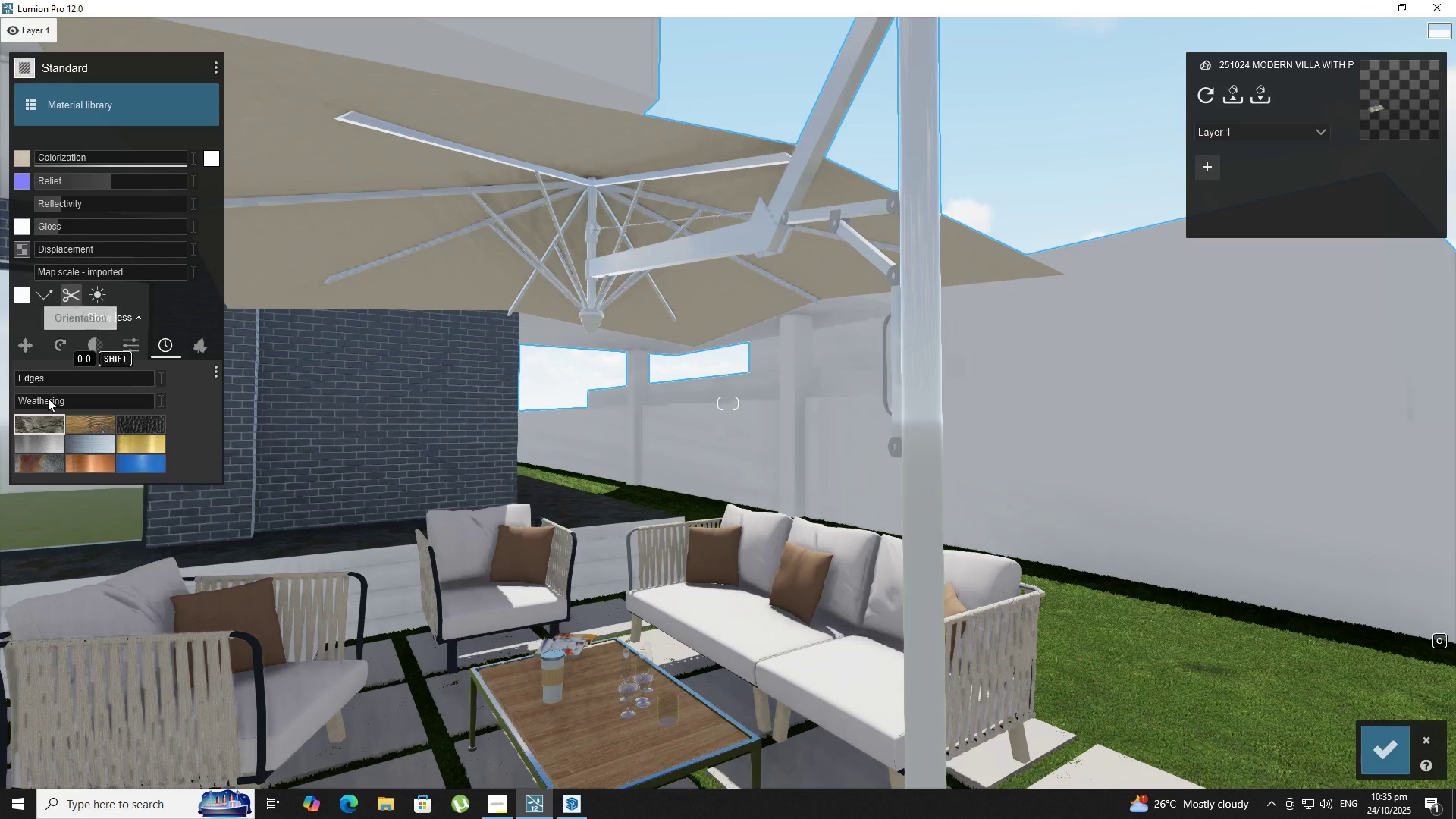 
left_click_drag(start_coordinate=[41, 403], to_coordinate=[52, 403])
 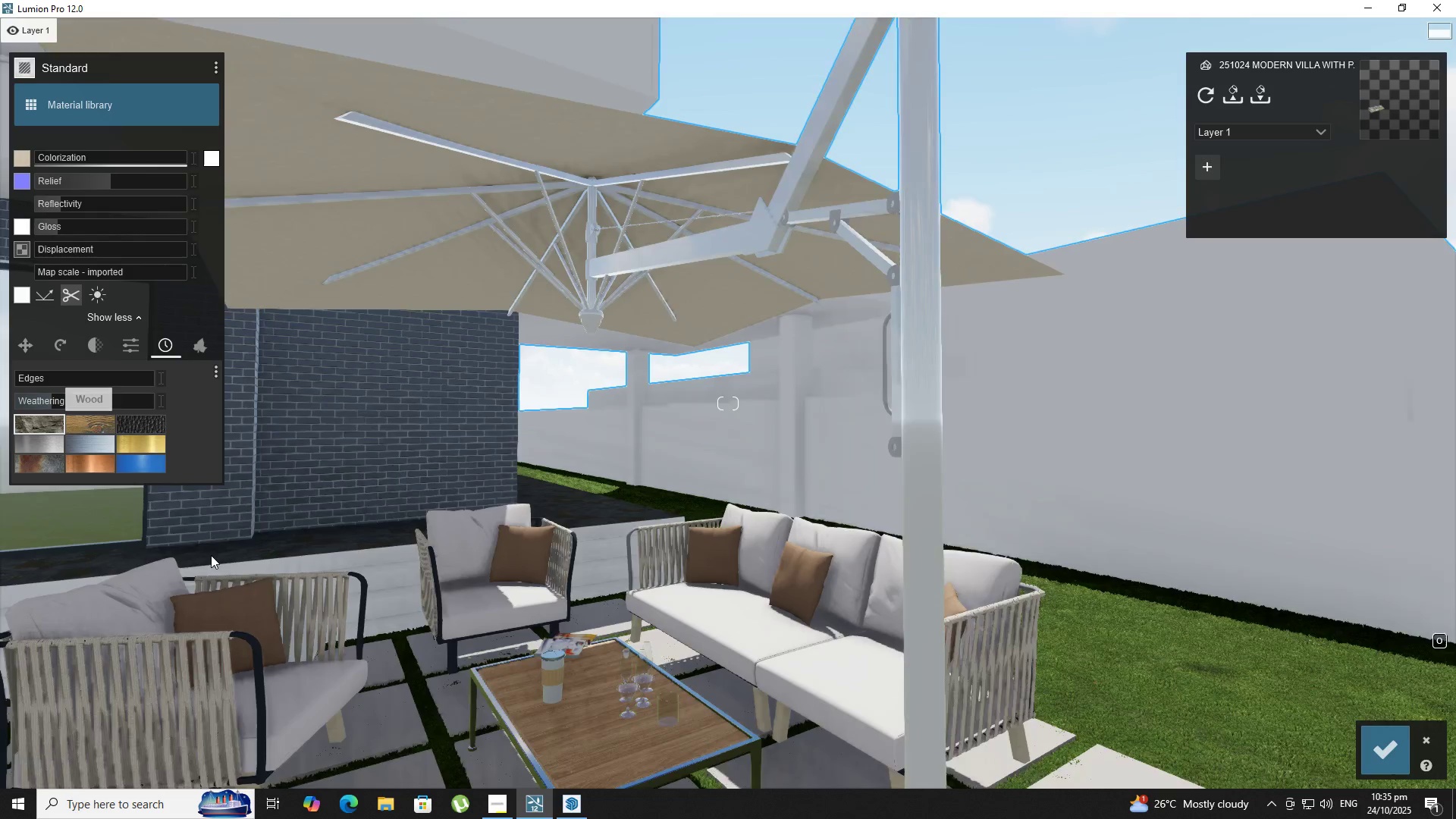 
type(ae)
 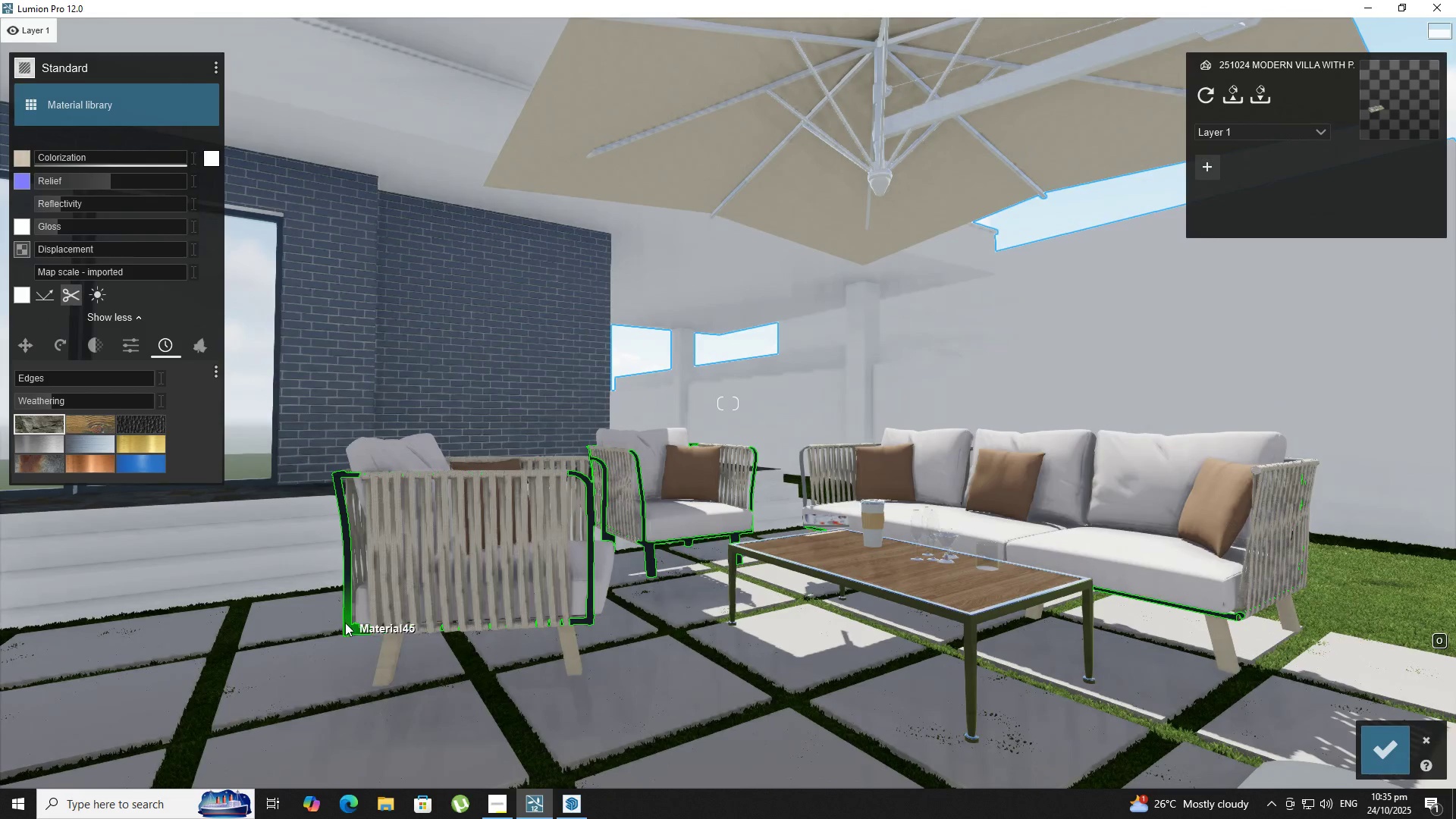 
left_click([346, 623])
 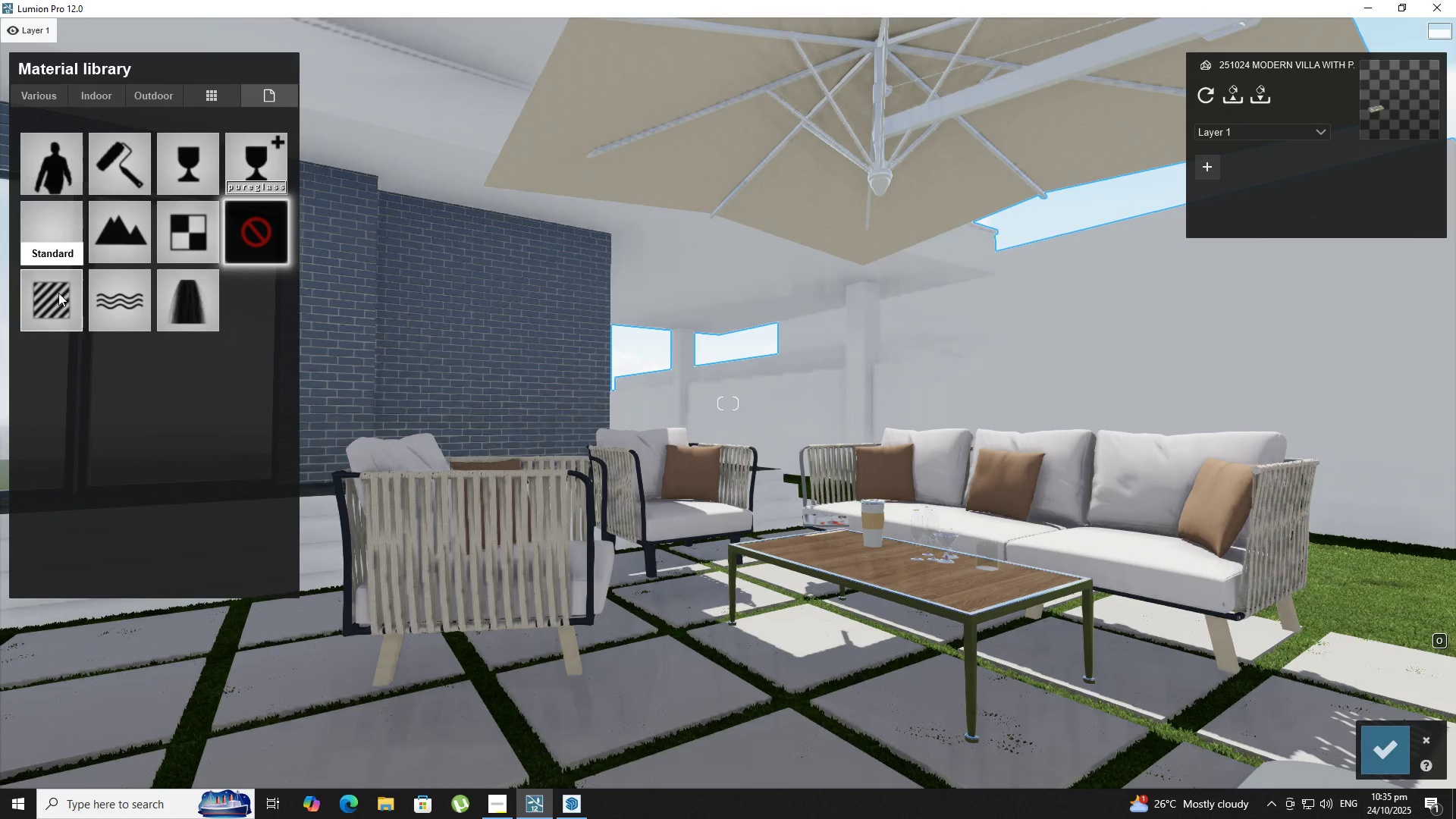 
left_click([57, 293])
 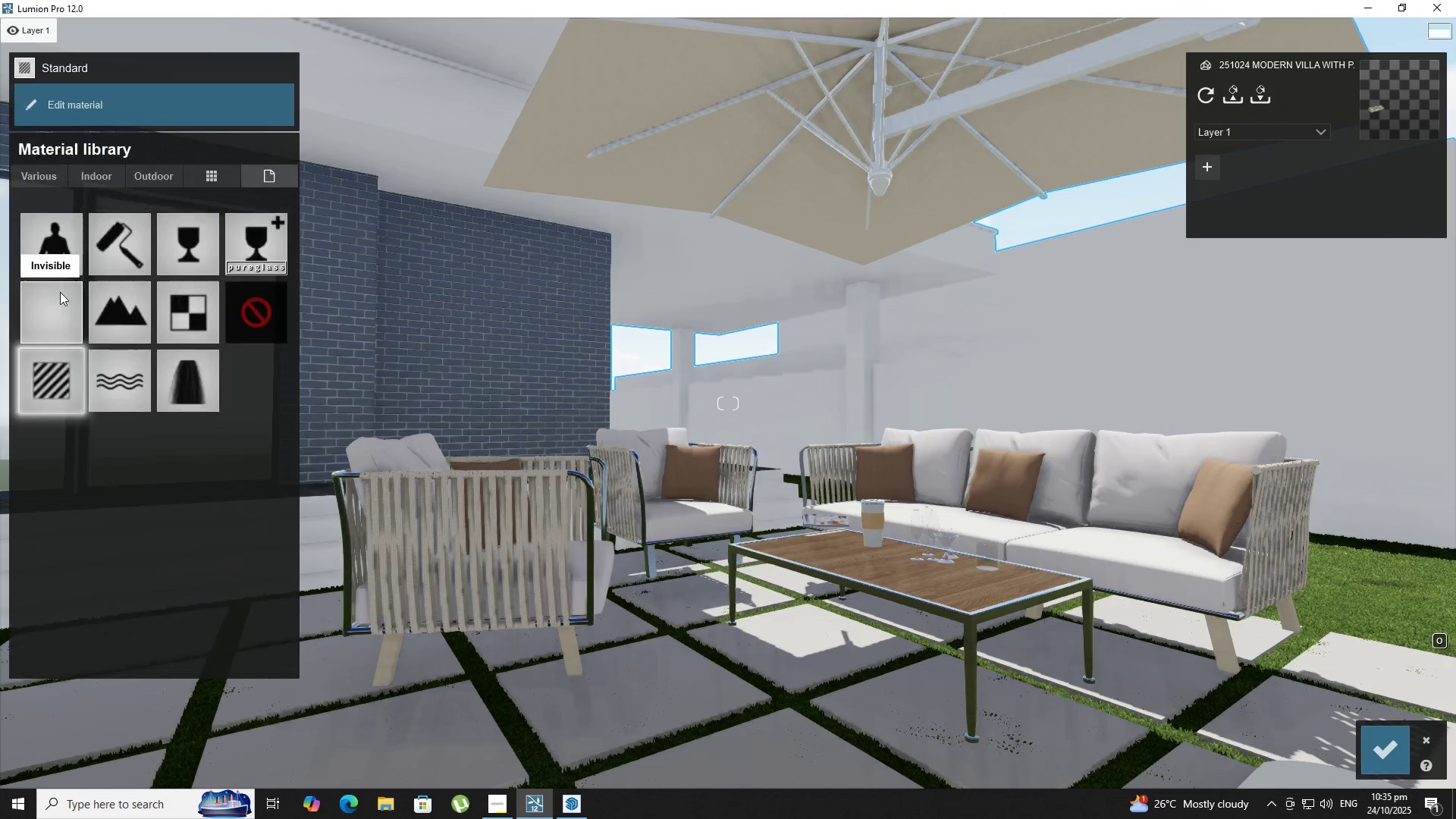 
type(saqs)
 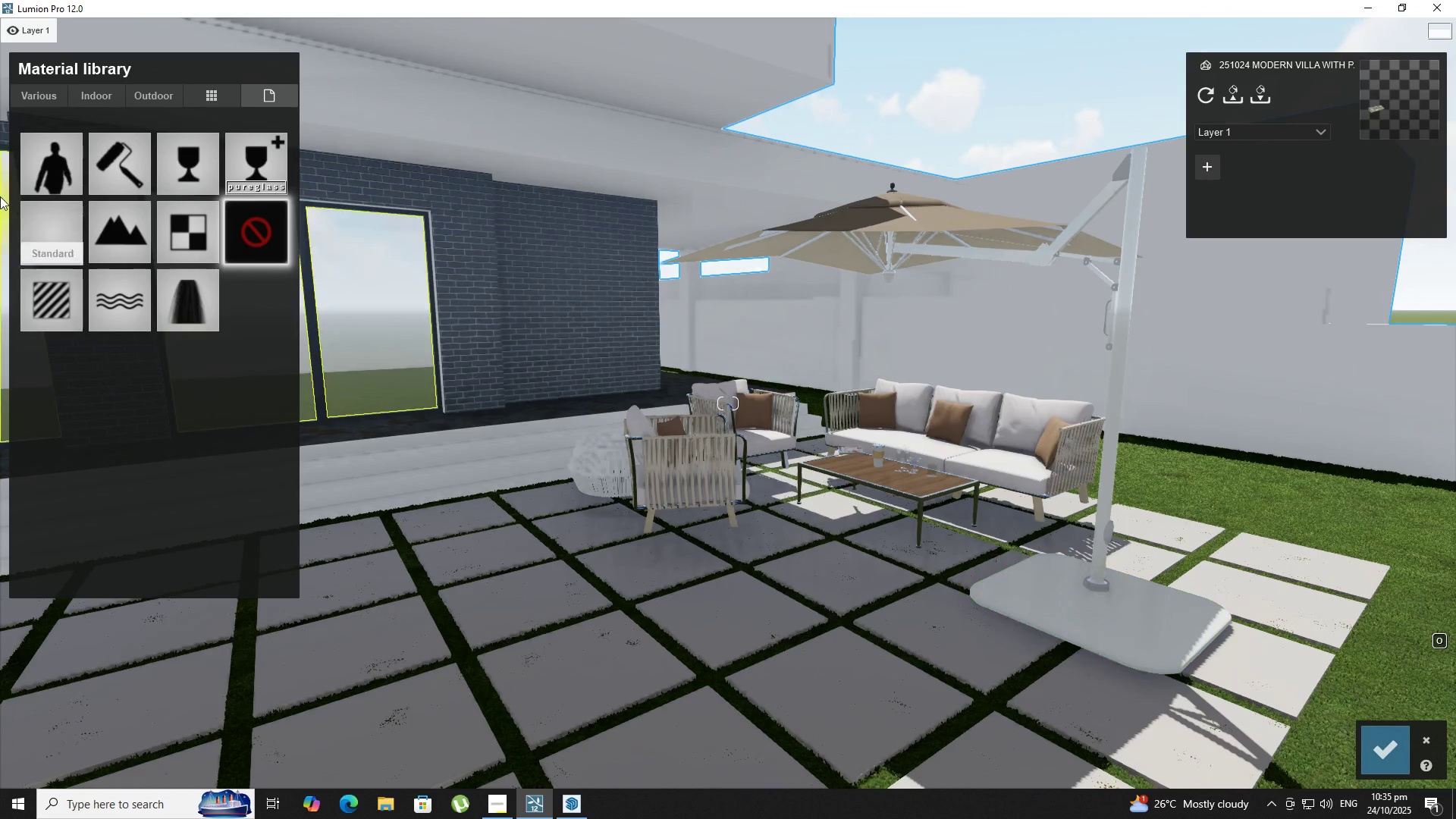 
left_click([58, 293])
 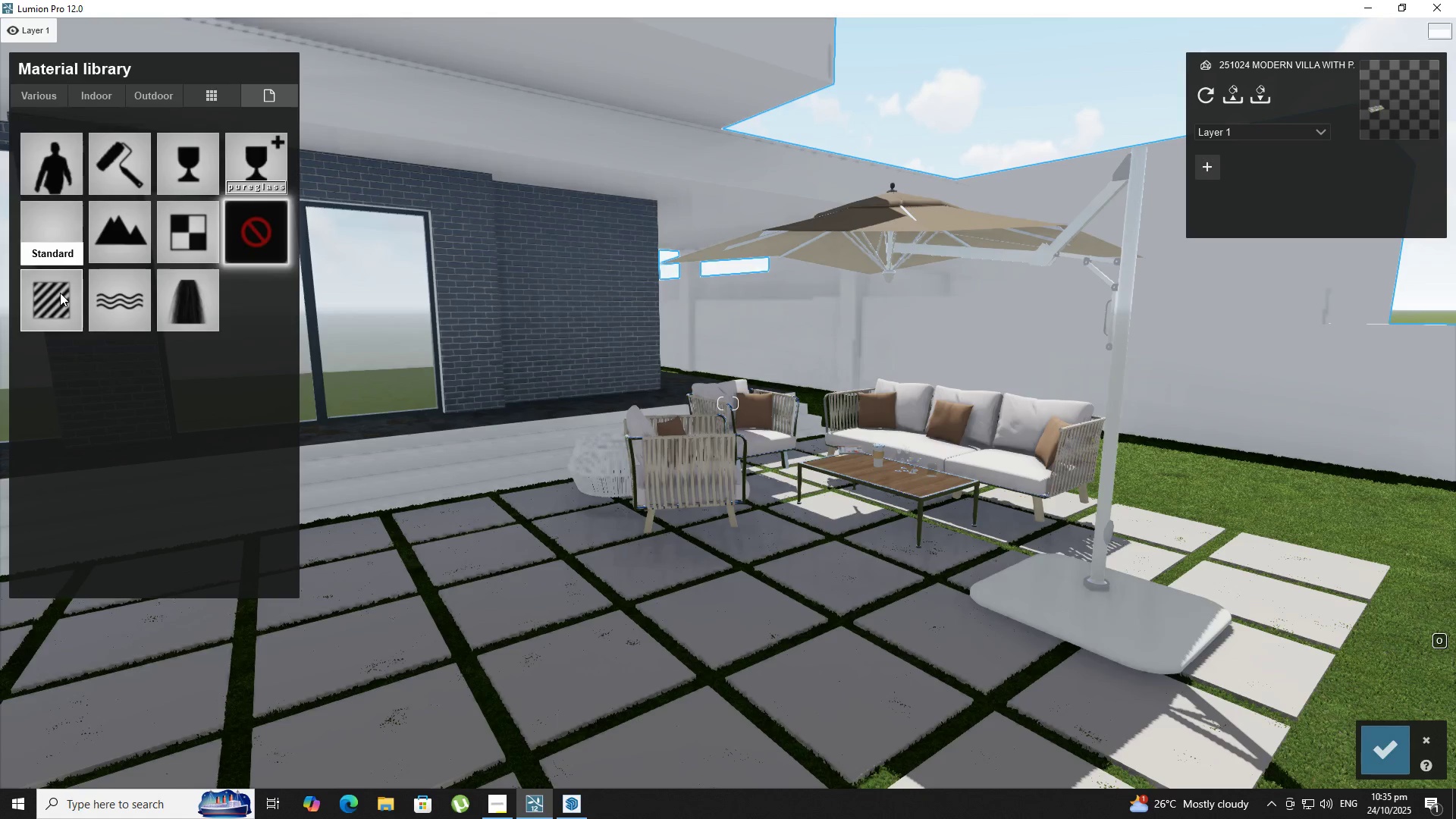 
key(D)
 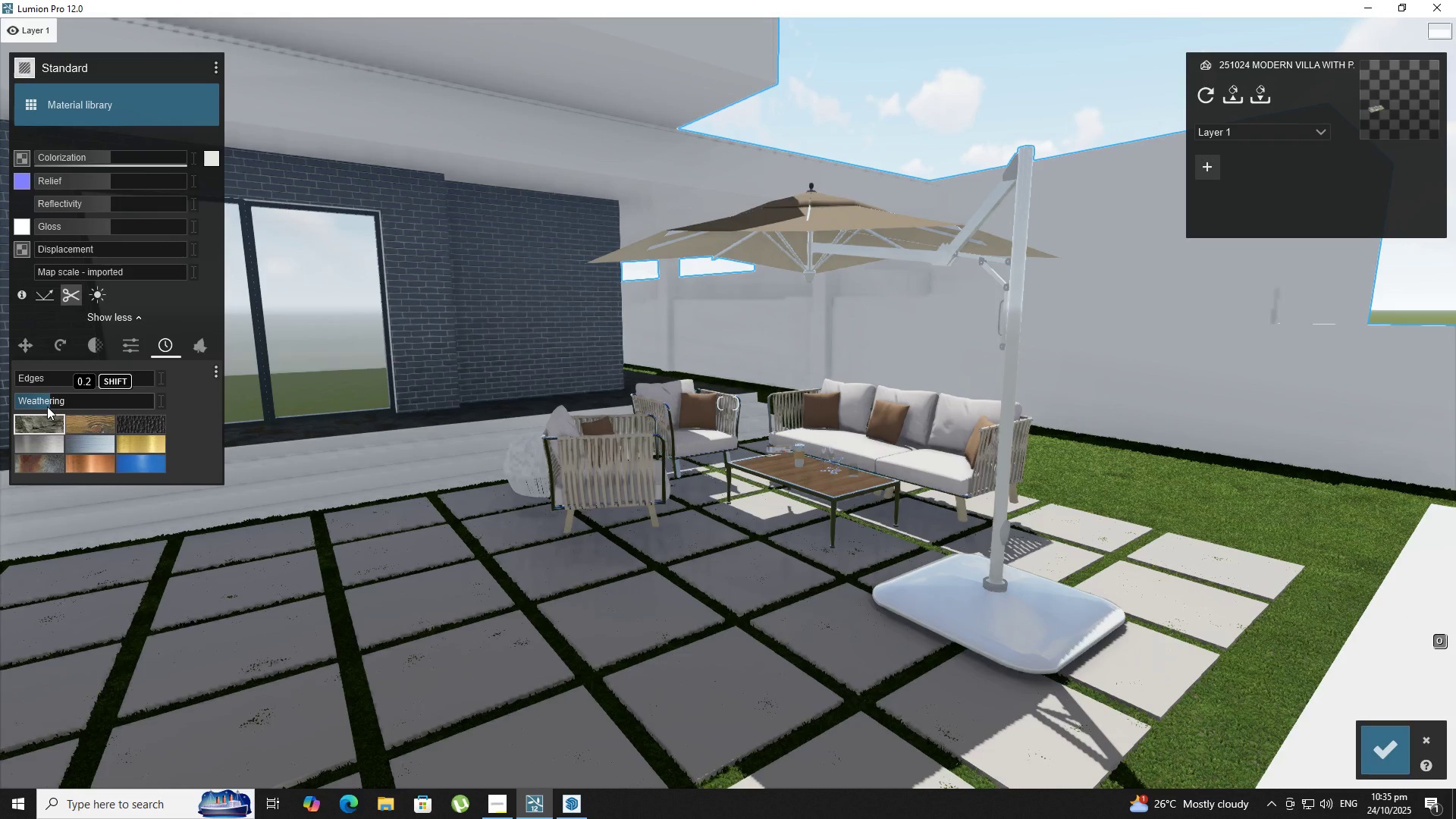 
type(eeqsaa)
 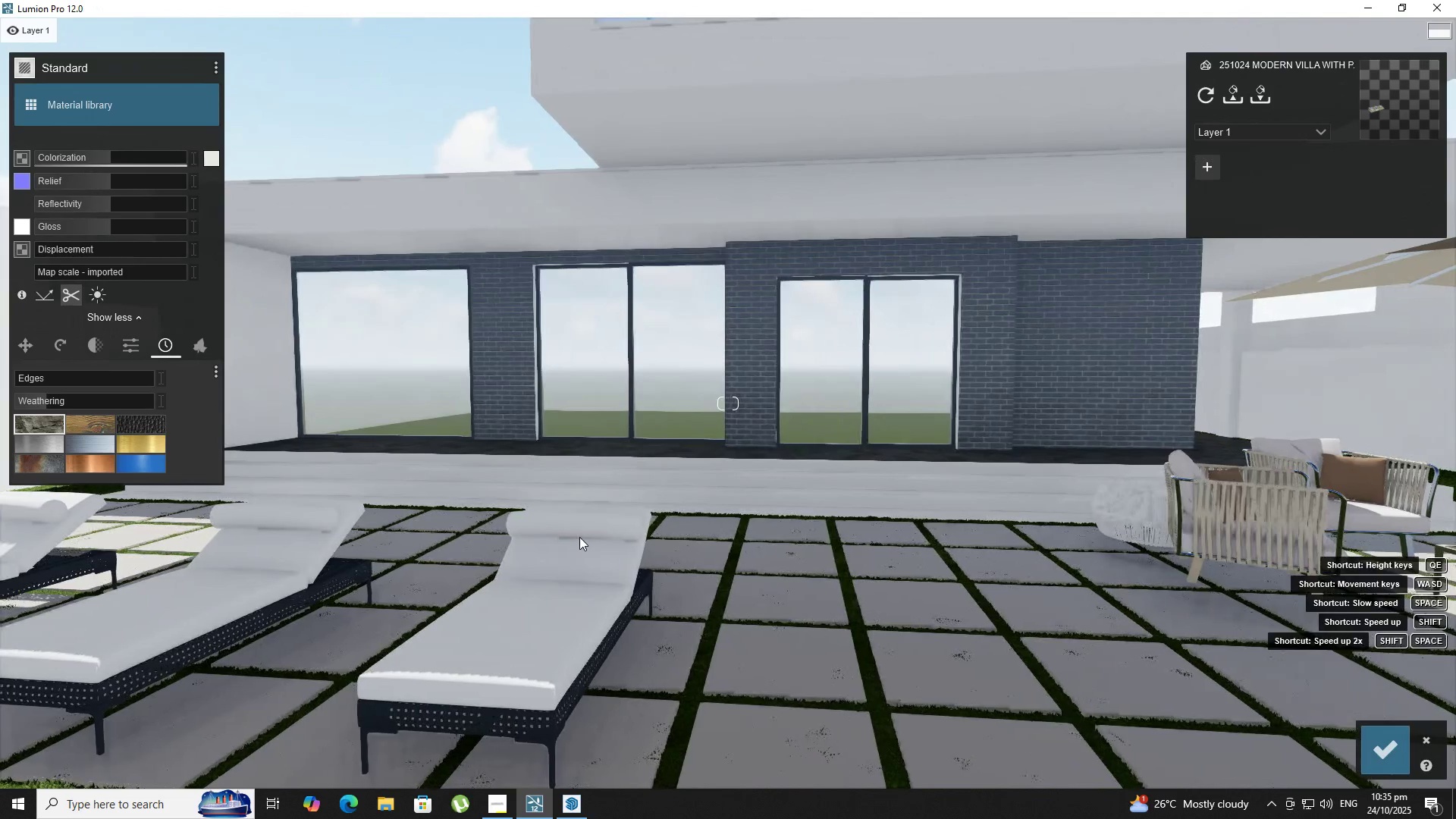 
left_click([579, 537])
 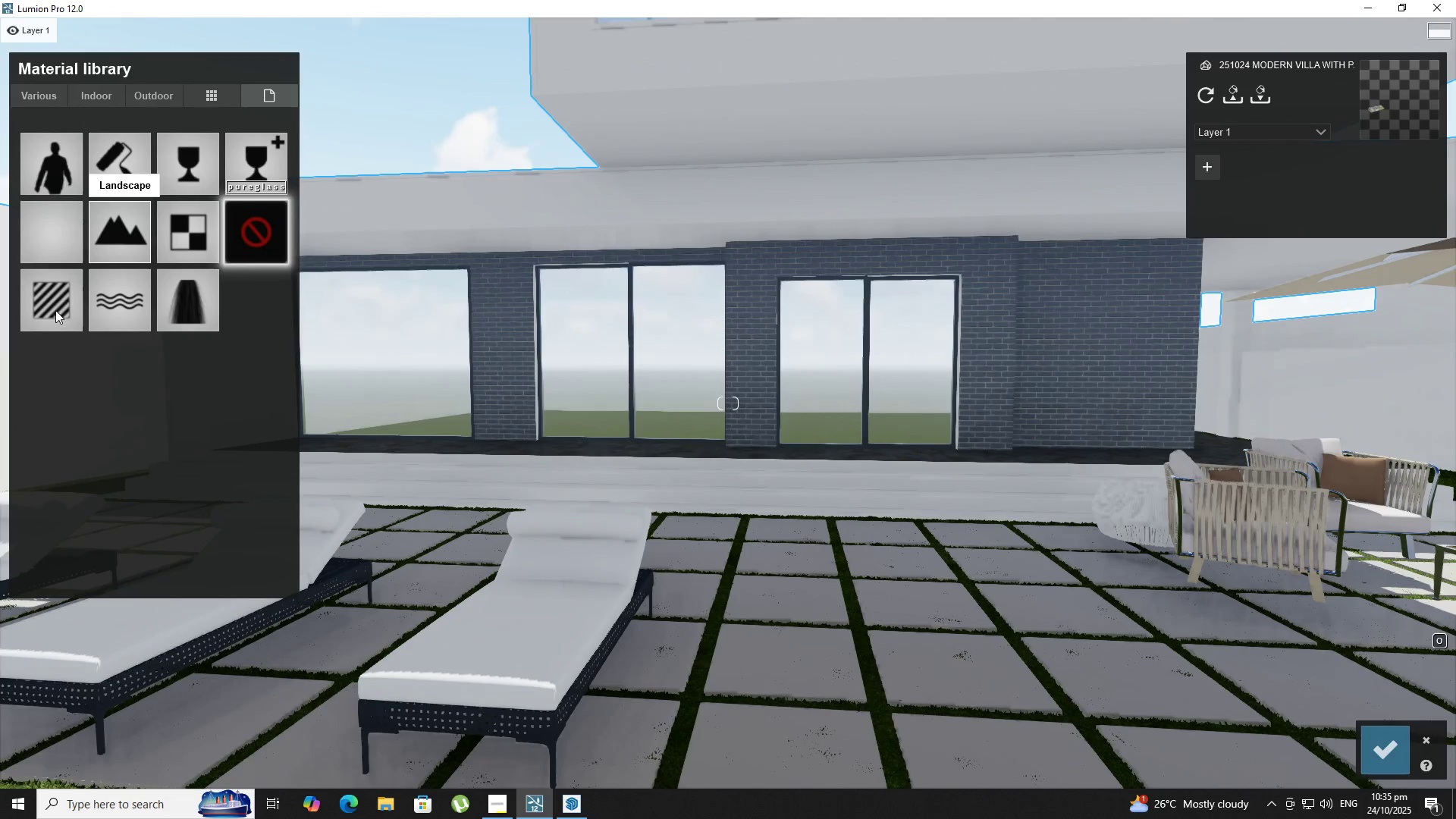 
left_click([46, 315])
 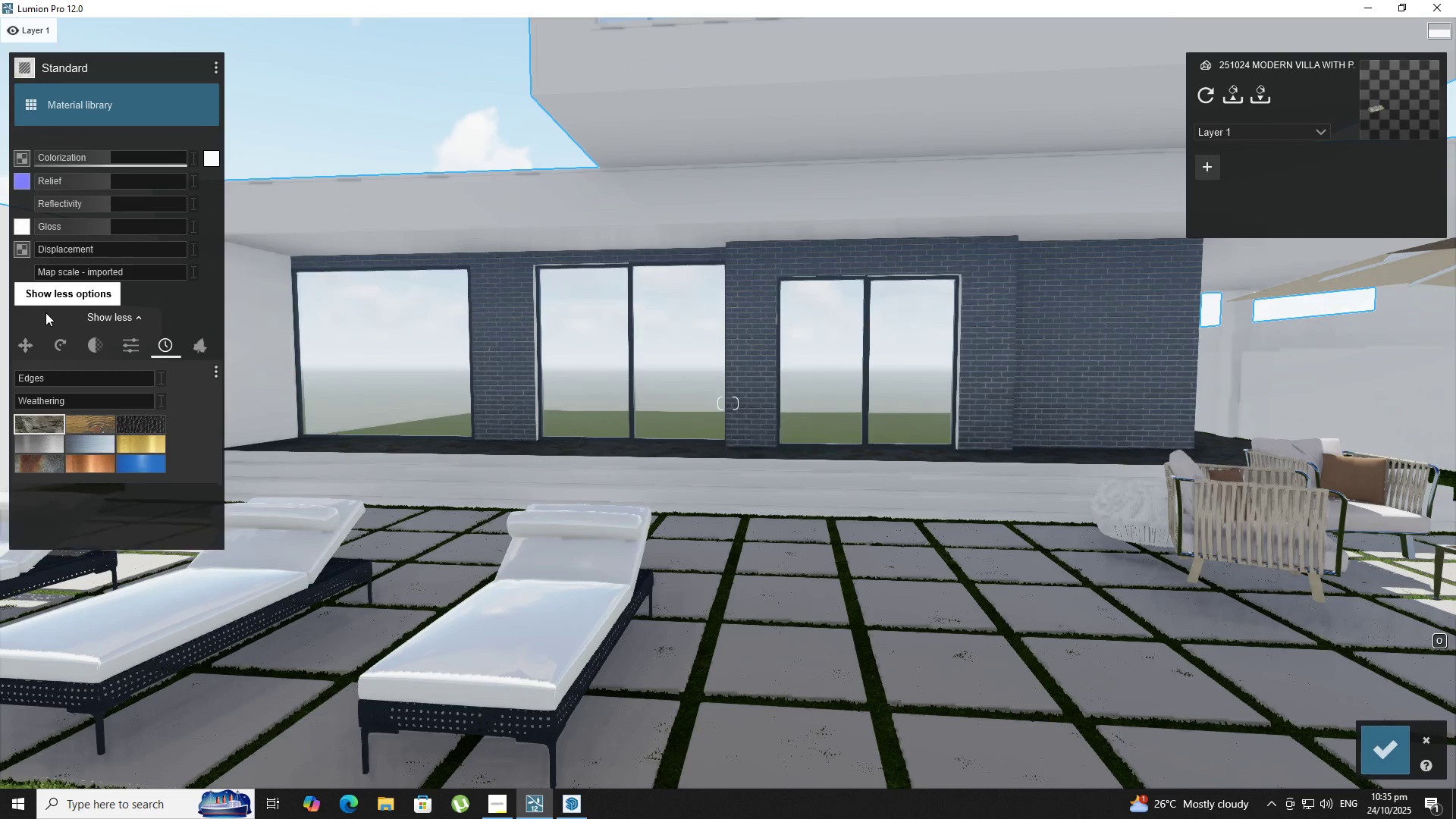 
key(W)
 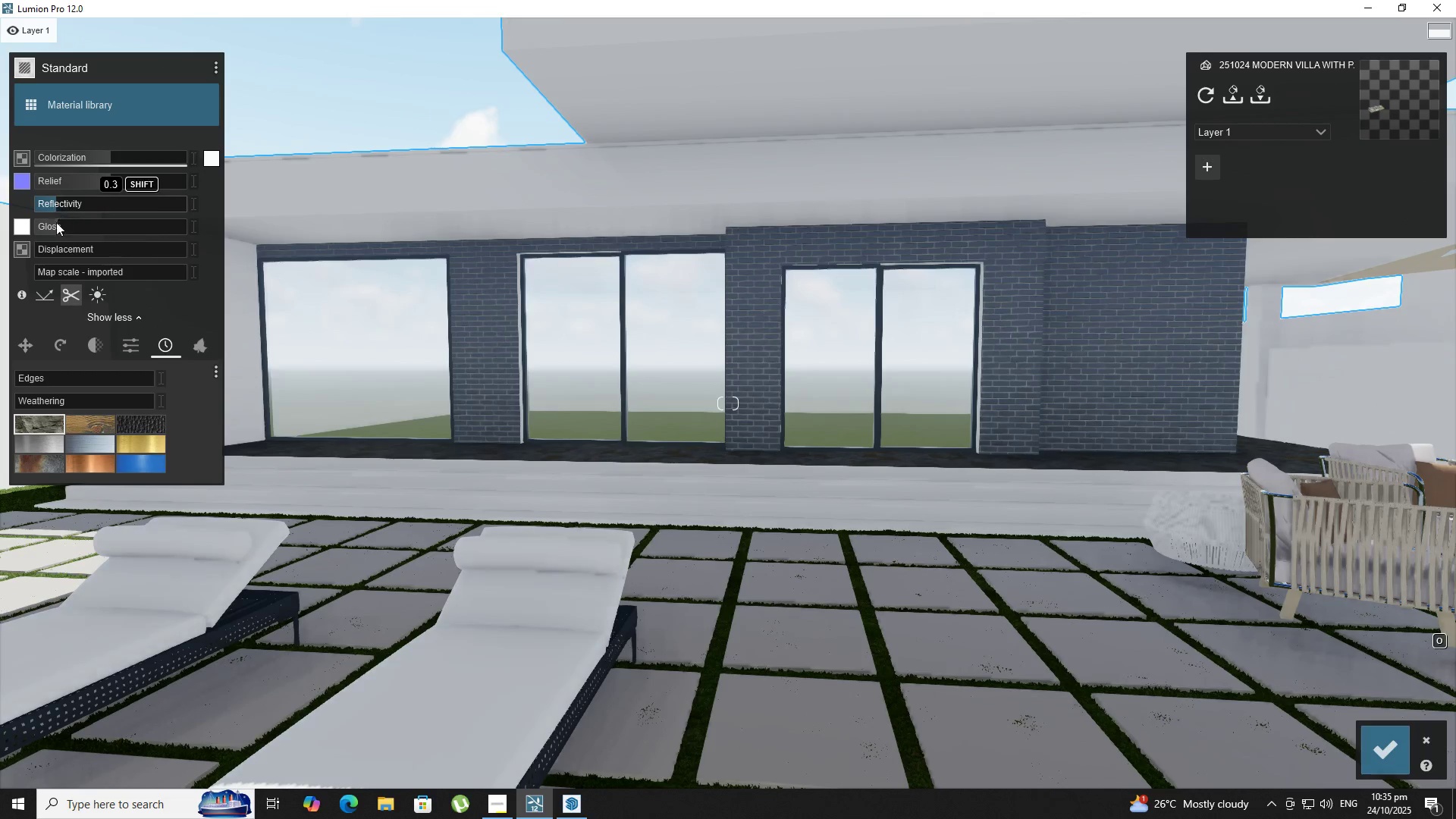 
mouse_move([47, 412])
 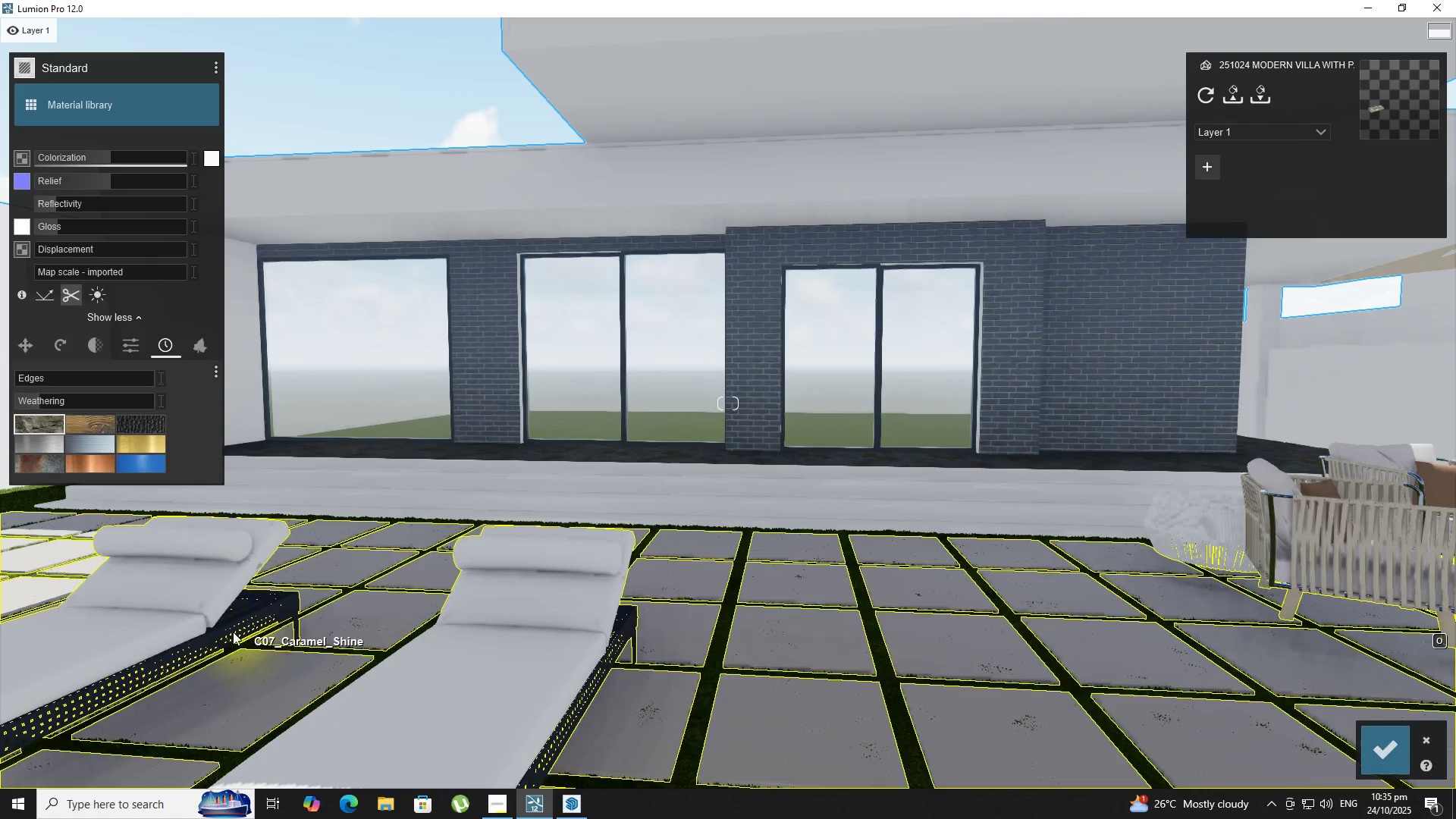 
left_click([229, 629])
 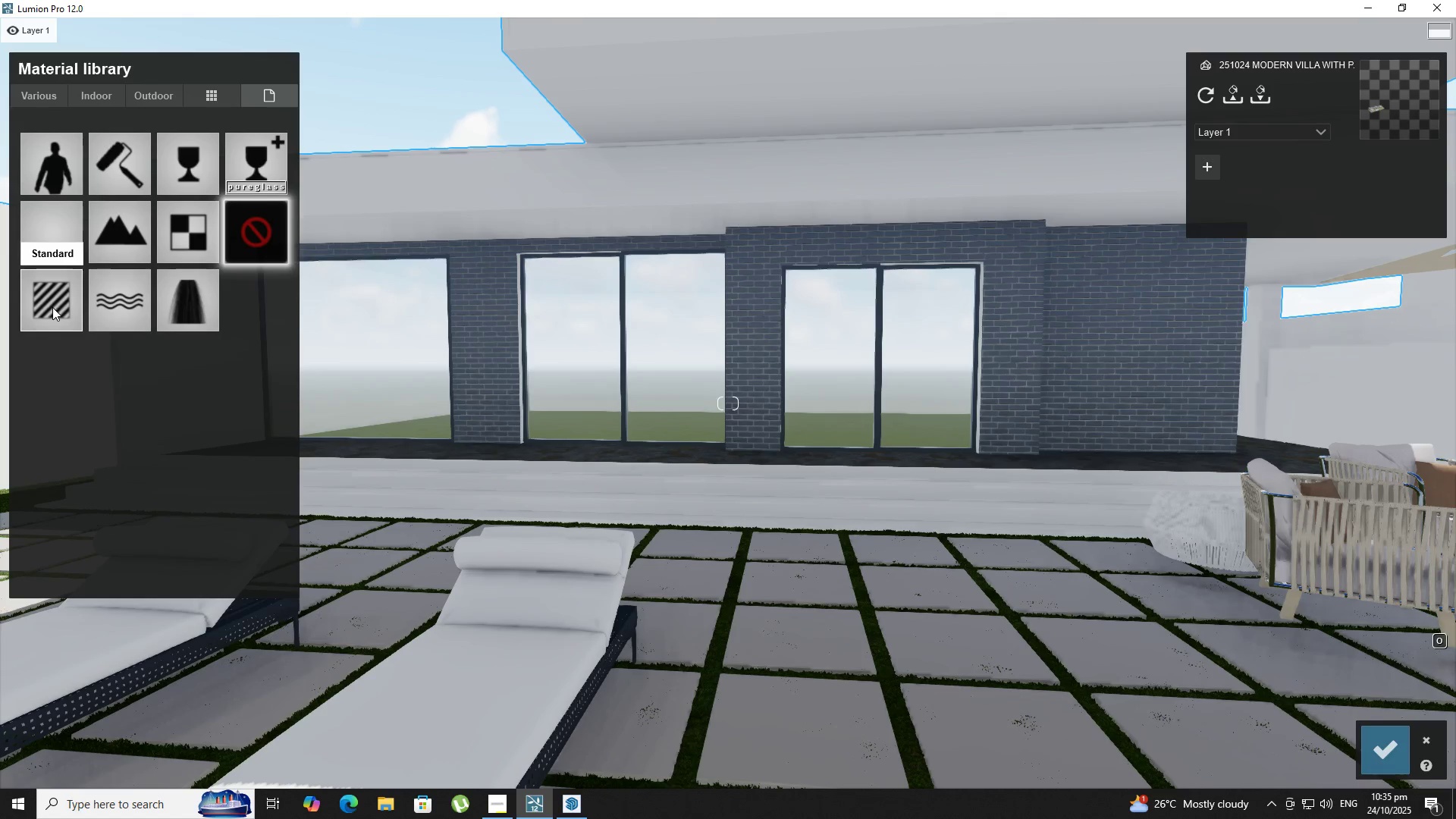 
type(as)
 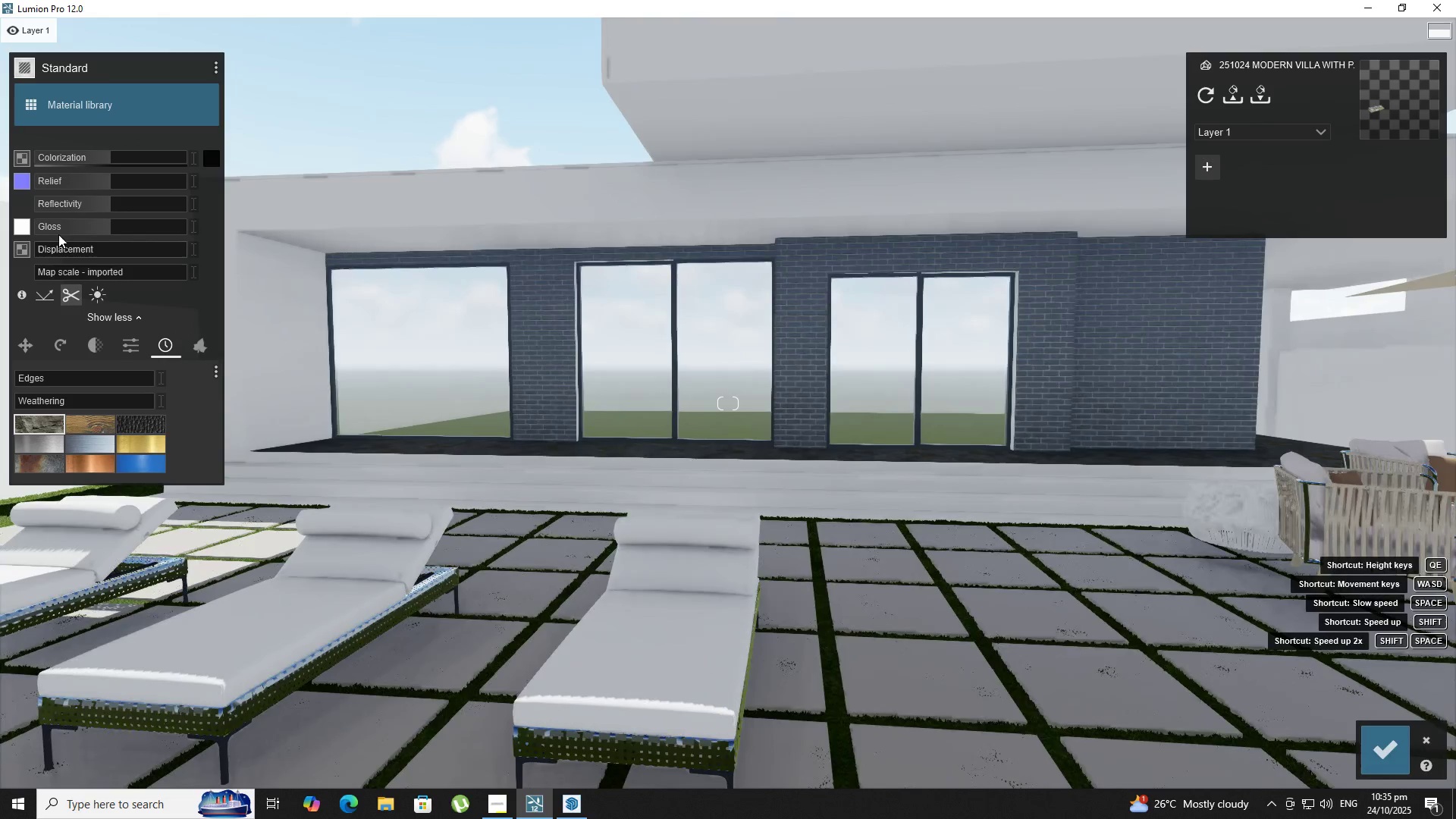 
left_click([54, 230])
 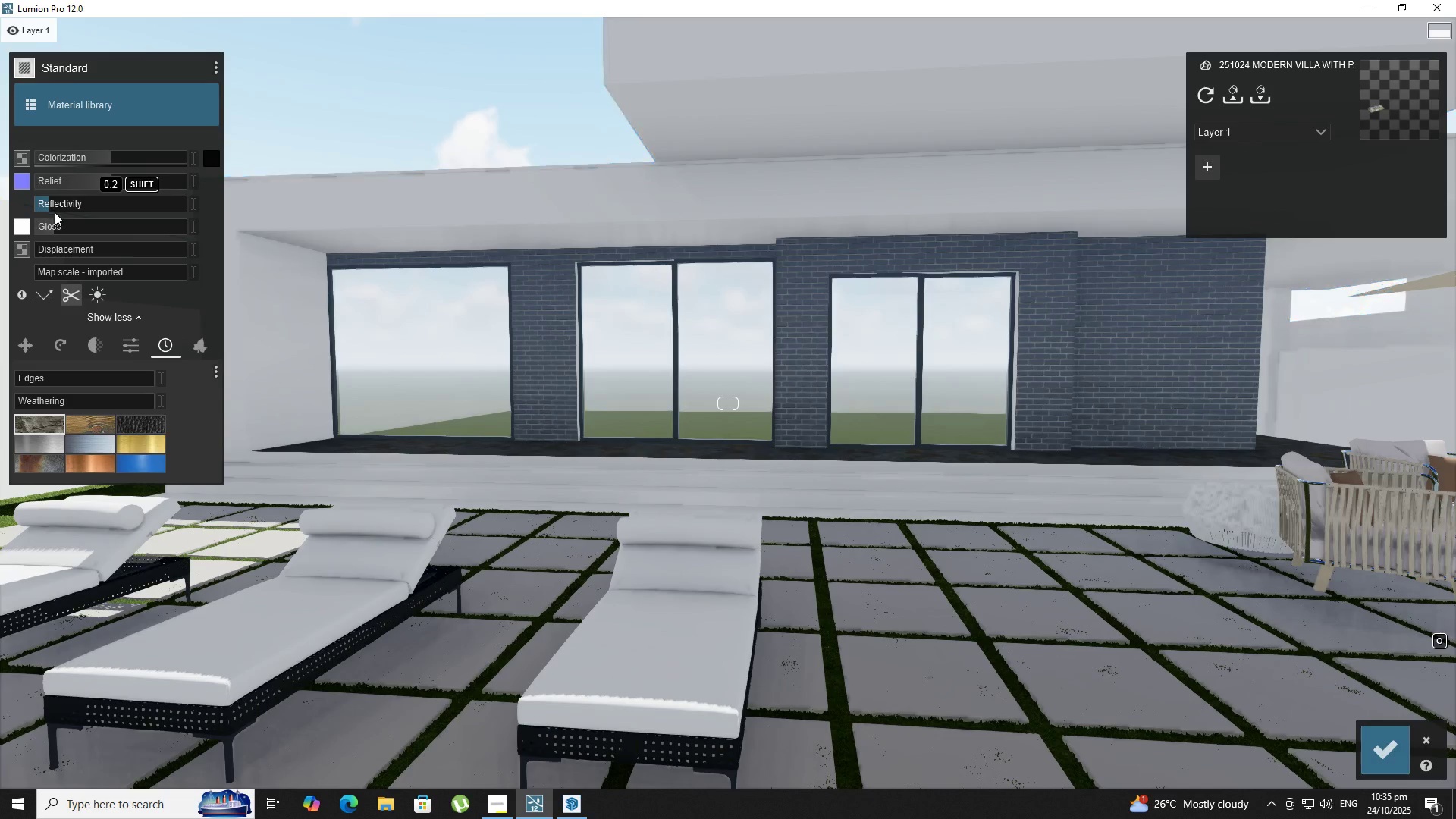 
type(sa)
 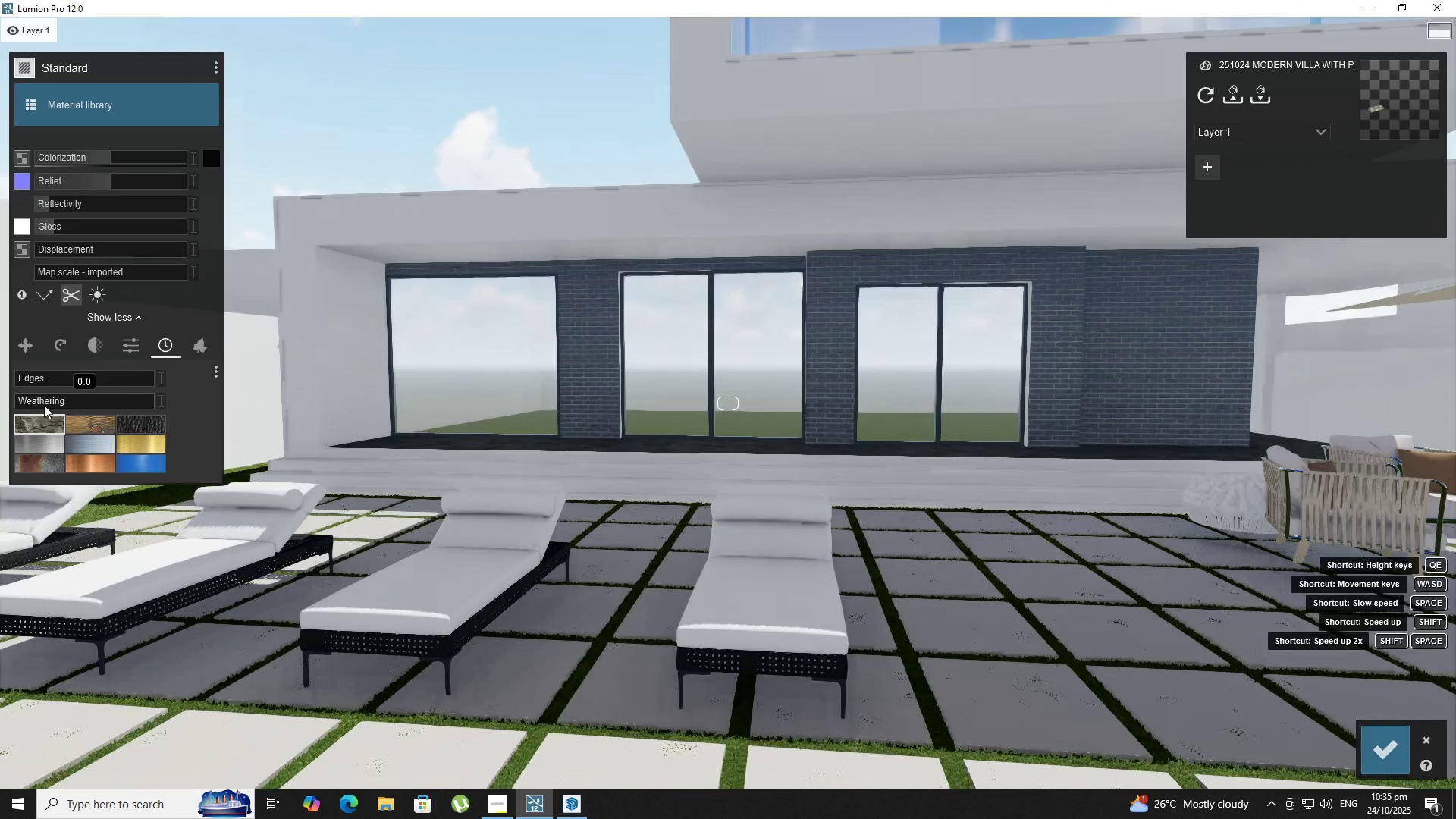 
left_click_drag(start_coordinate=[34, 398], to_coordinate=[46, 404])
 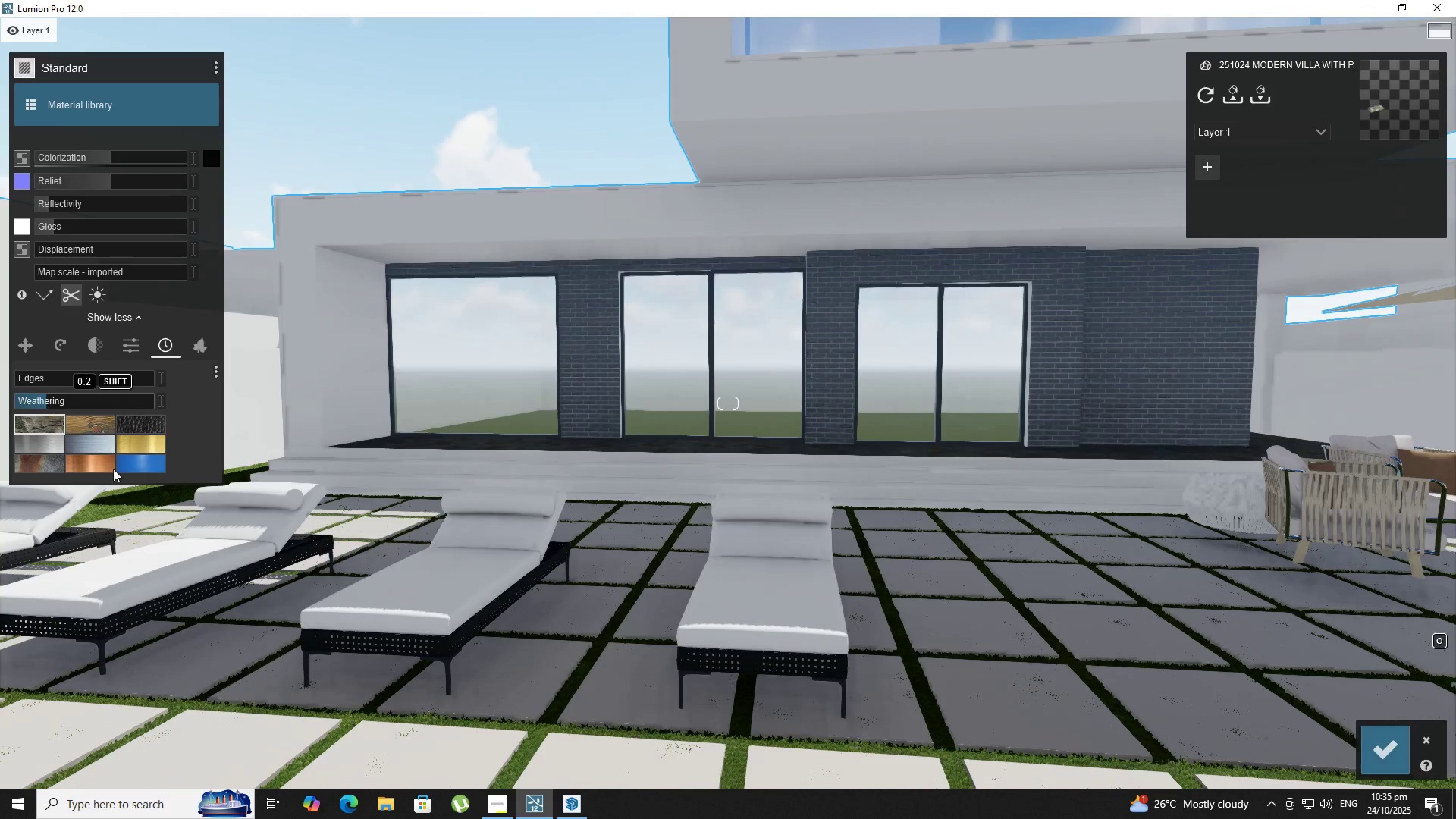 
hold_key(key=S, duration=0.55)
 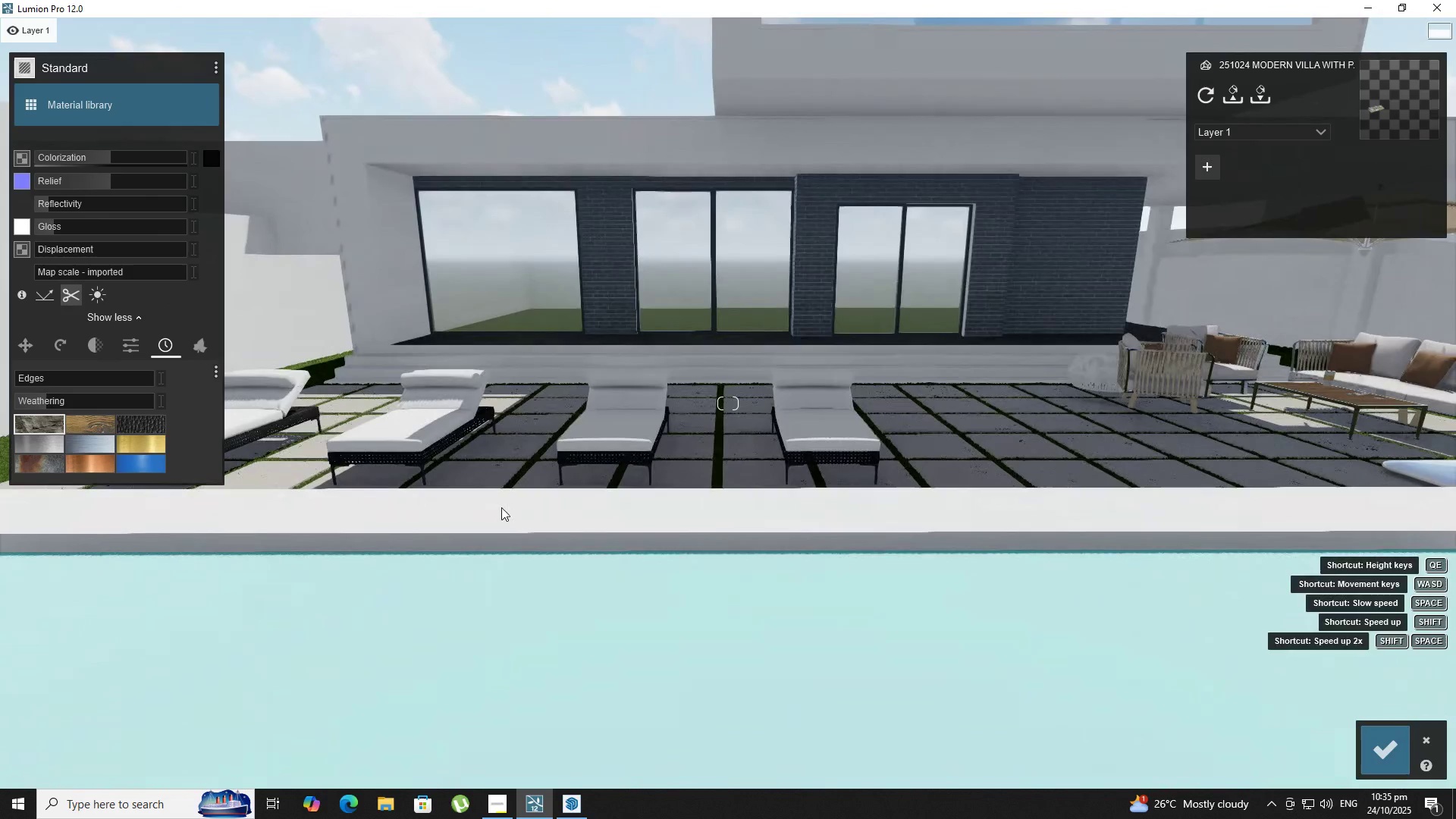 
hold_key(key=A, duration=0.37)
 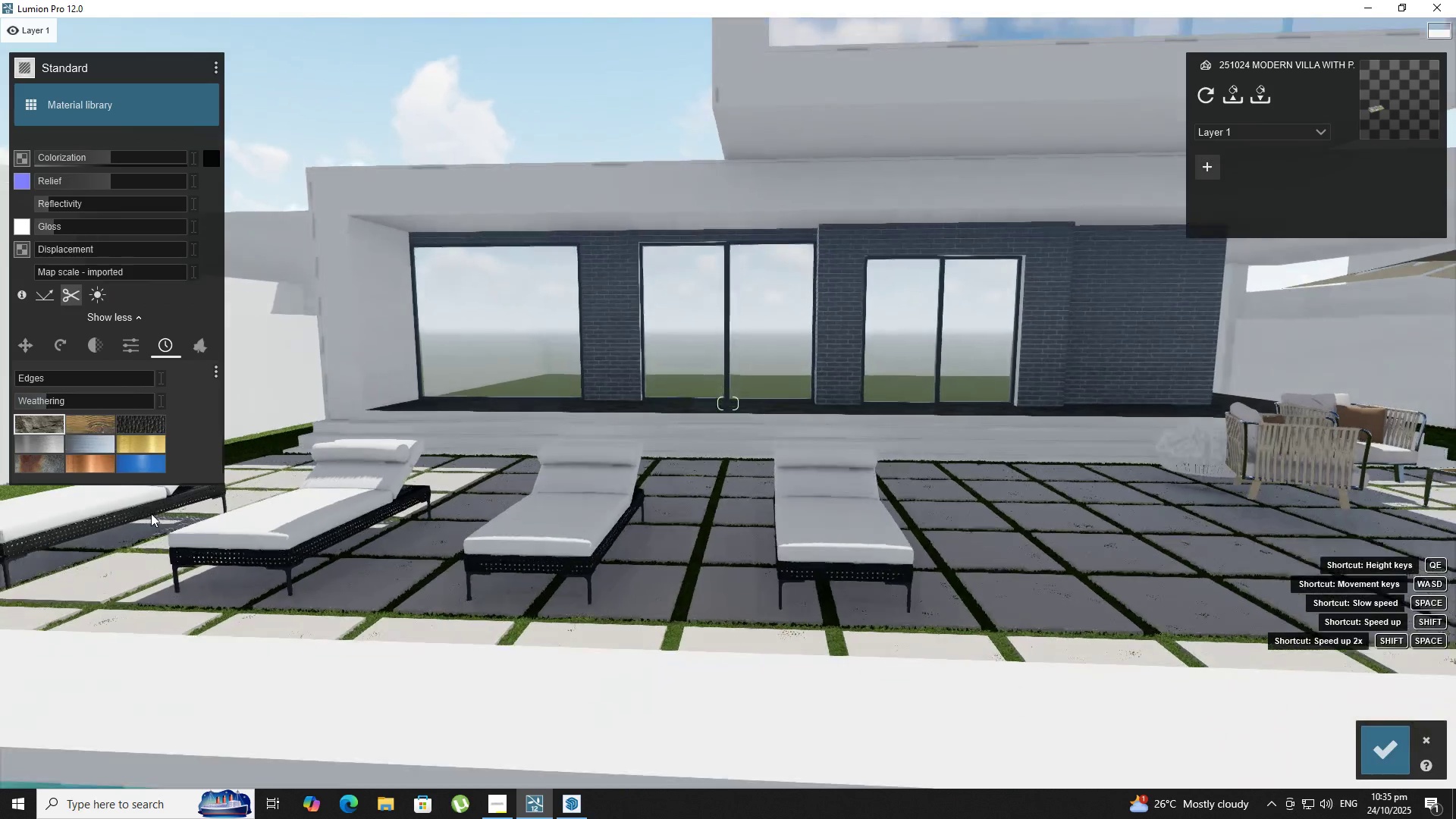 
right_click([151, 513])
 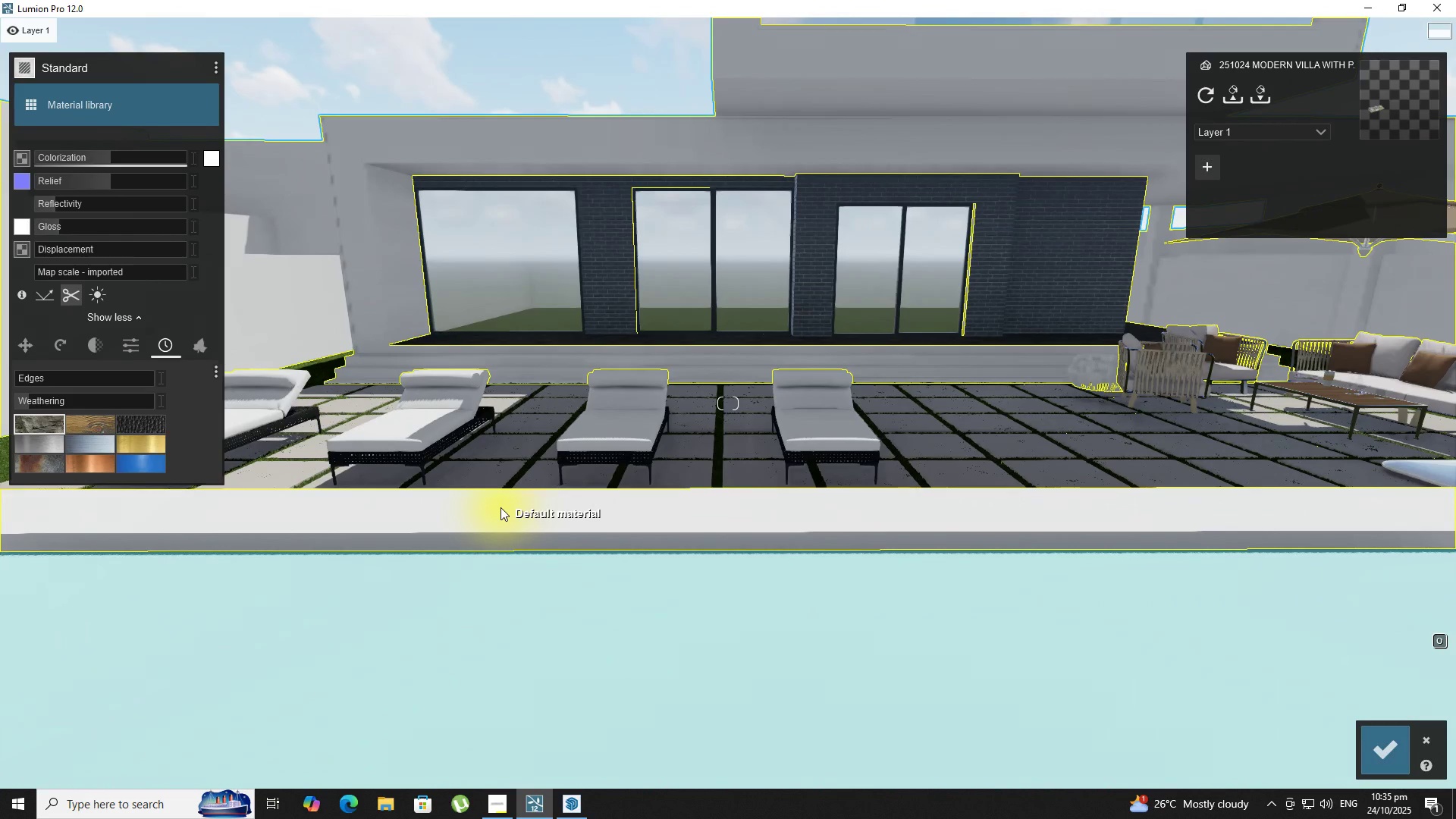 
key(S)
 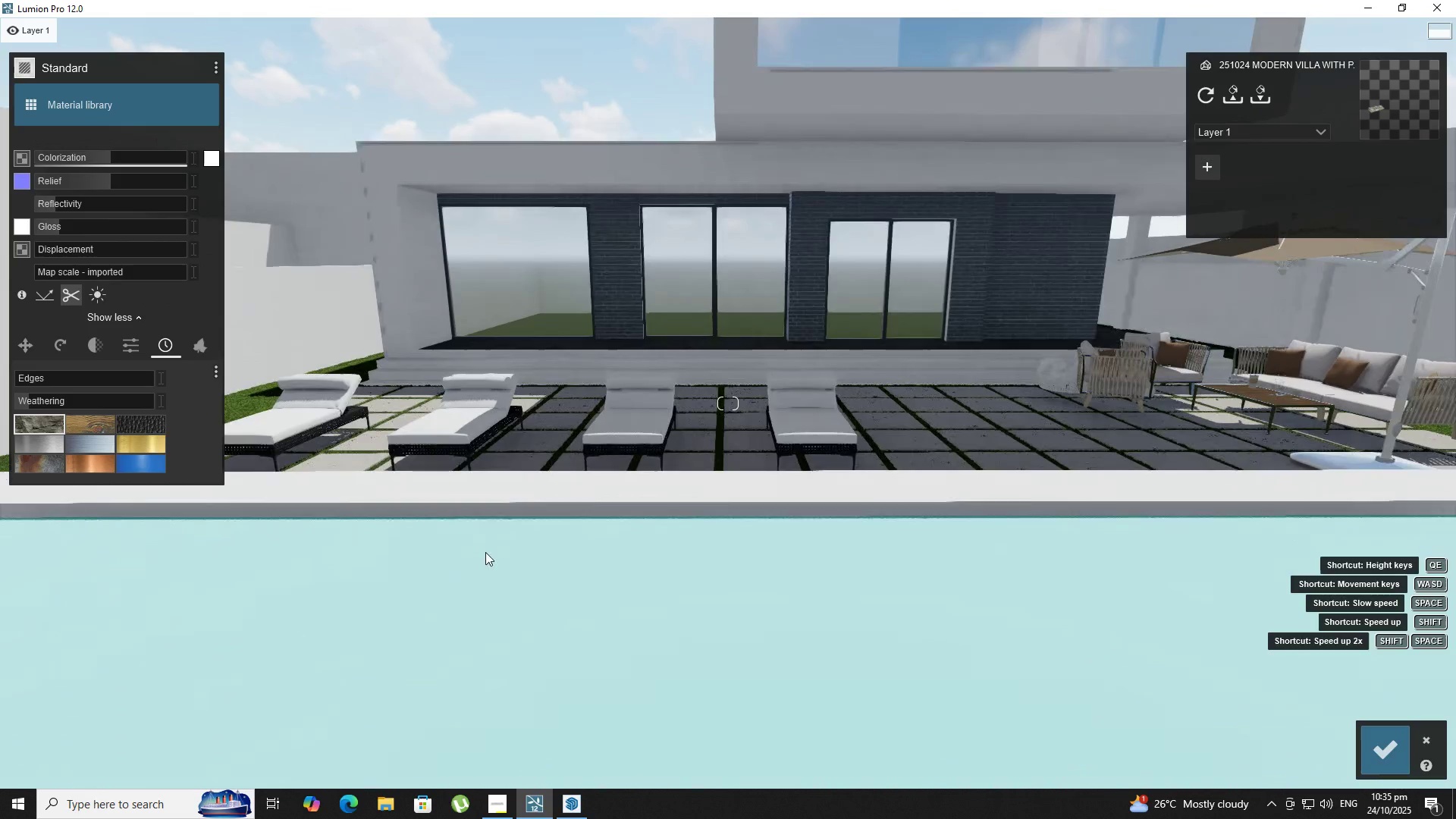 
left_click([485, 553])
 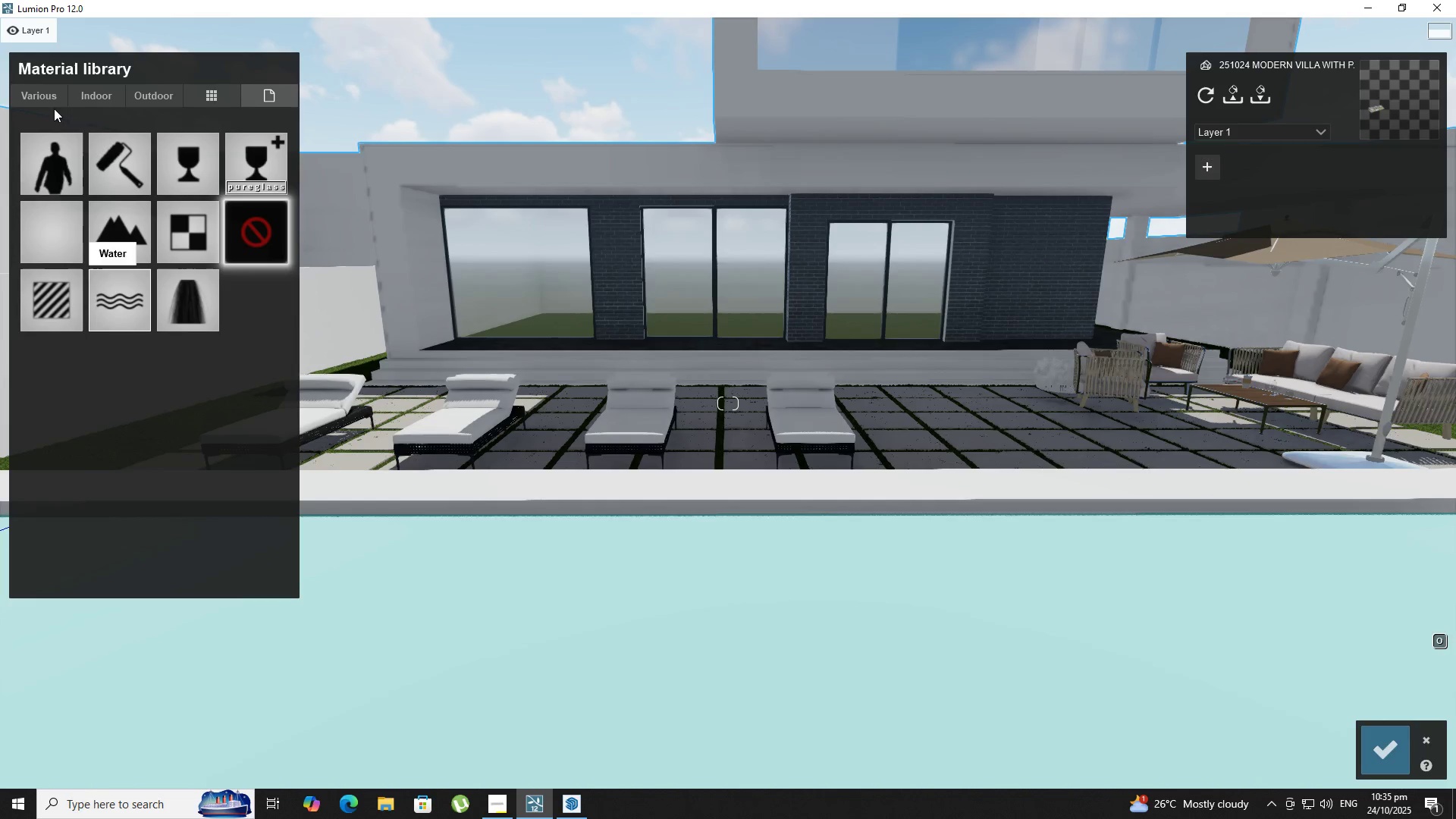 
left_click([77, 99])
 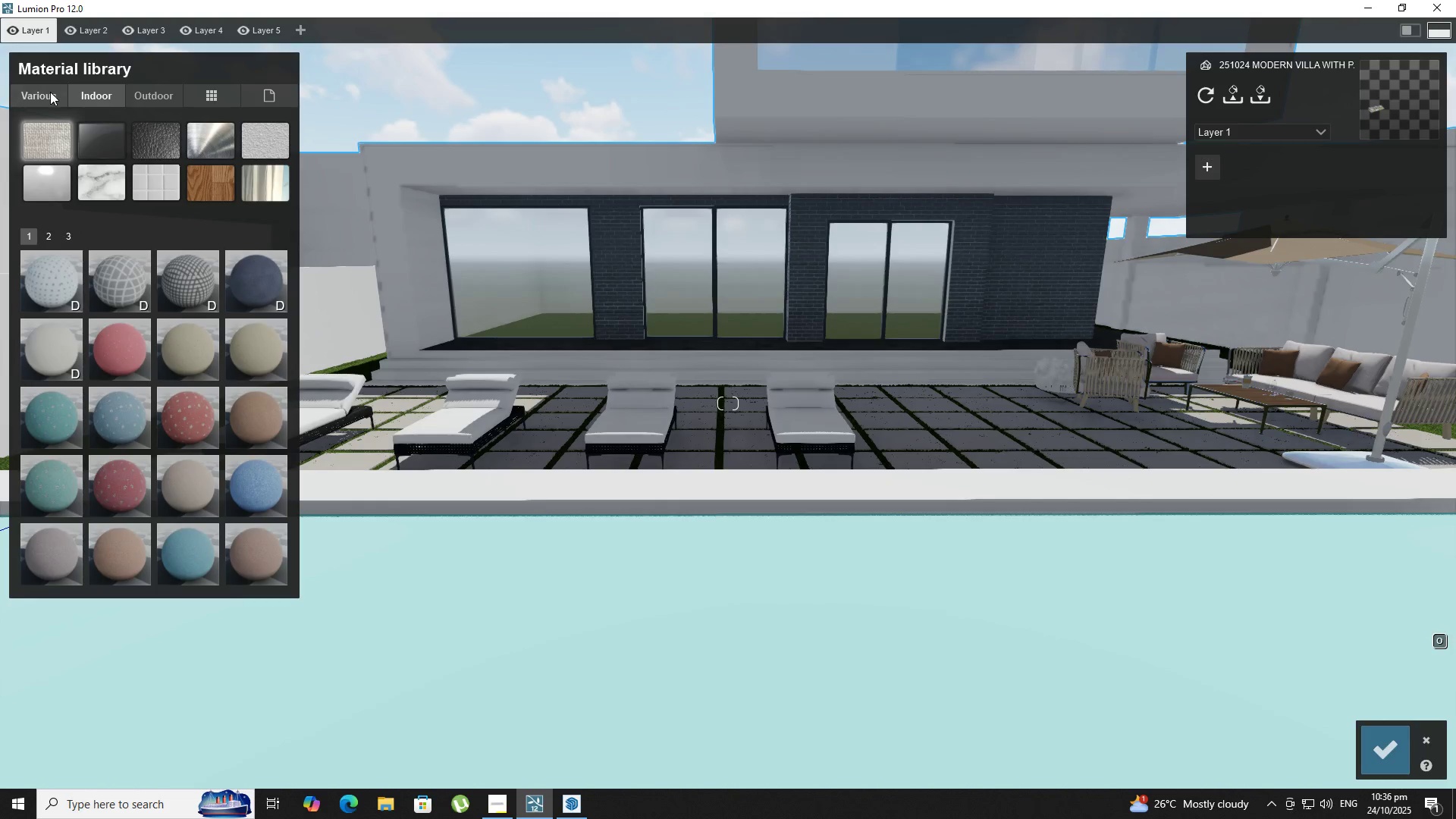 
left_click([50, 92])
 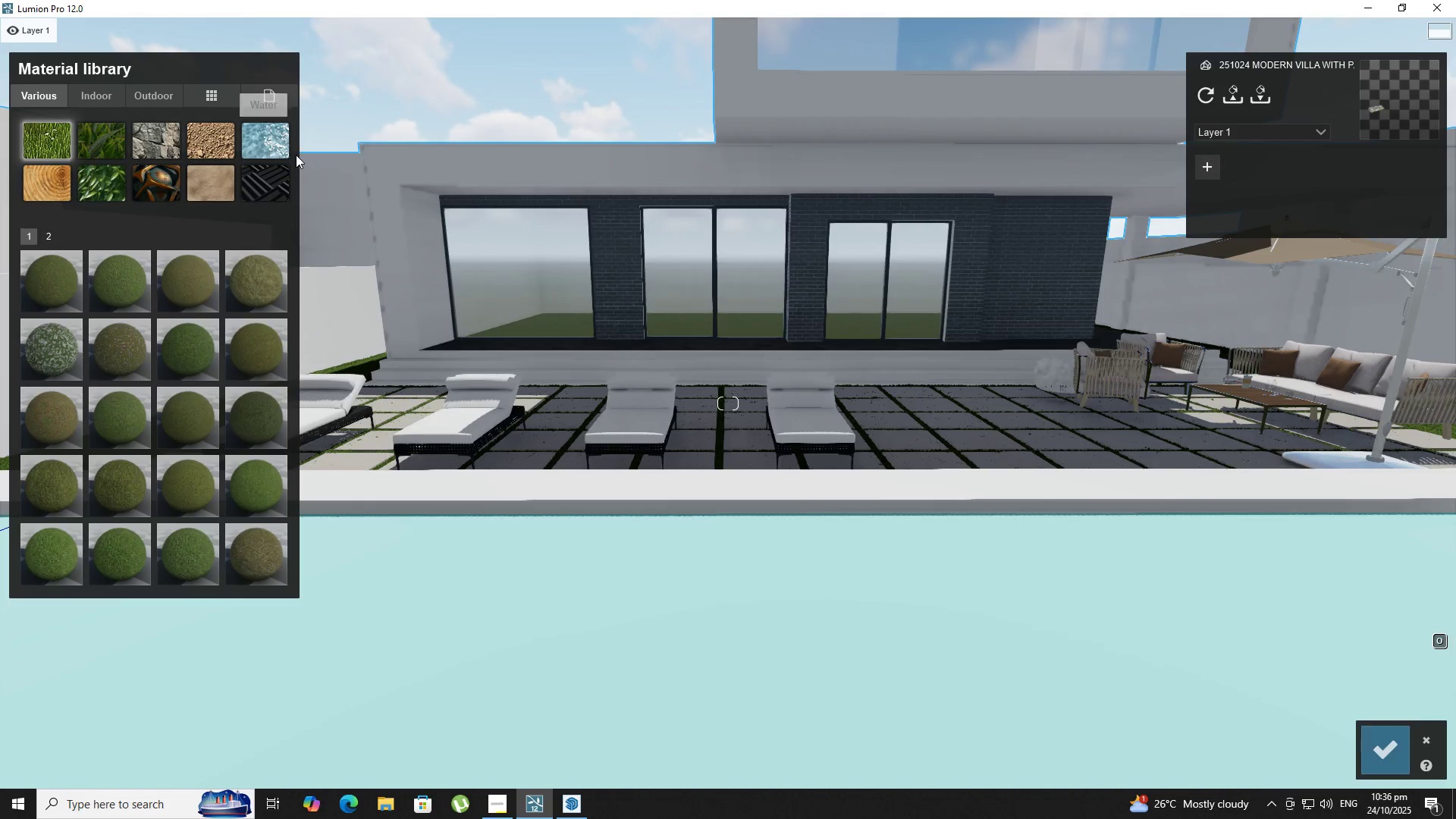 
left_click([260, 131])
 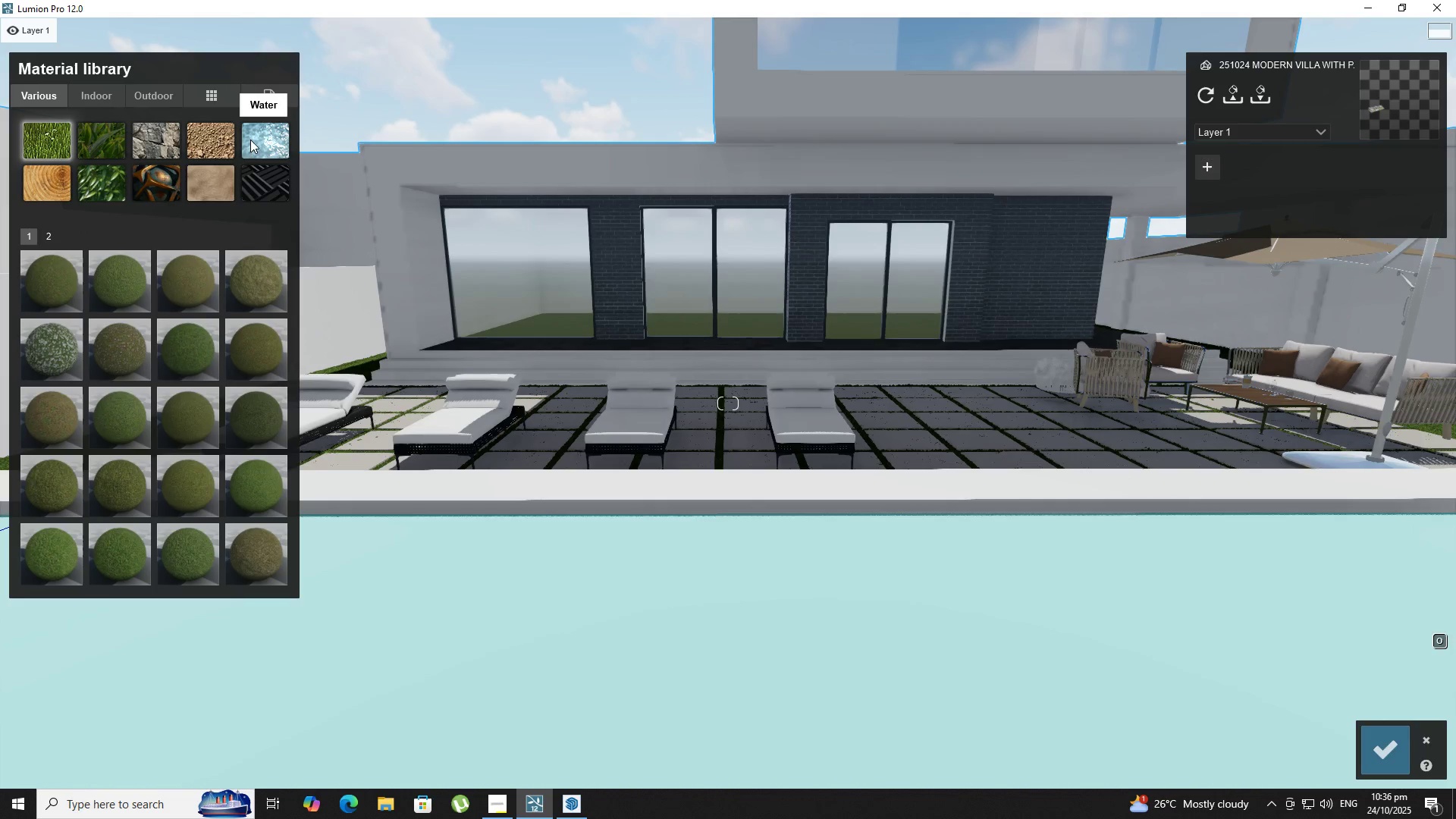 
type(assasesqae)
 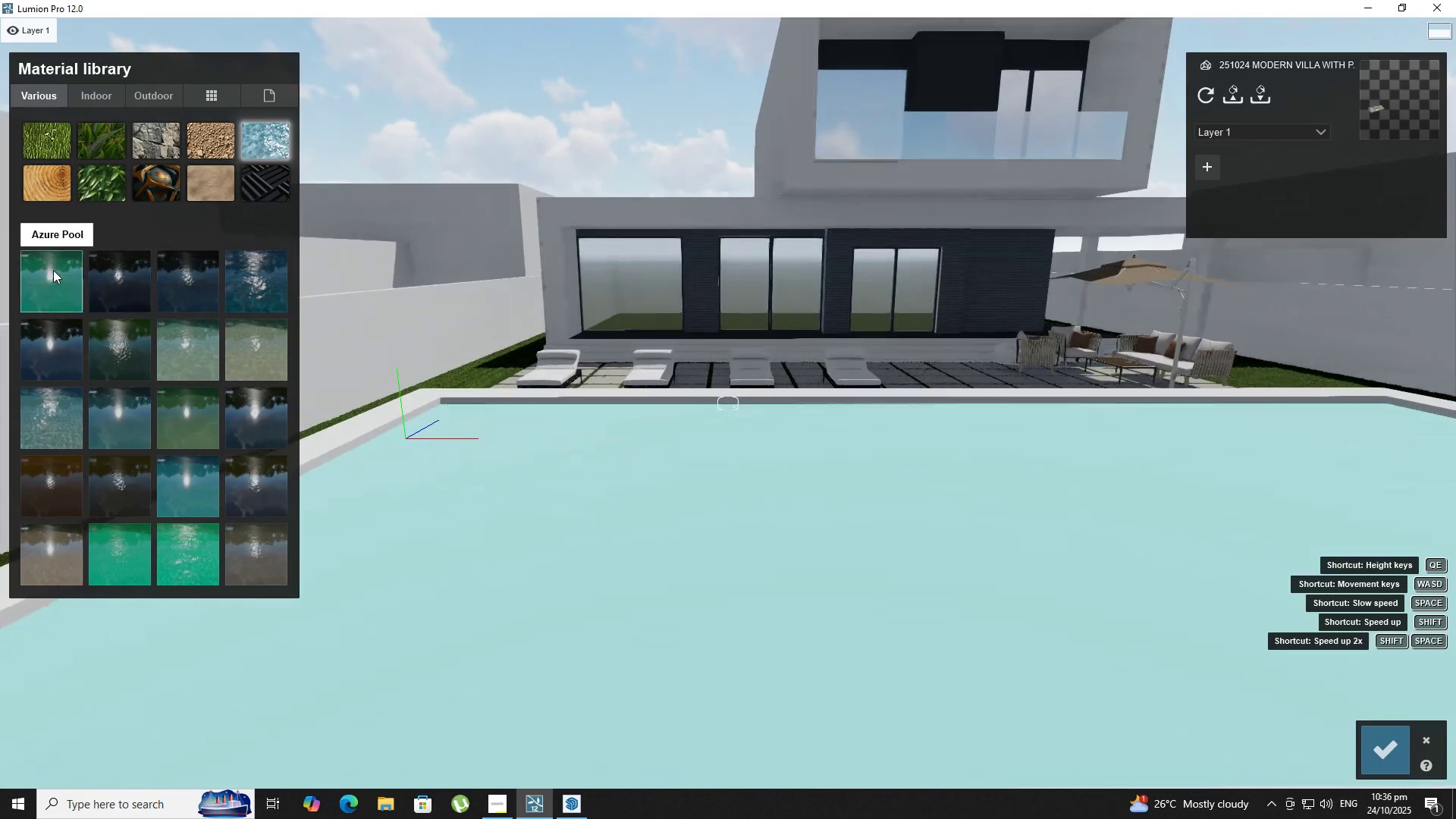 
left_click([53, 270])
 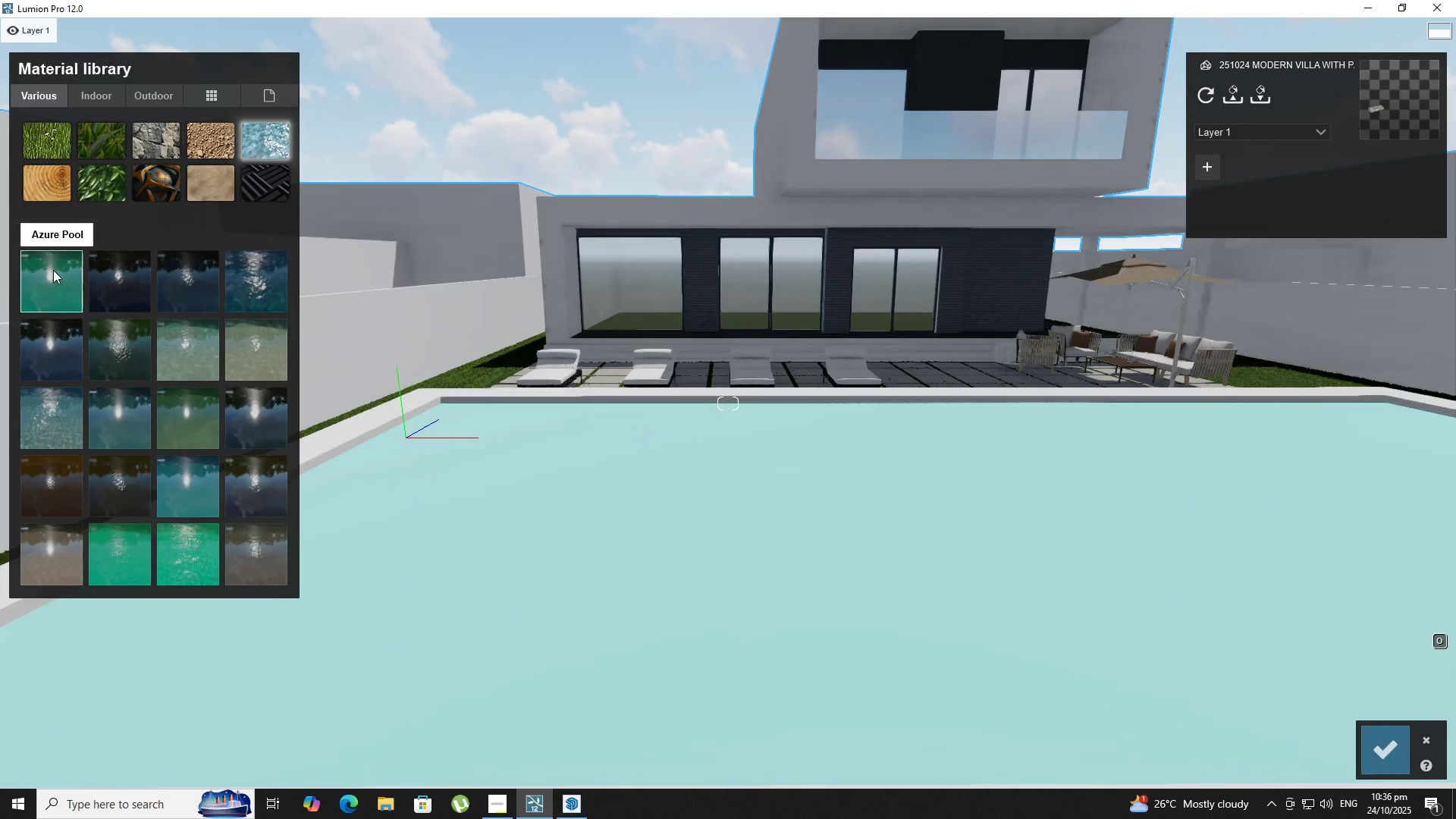 
type(swawa)
 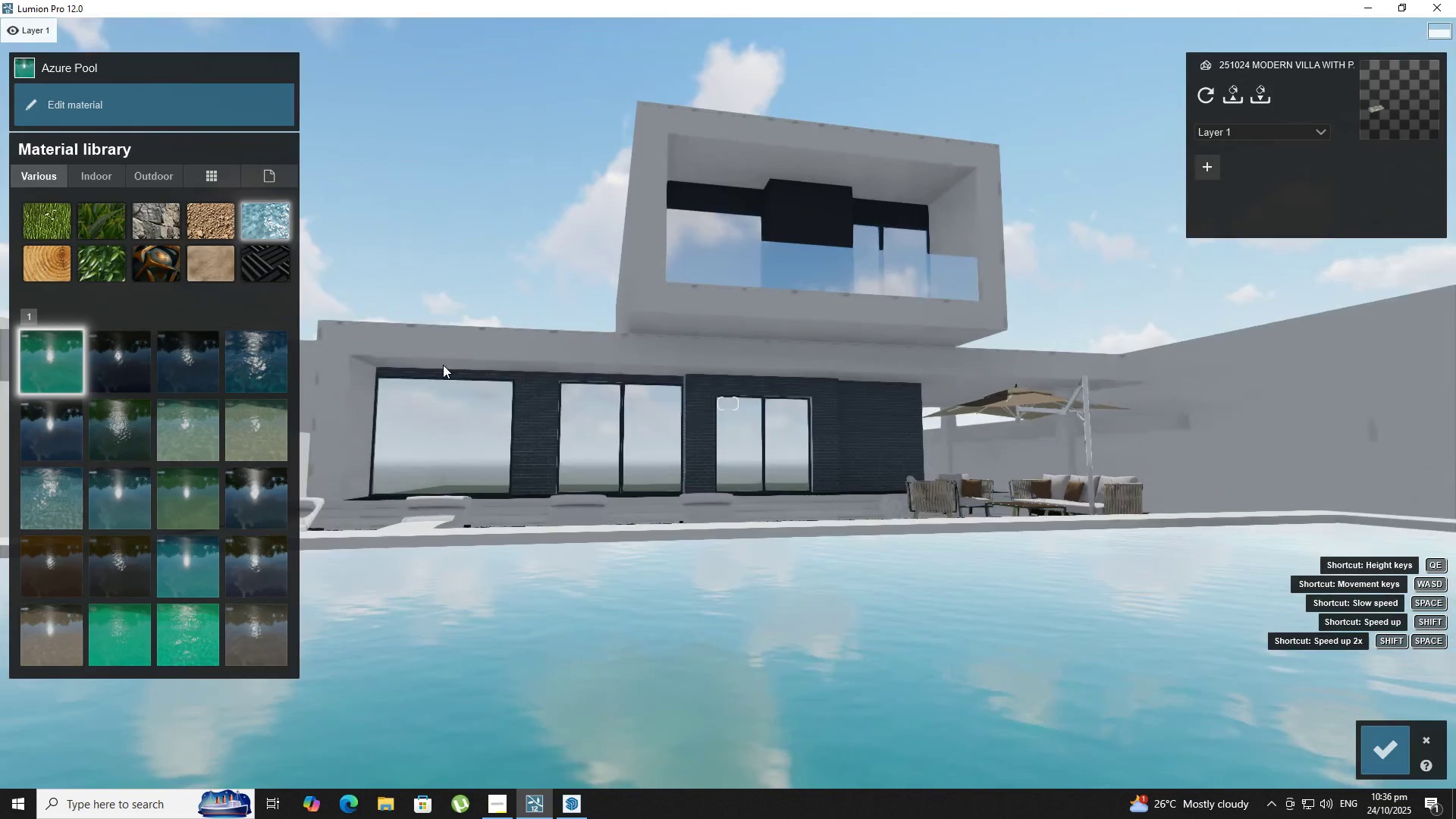 
hold_key(key=A, duration=0.71)
 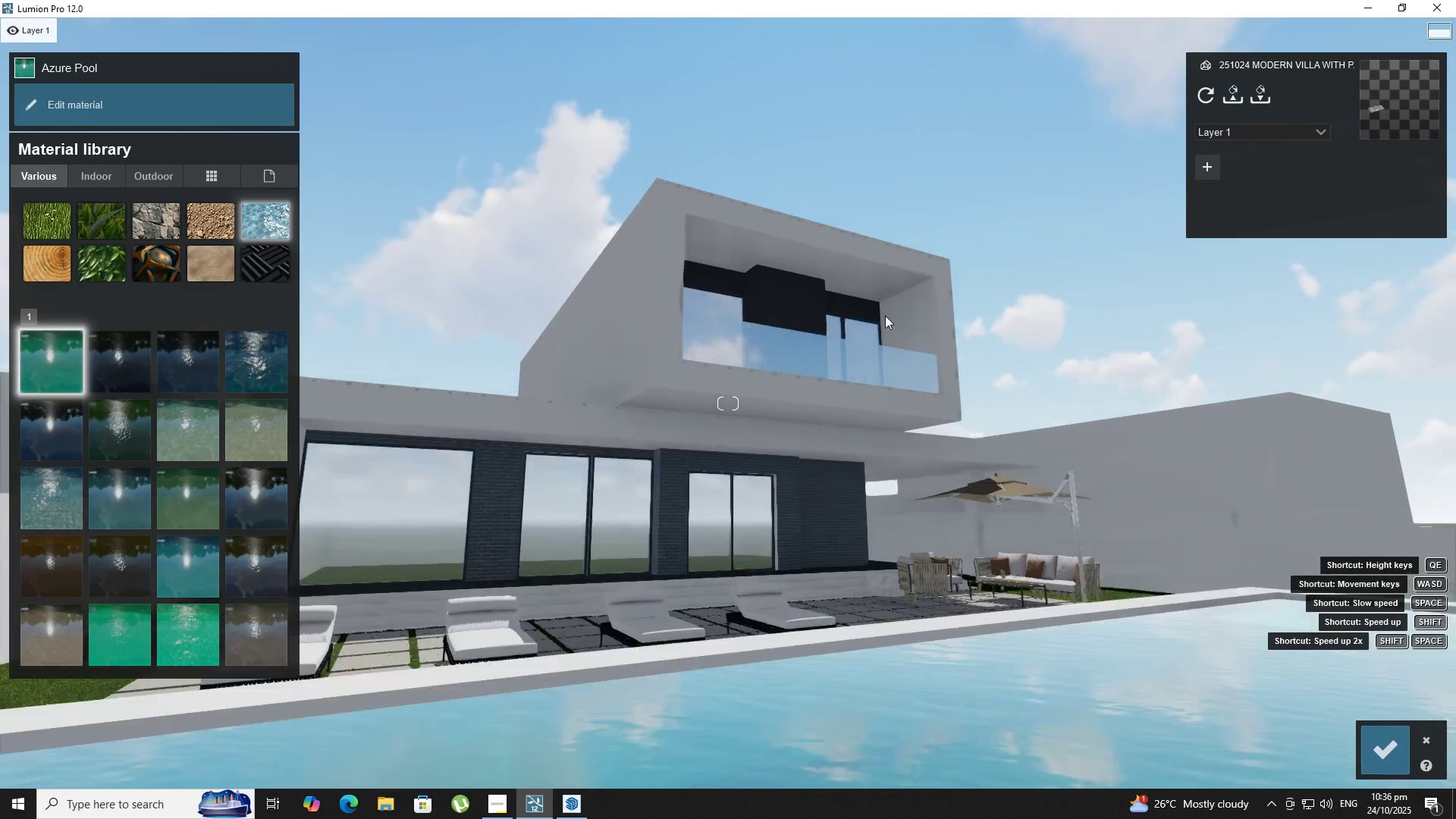 
right_click([443, 365])
 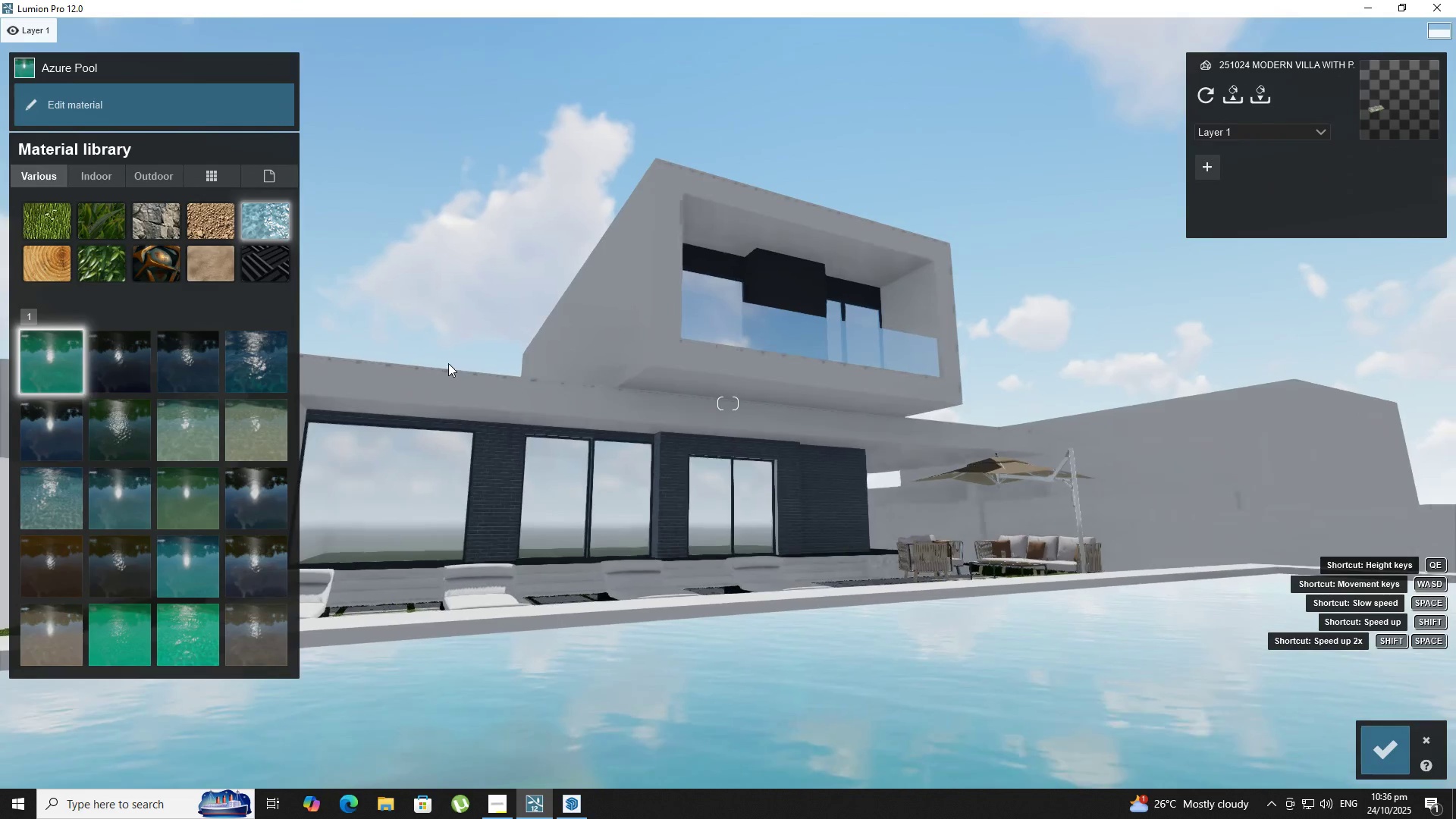 
key(Q)
 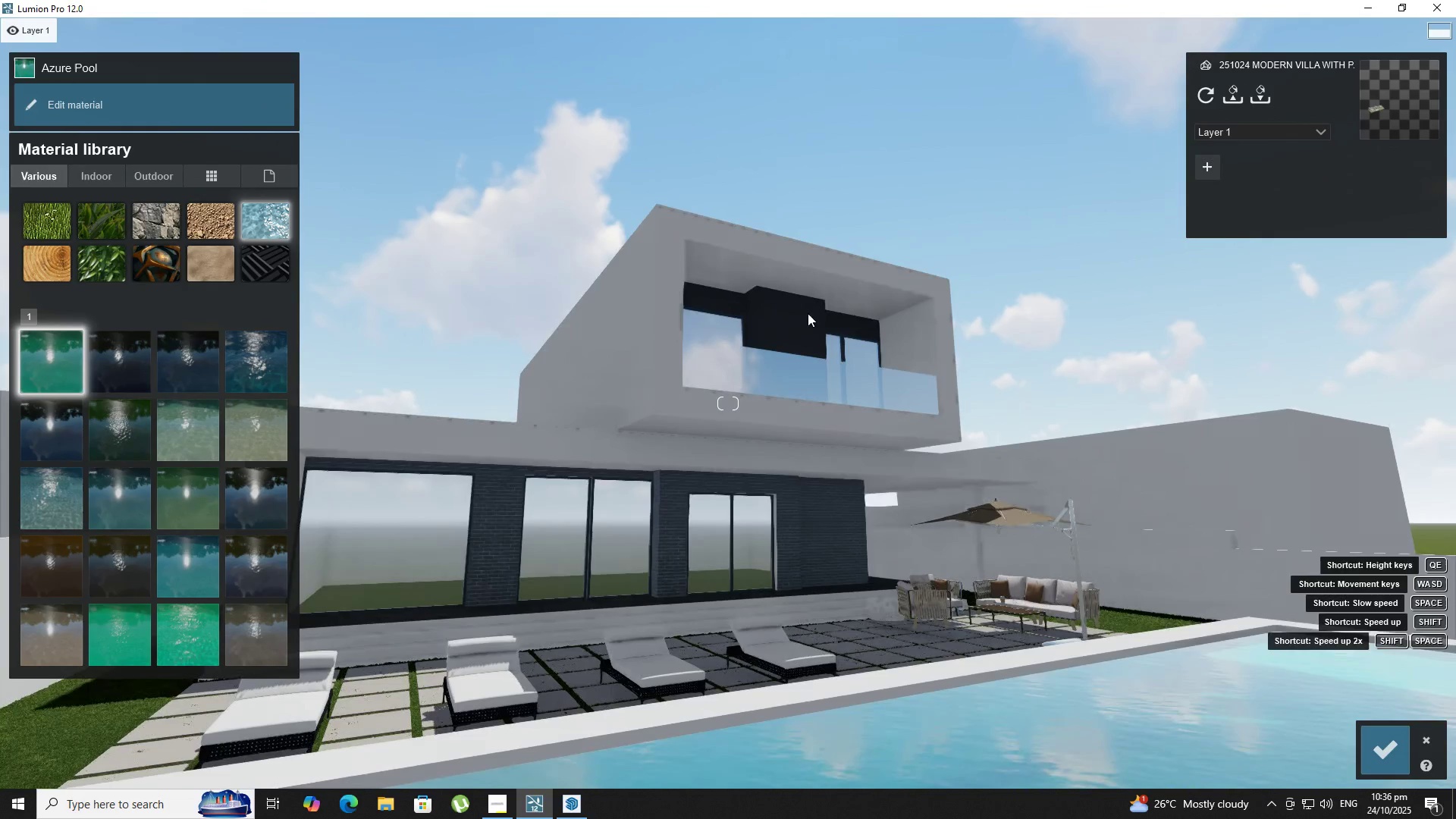 
left_click([790, 315])
 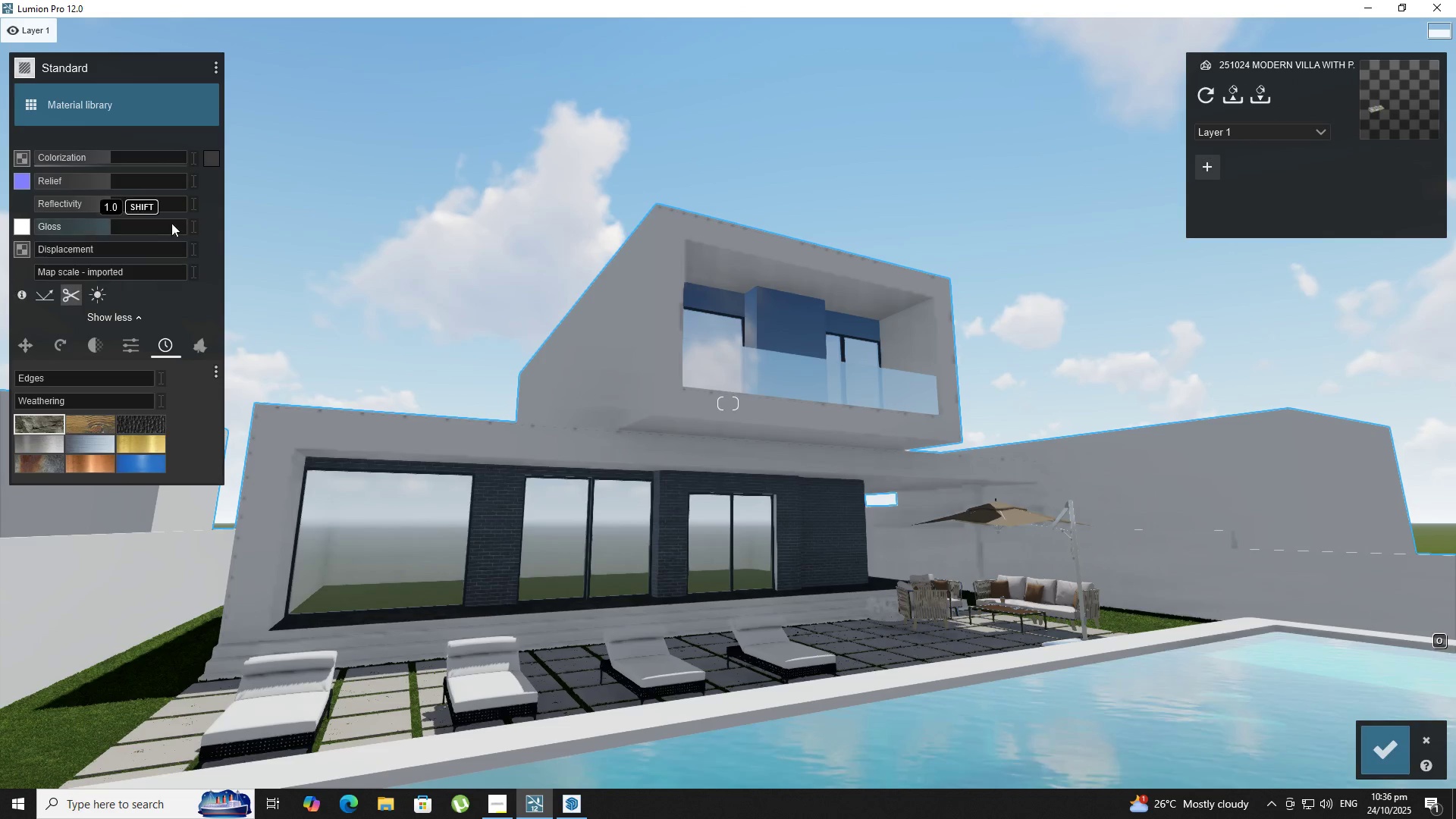 
left_click([221, 157])
 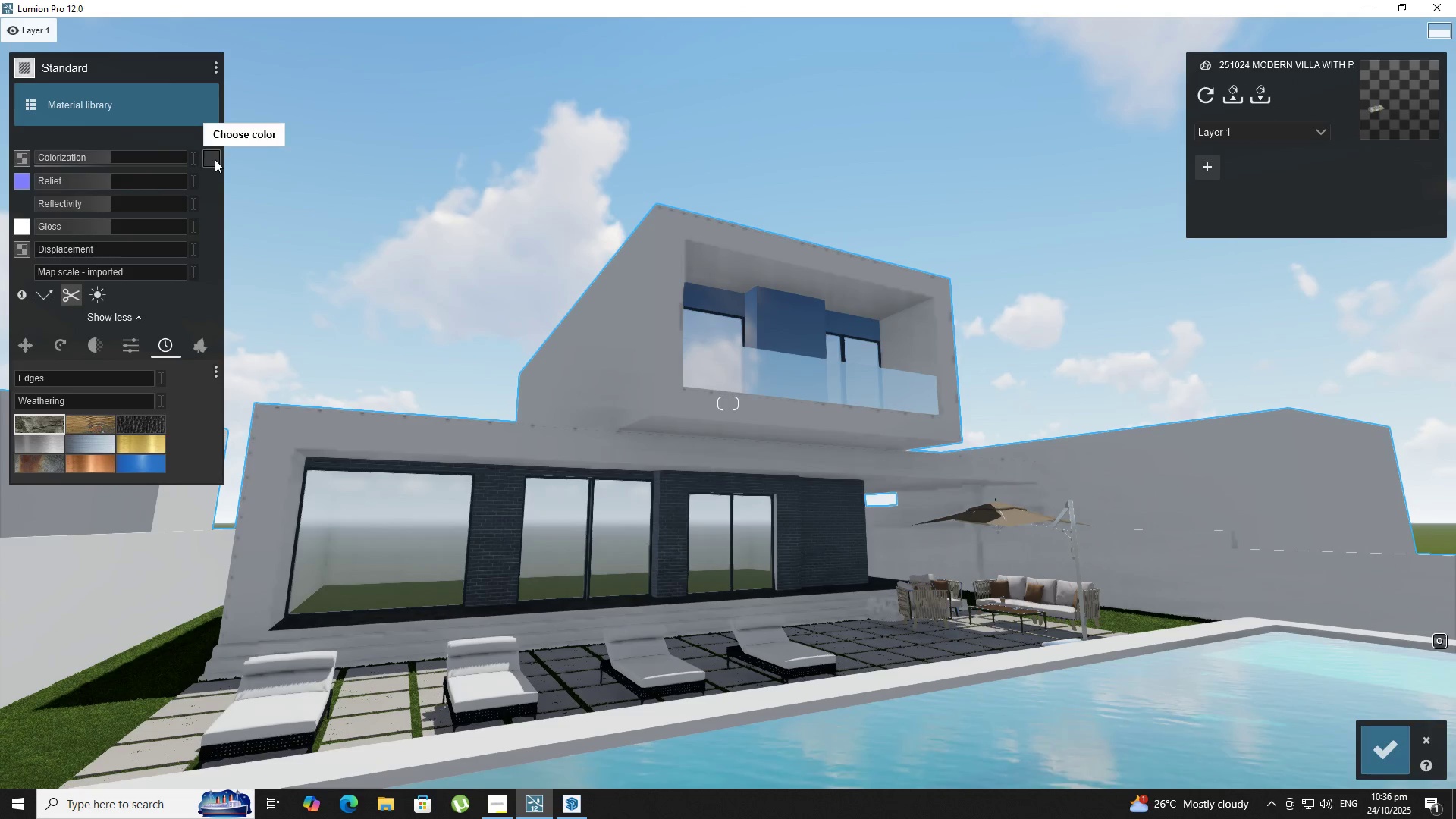 
double_click([215, 159])
 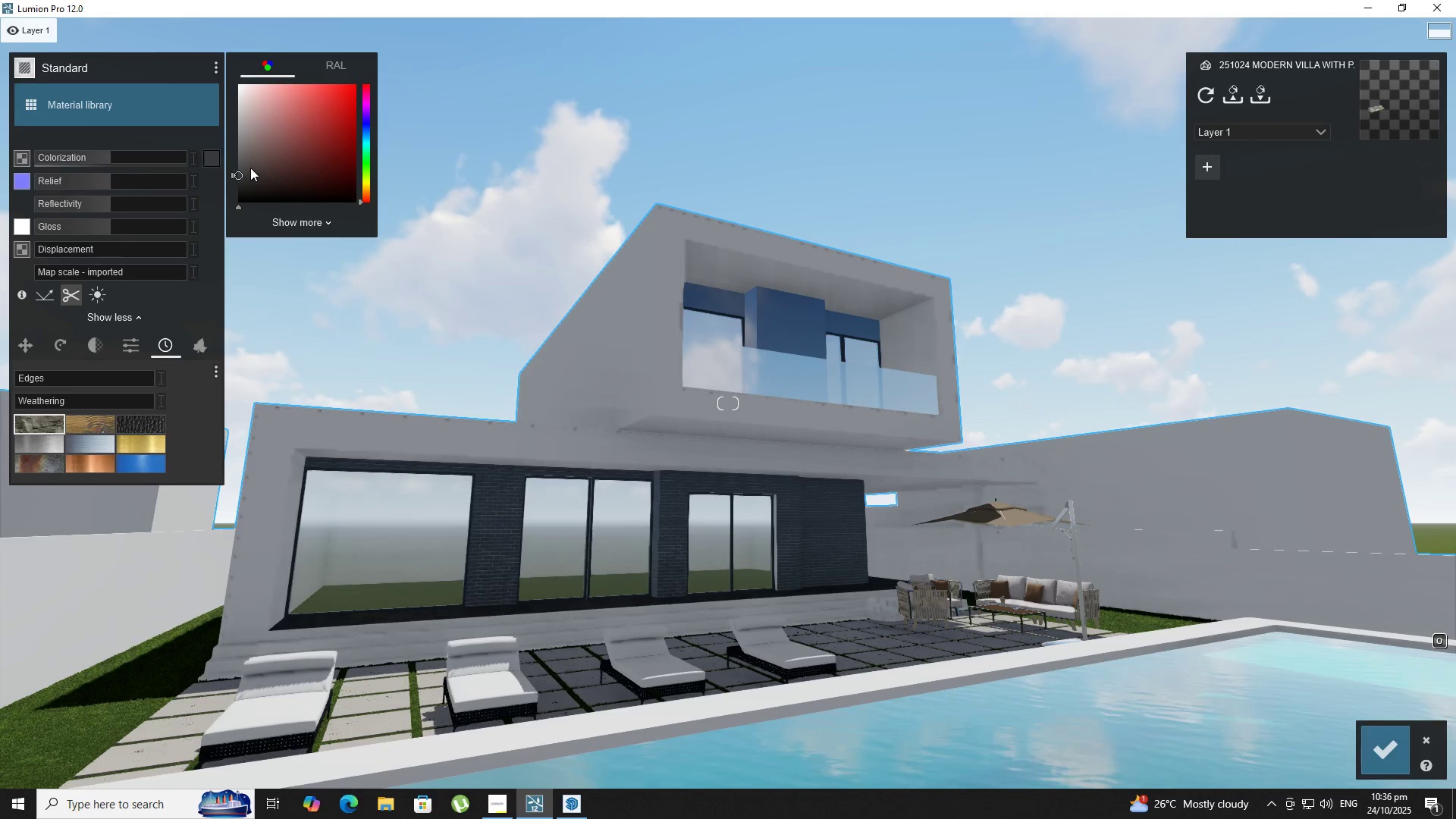 
left_click_drag(start_coordinate=[248, 168], to_coordinate=[225, 149])
 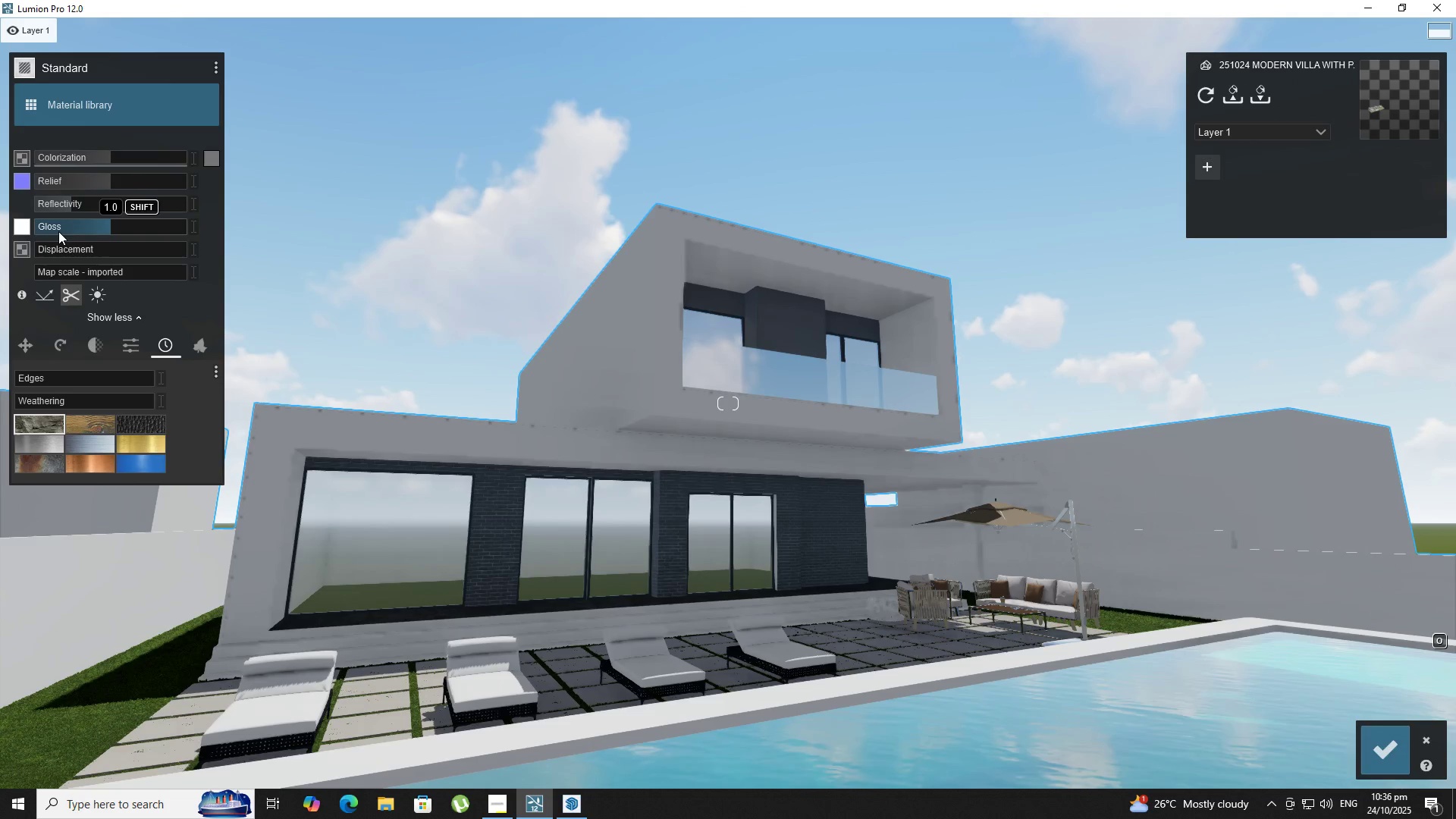 
left_click([58, 231])
 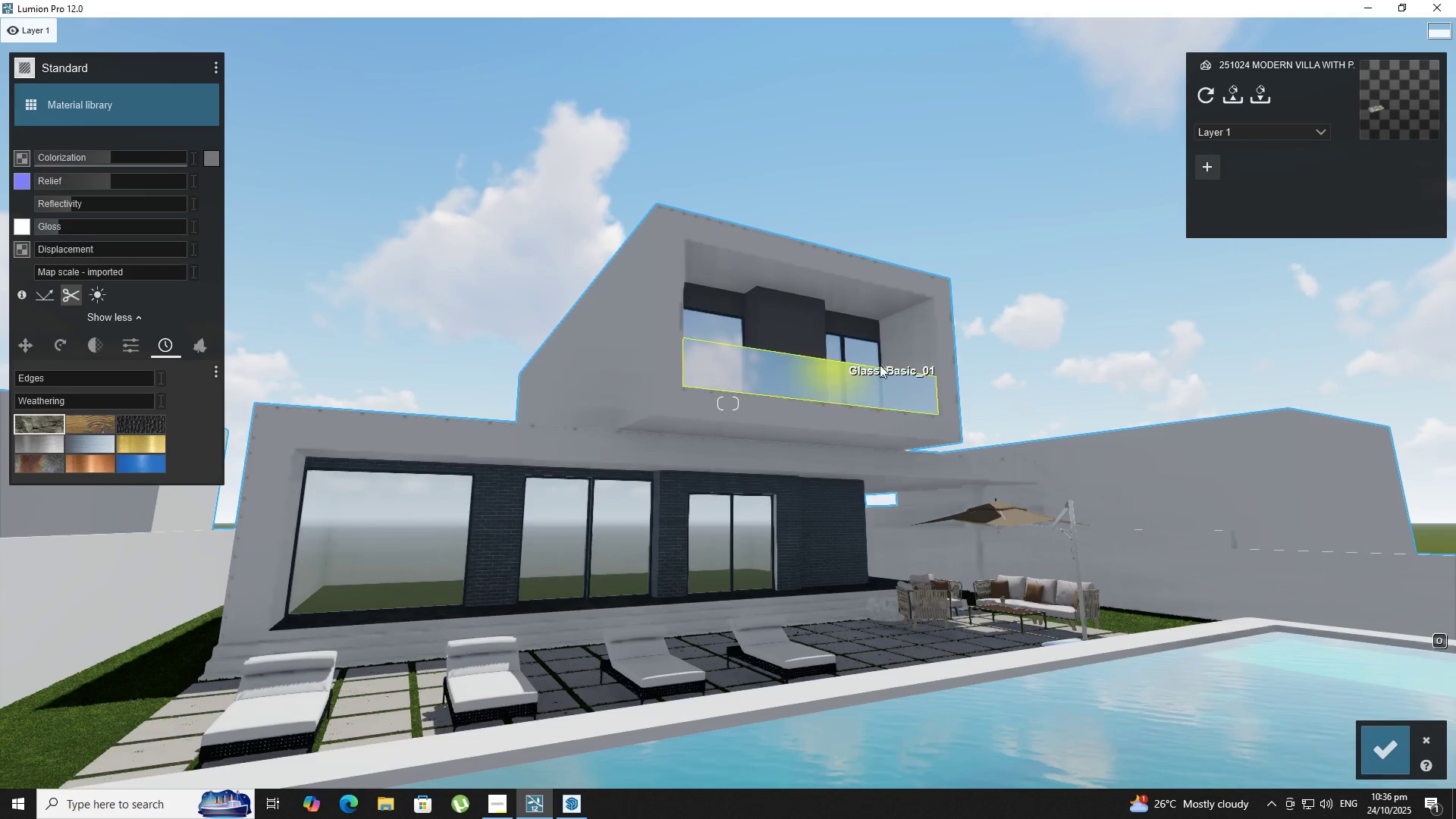 
type(deaq)
 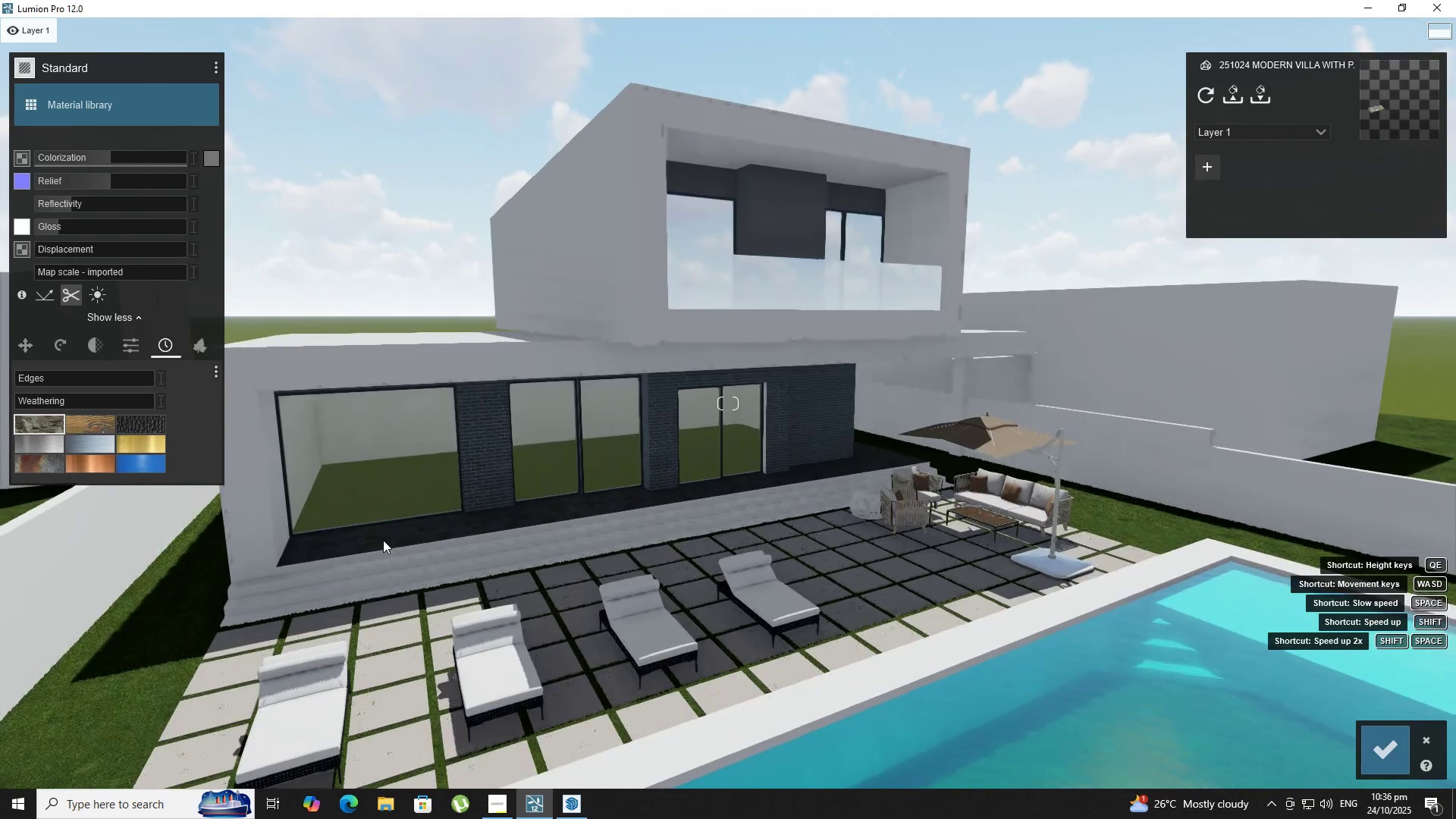 
left_click([368, 533])
 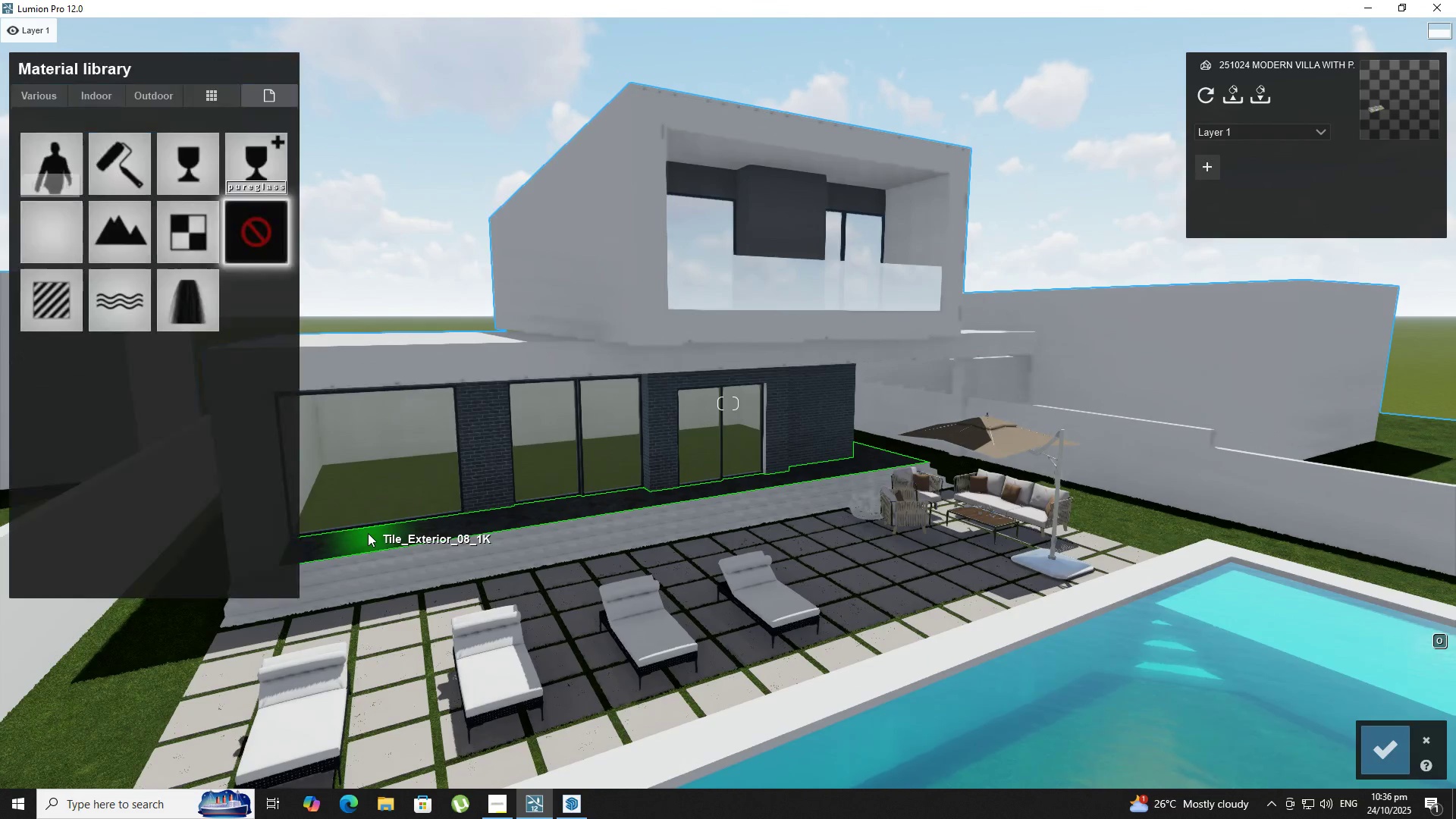 
hold_key(key=W, duration=2.42)
 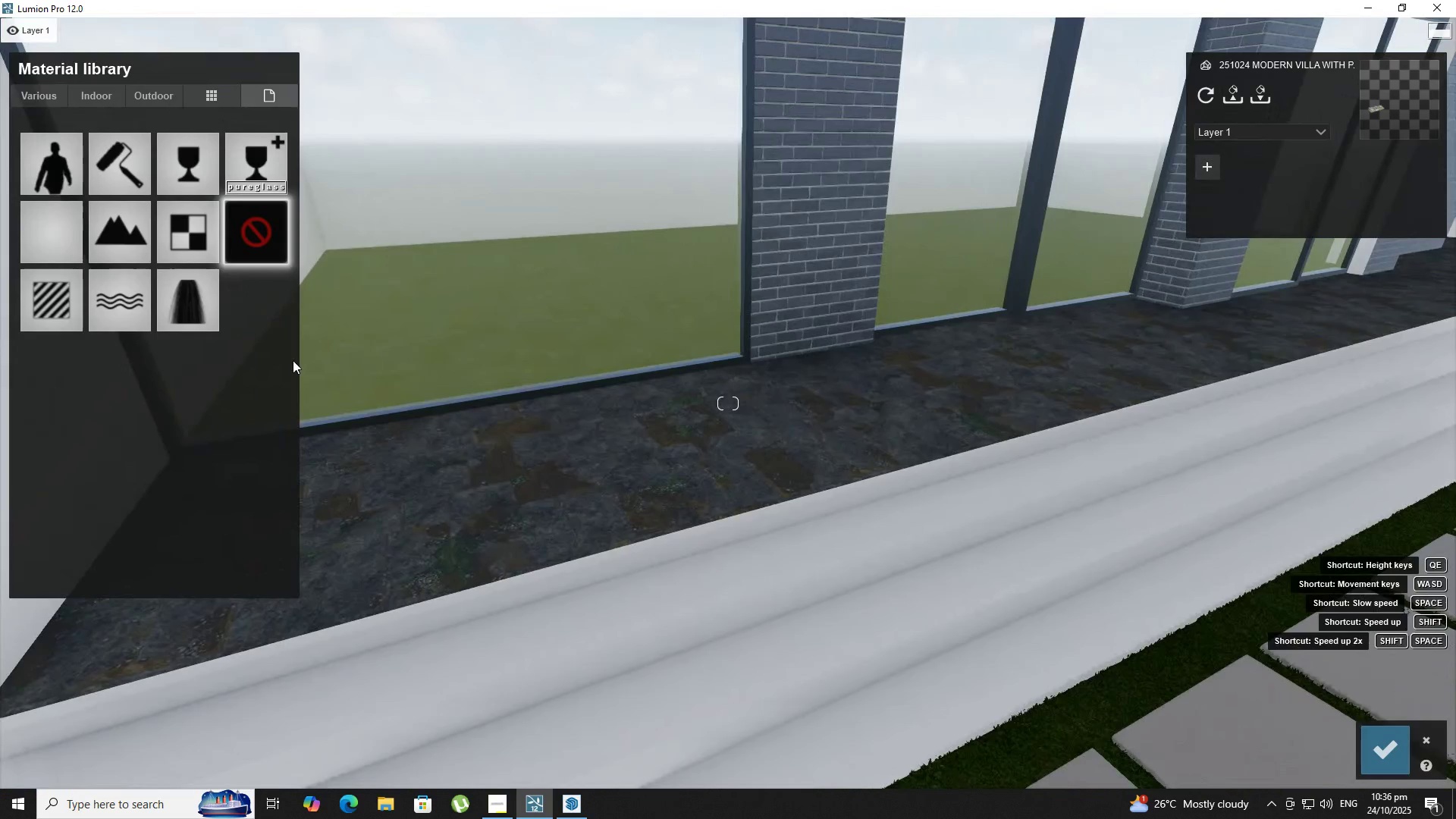 
hold_key(key=A, duration=1.97)
 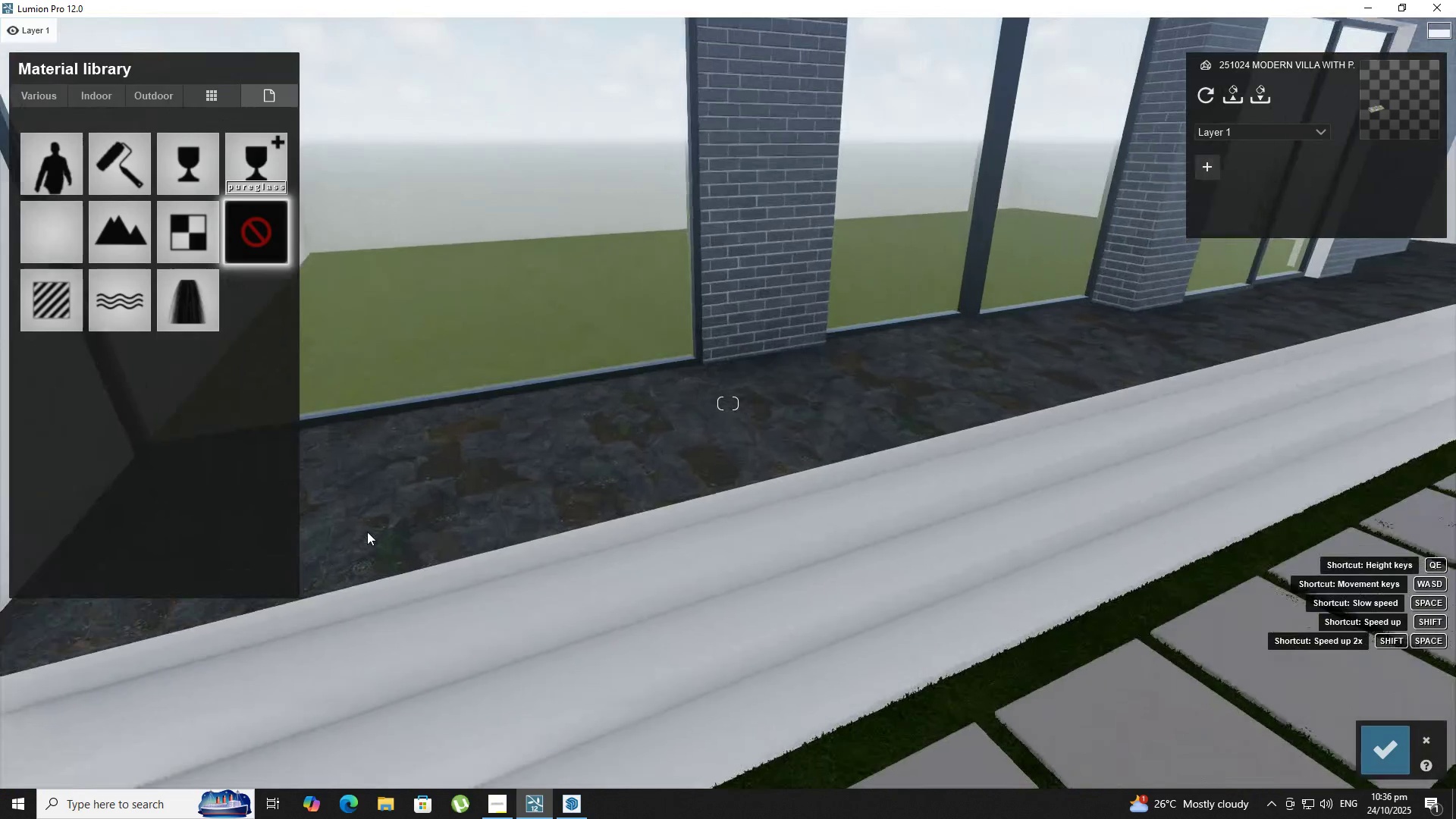 
hold_key(key=D, duration=0.47)
 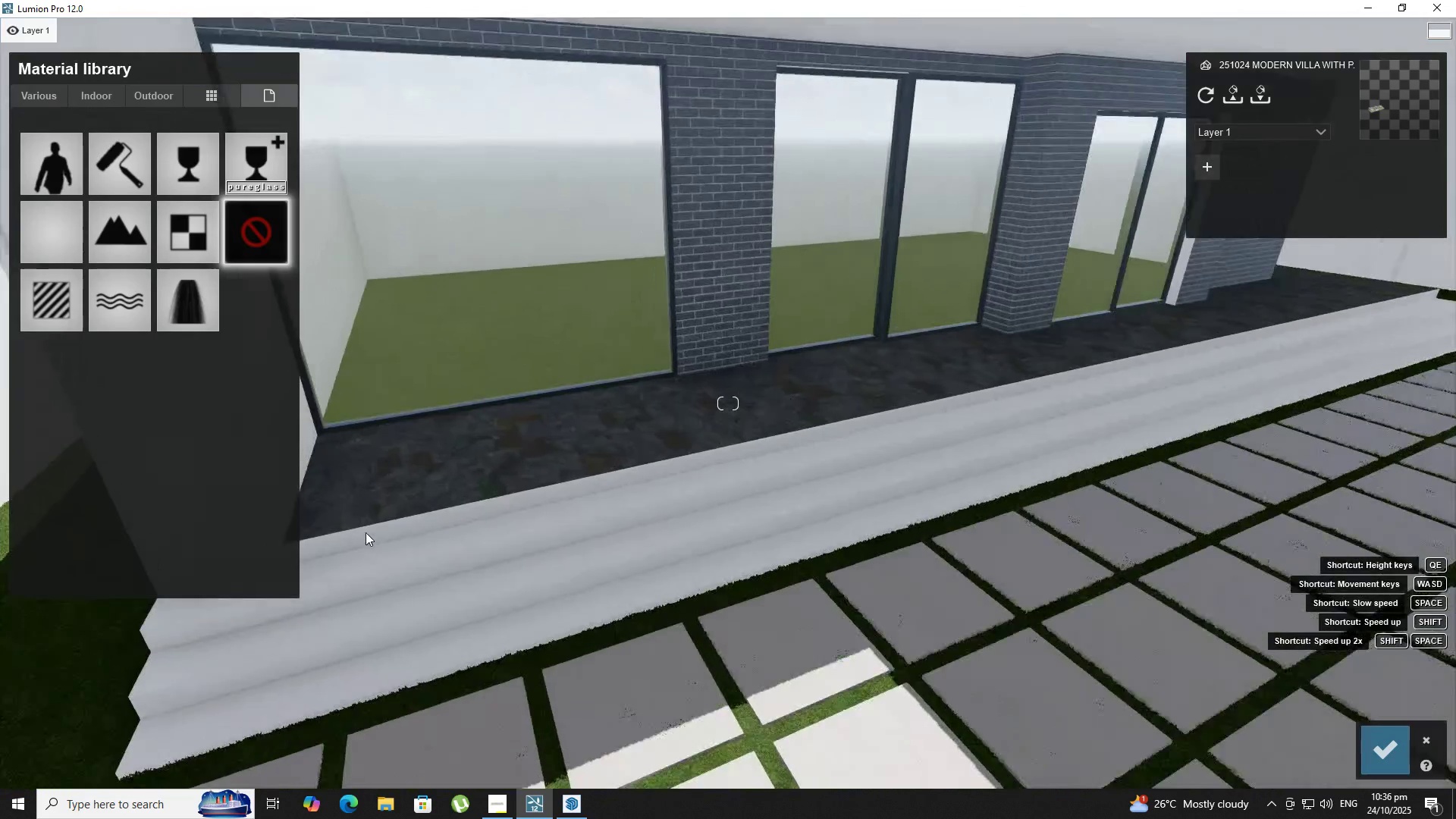 
right_click([366, 532])
 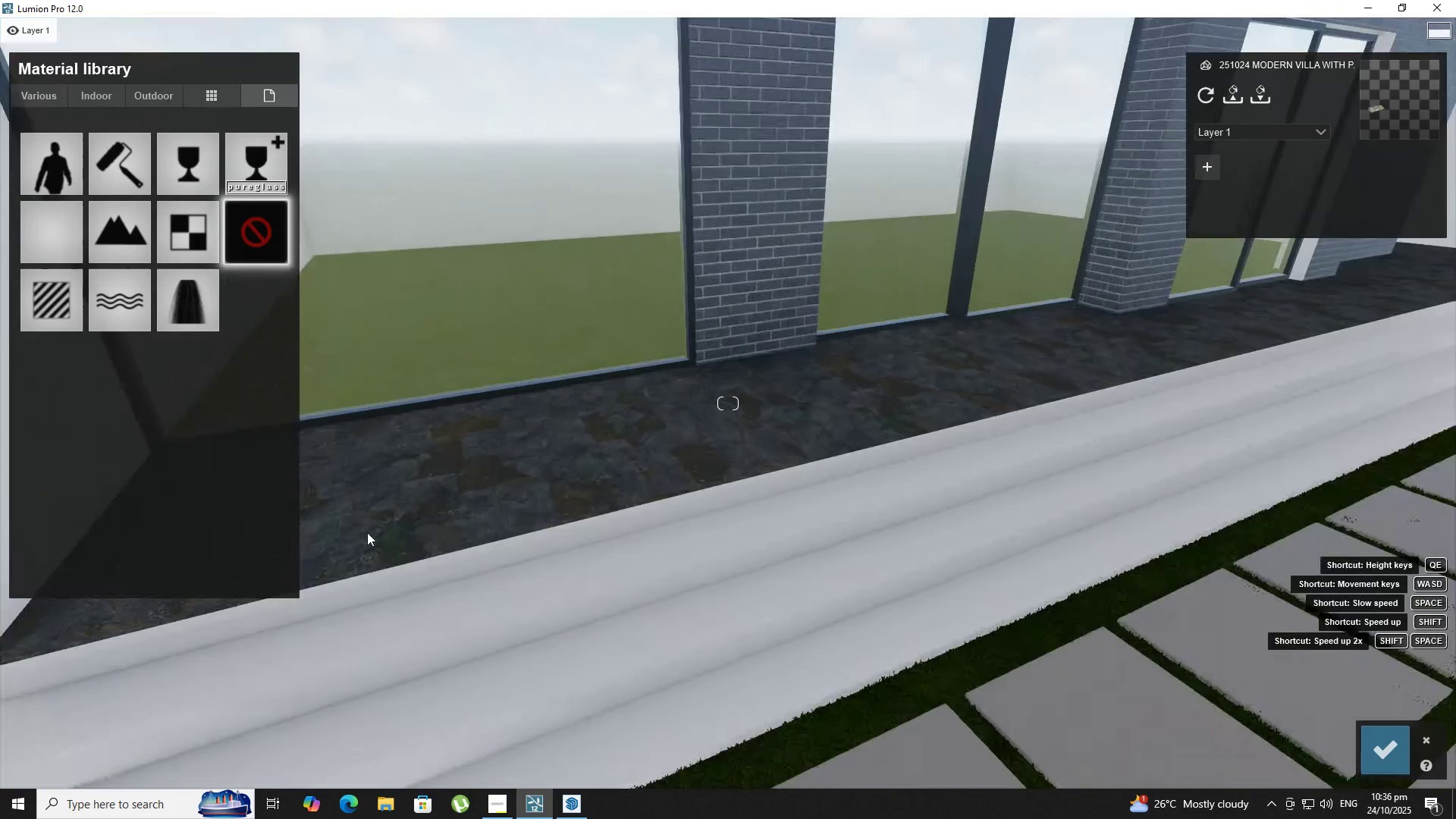 
key(A)
 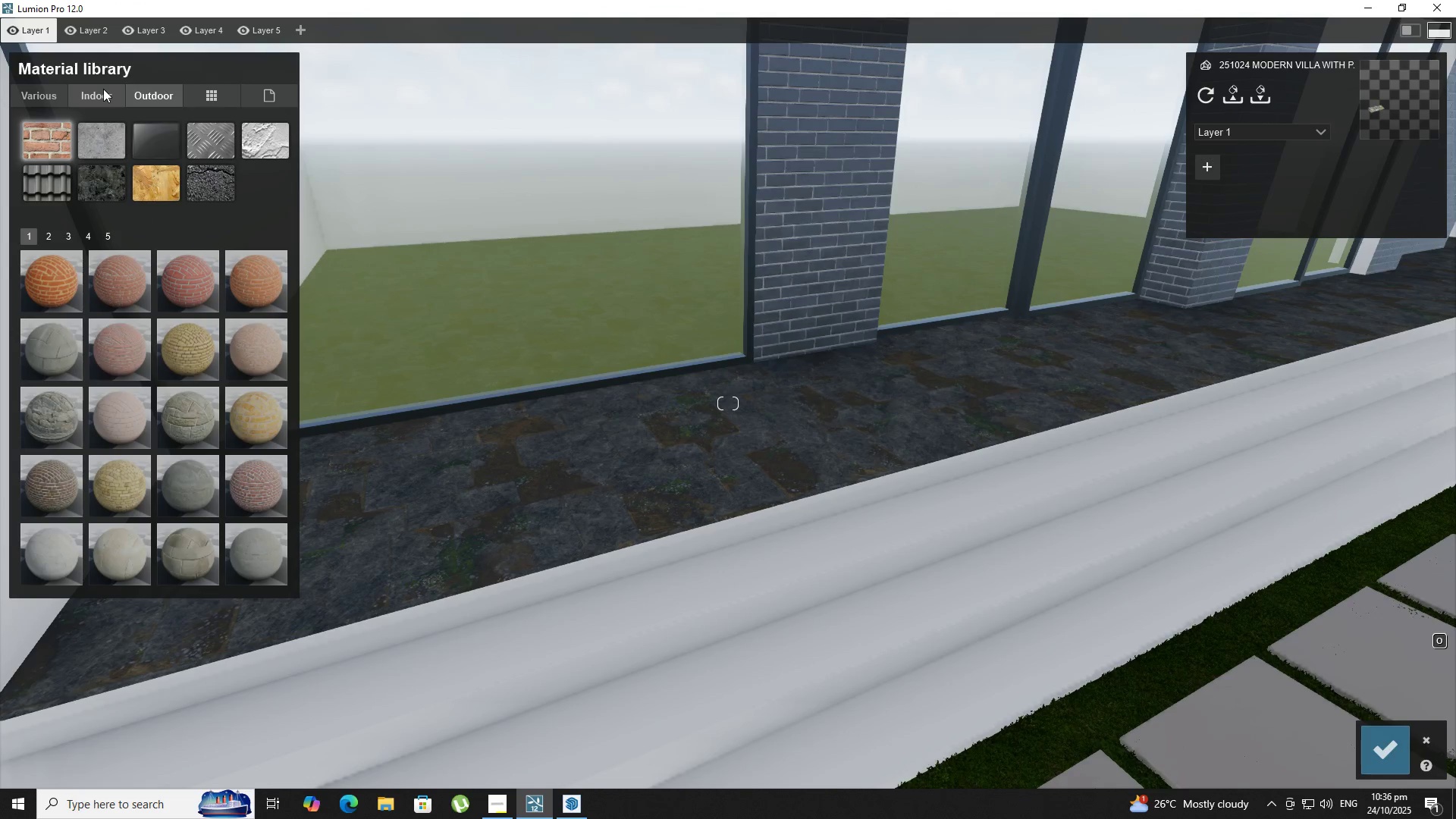 
left_click([103, 89])
 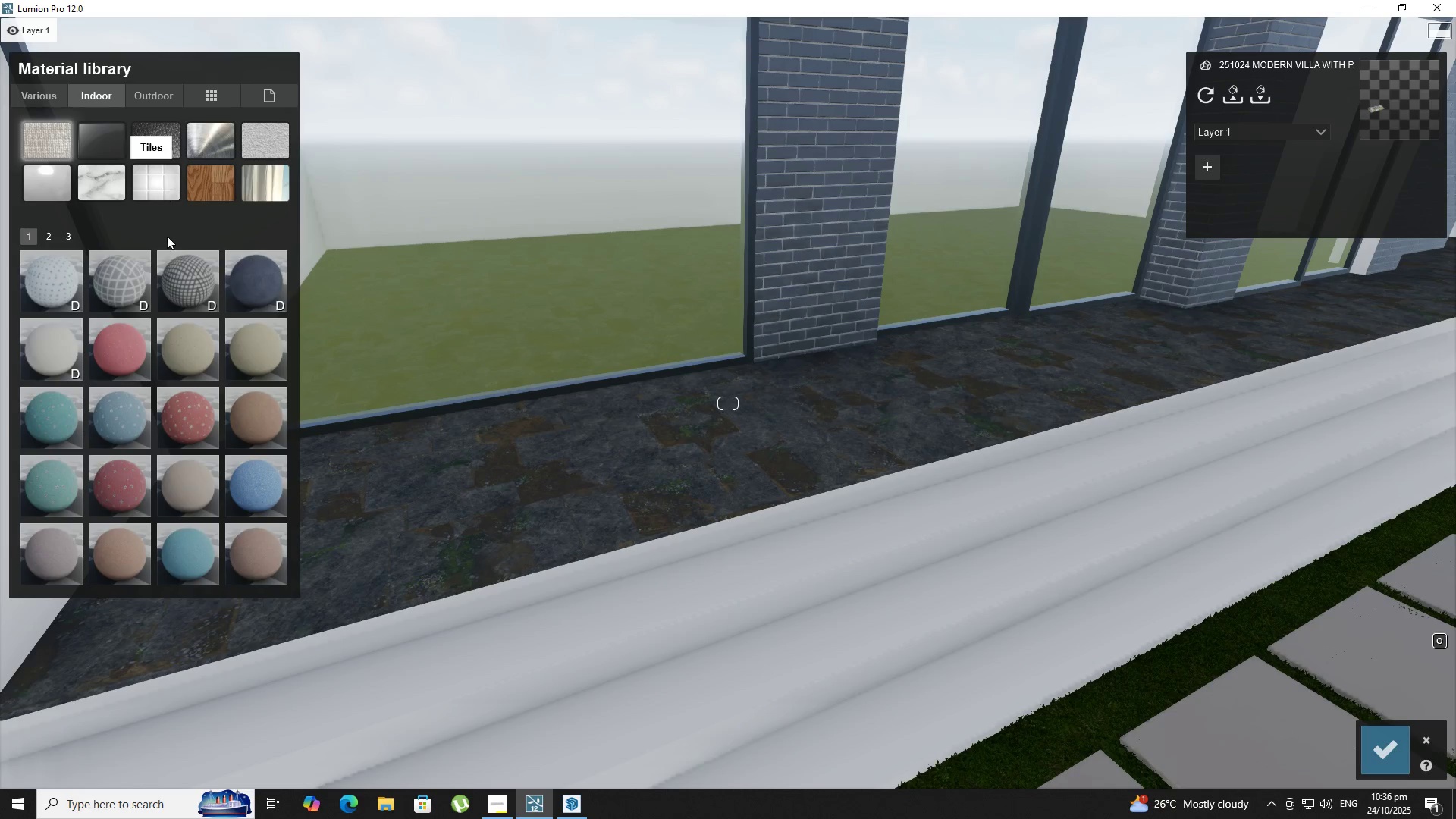 
type(waw)
 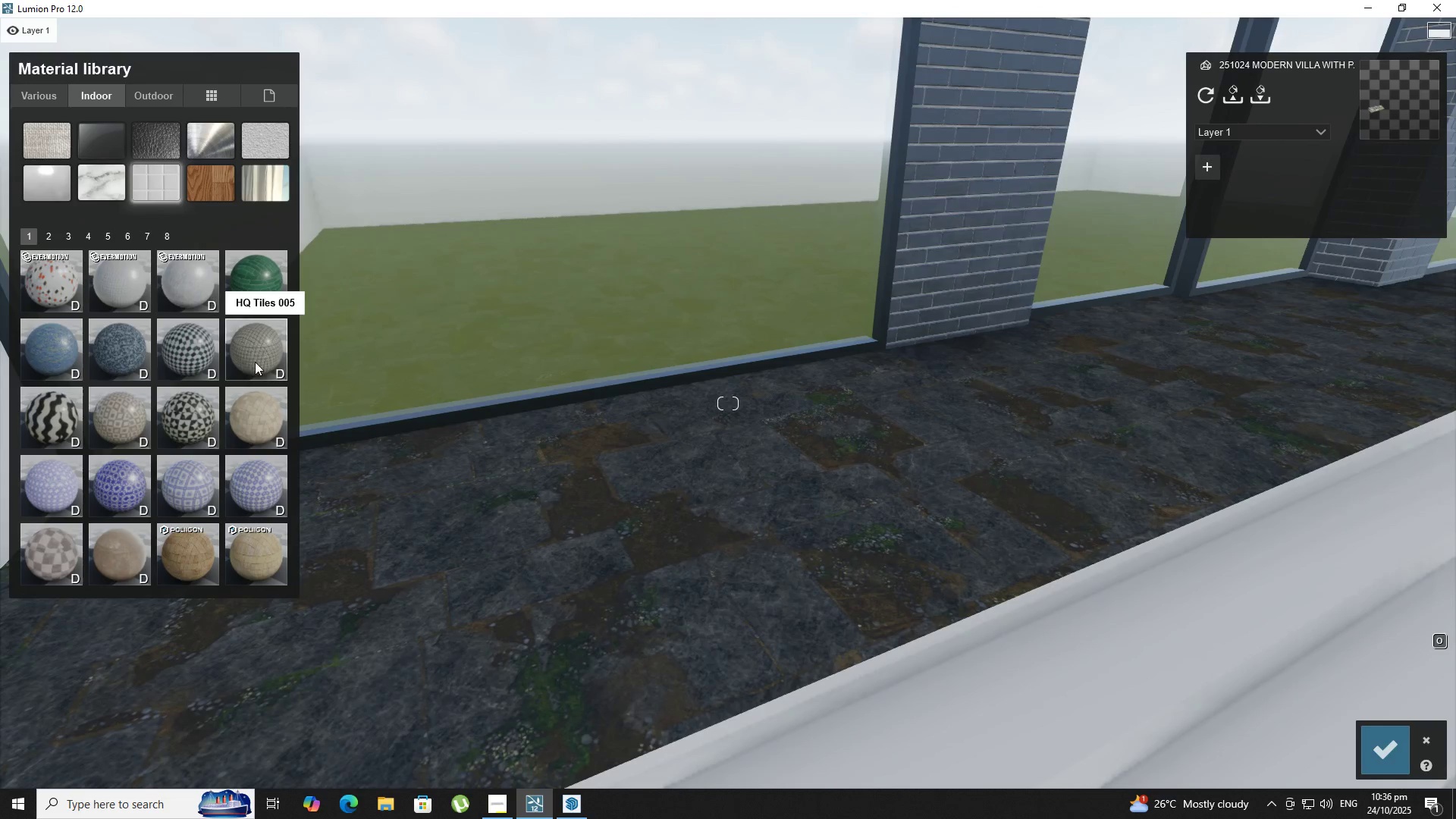 
left_click([255, 362])
 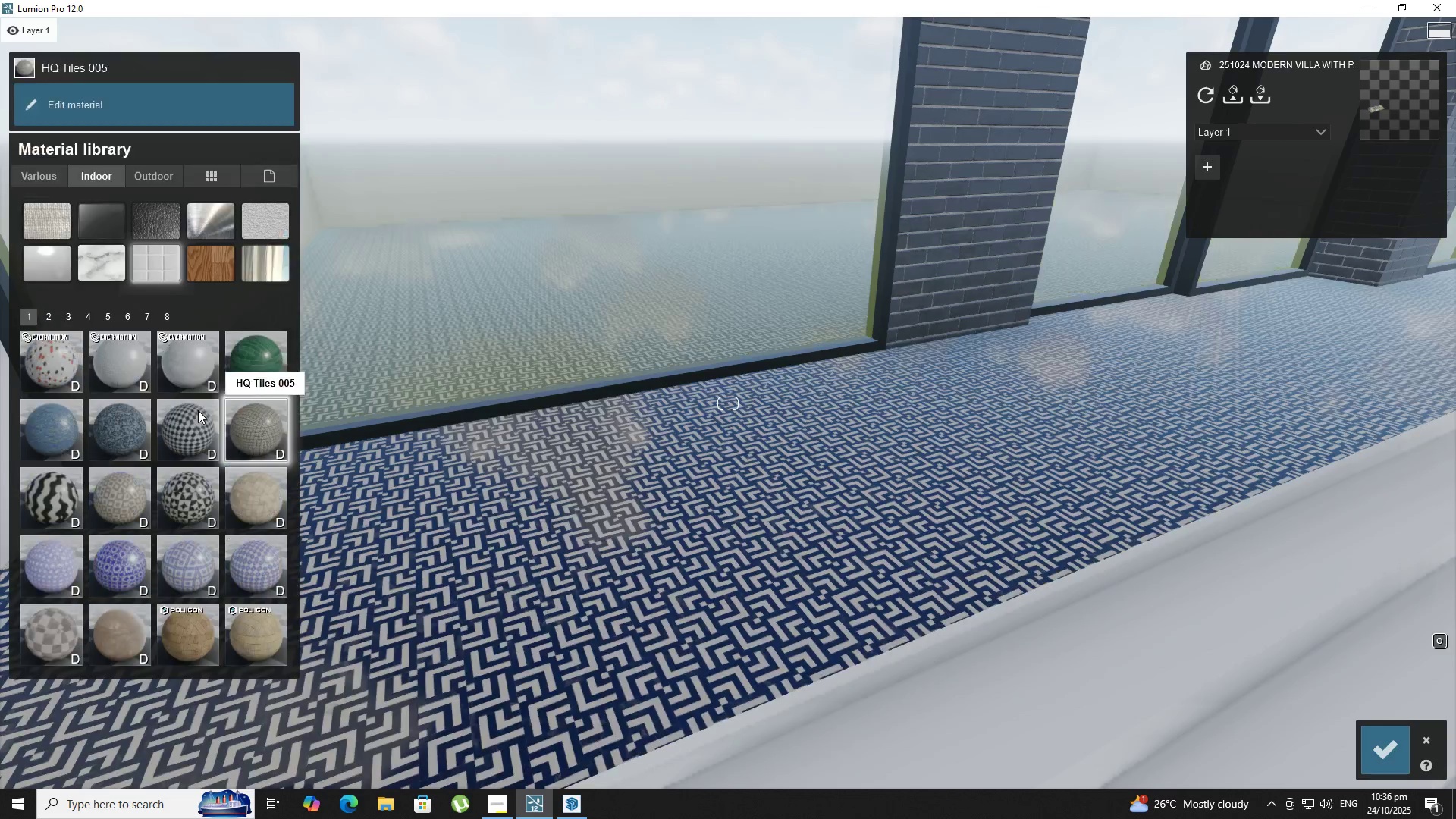 
left_click([193, 408])
 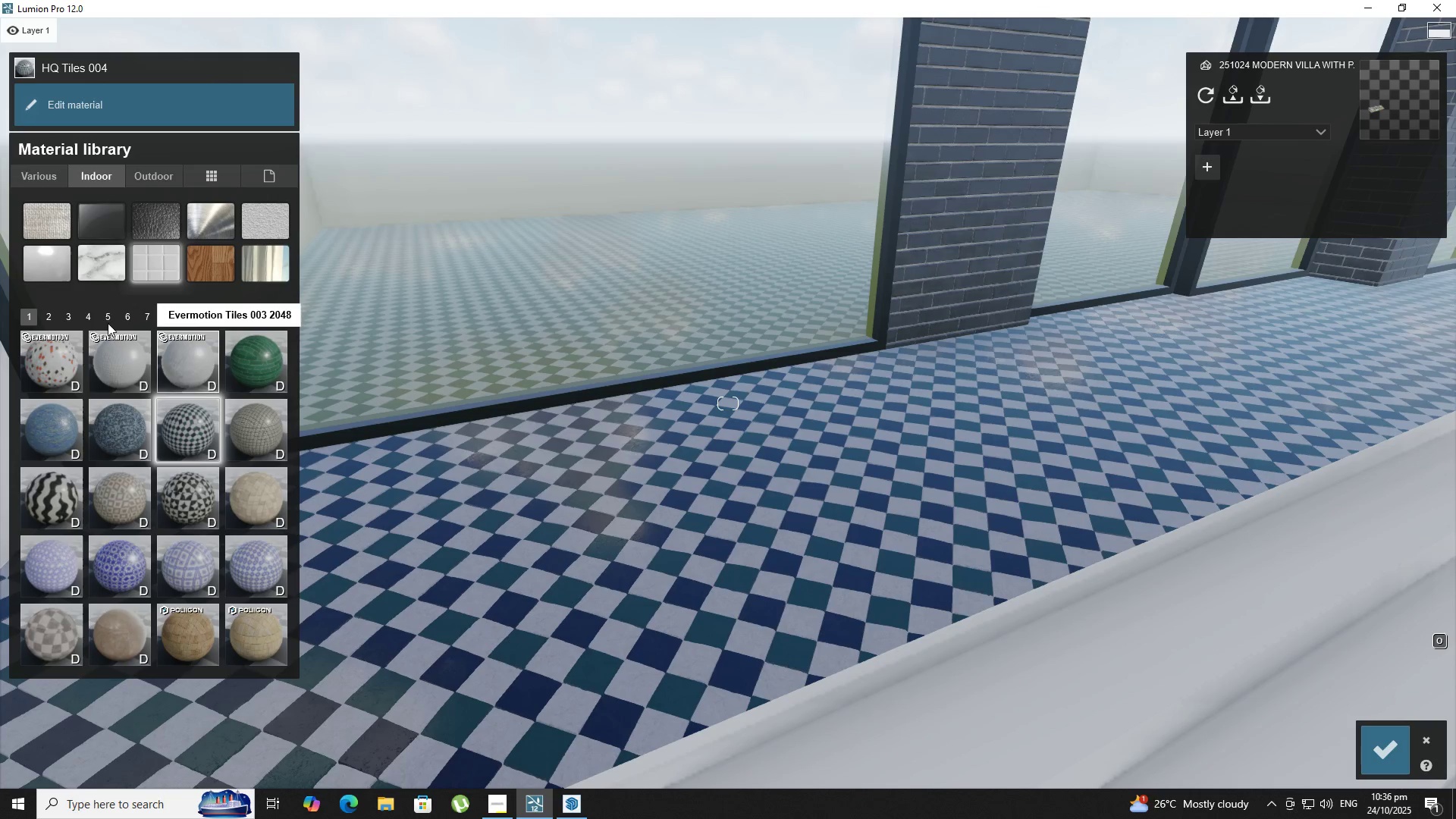 
left_click([56, 489])
 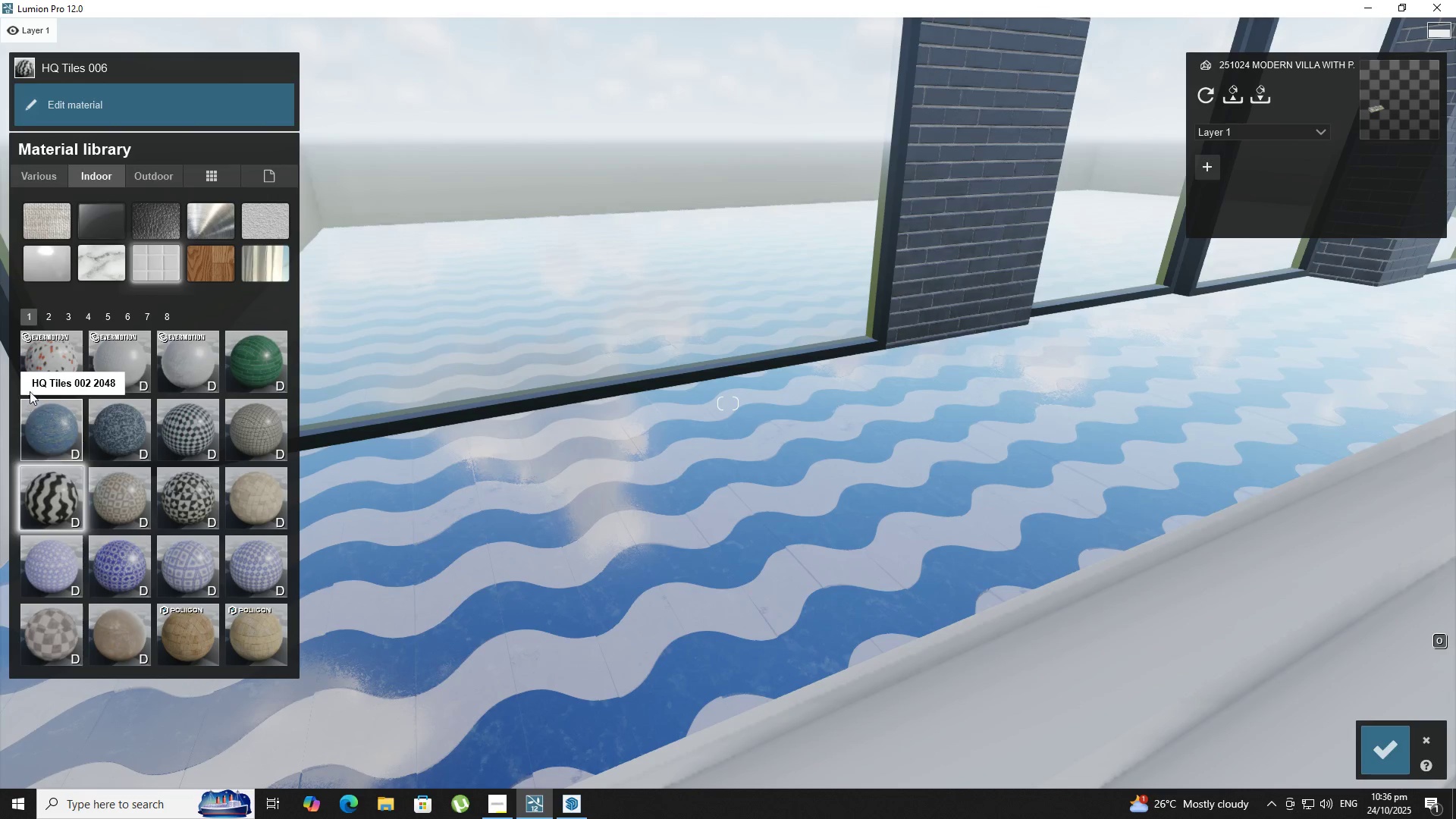 
hold_key(key=S, duration=0.42)
 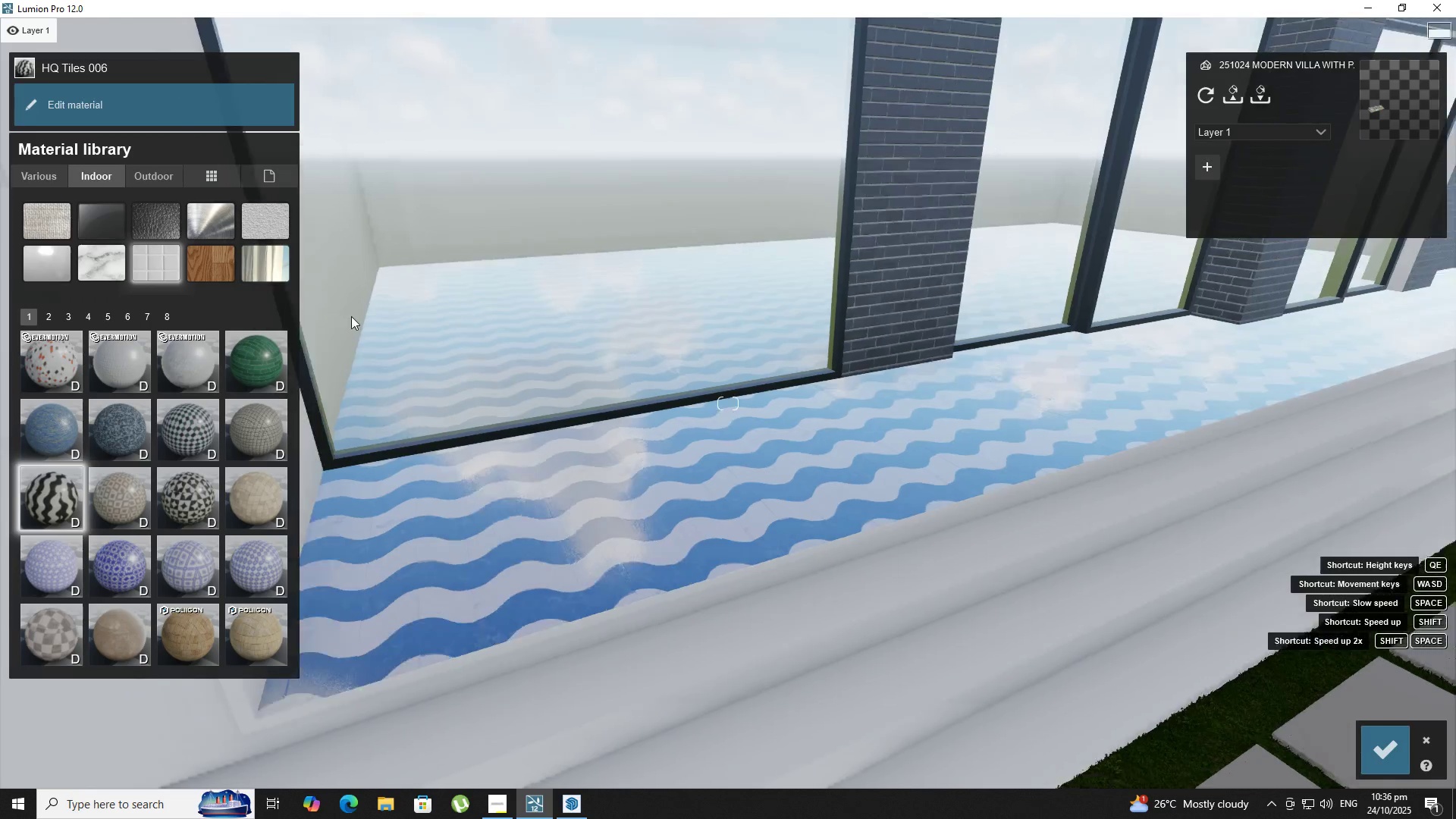 
type(eq)
 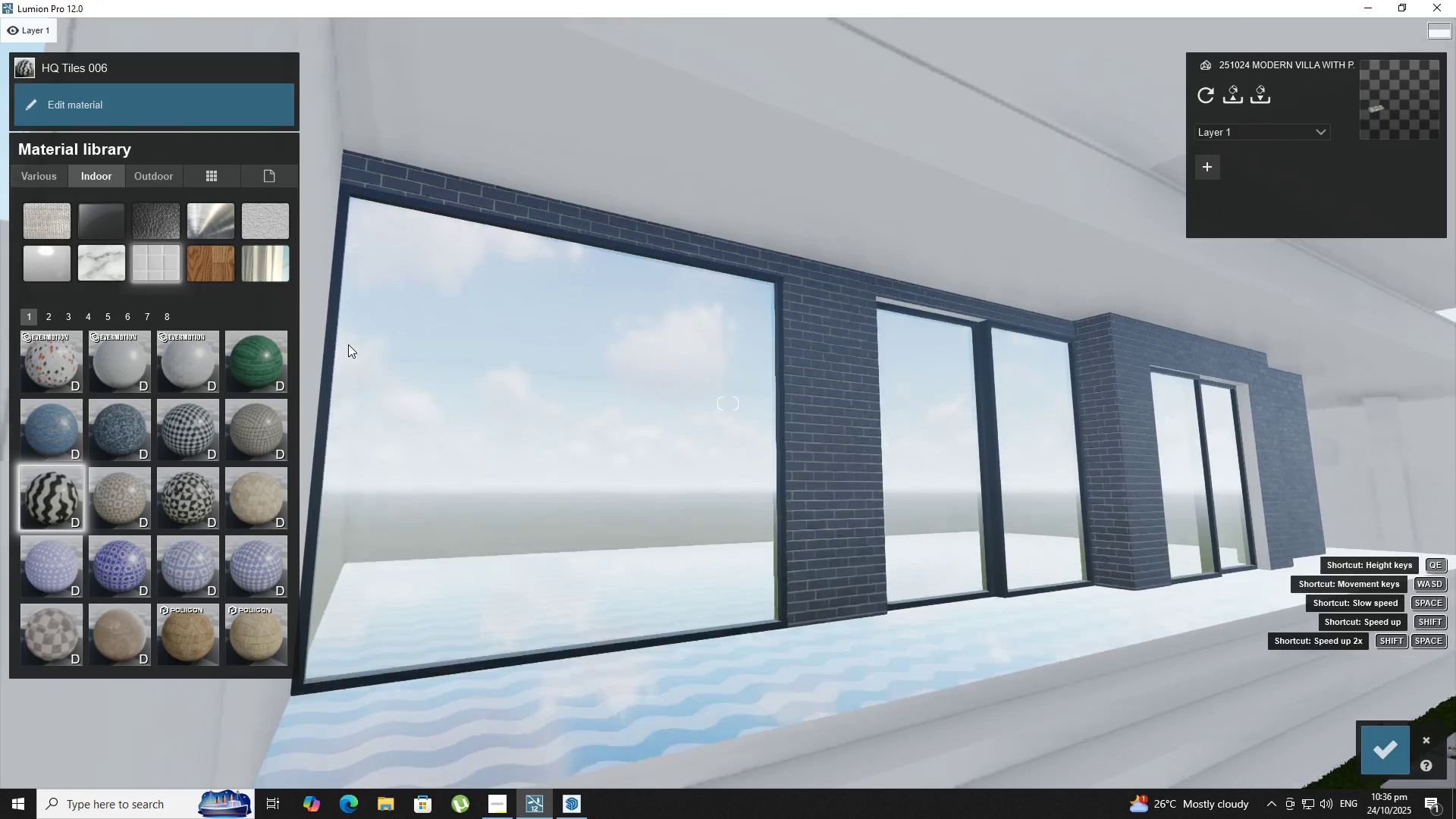 
right_click([348, 344])
 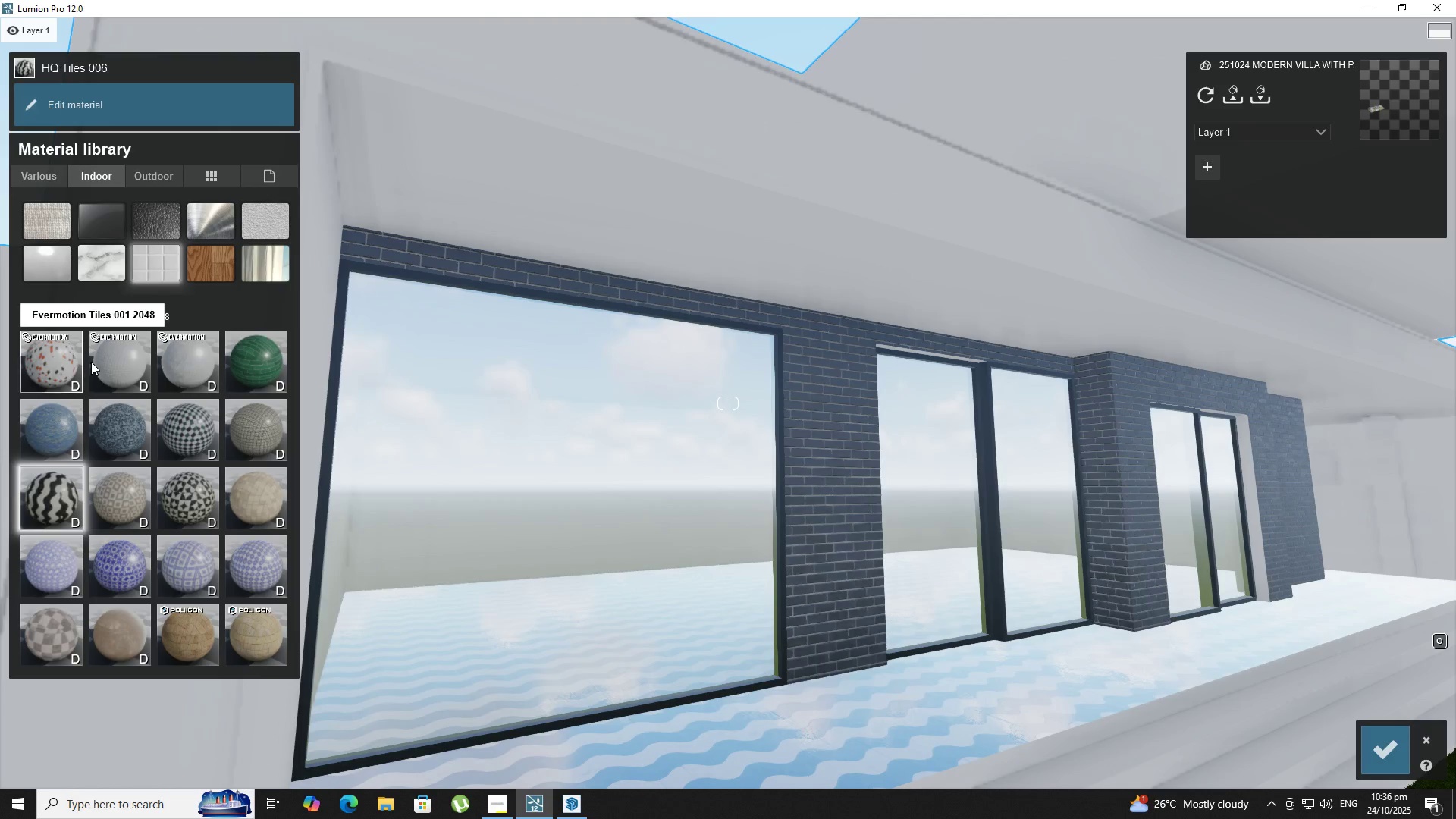 
left_click([127, 369])
 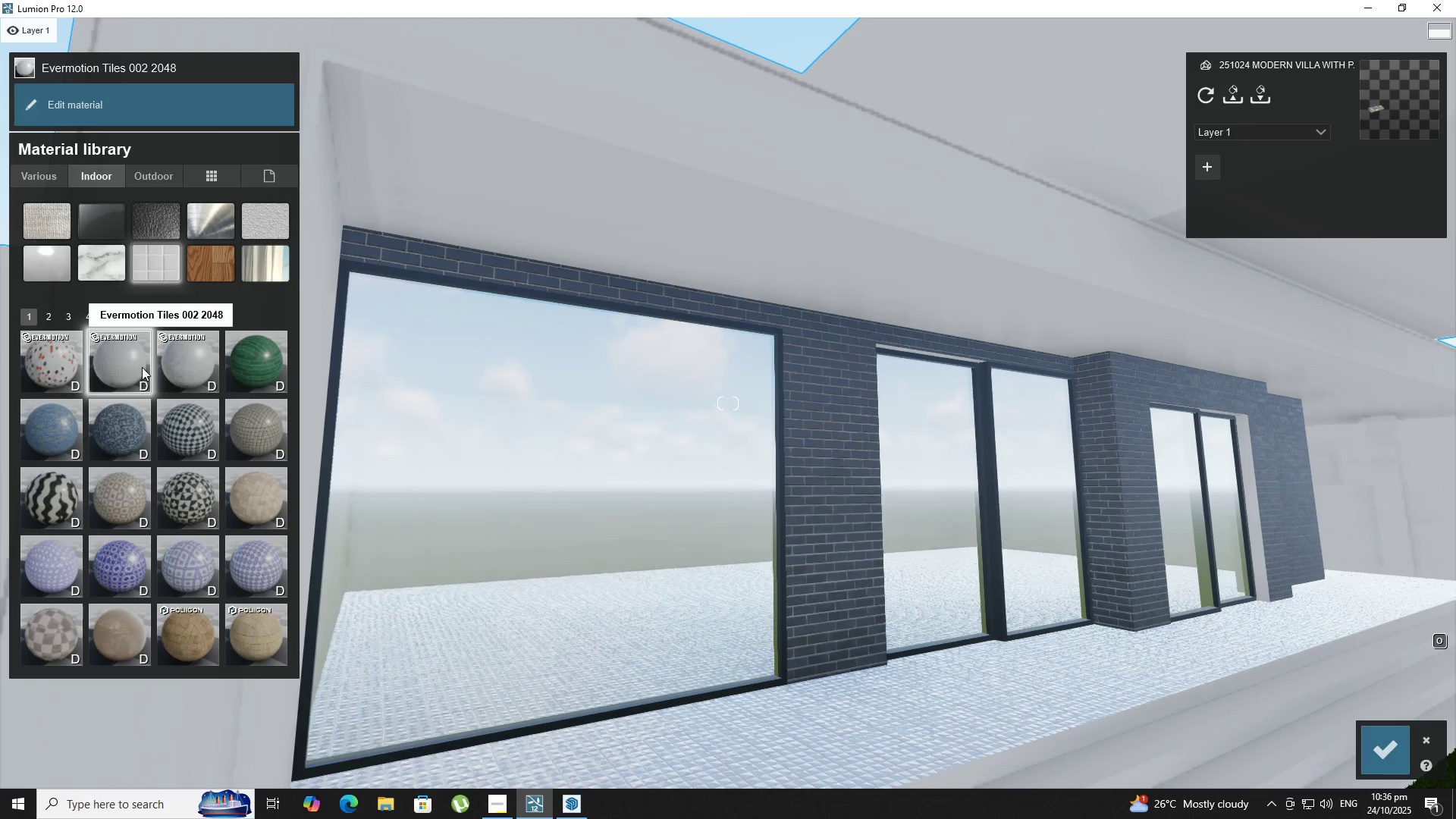 
key(D)
 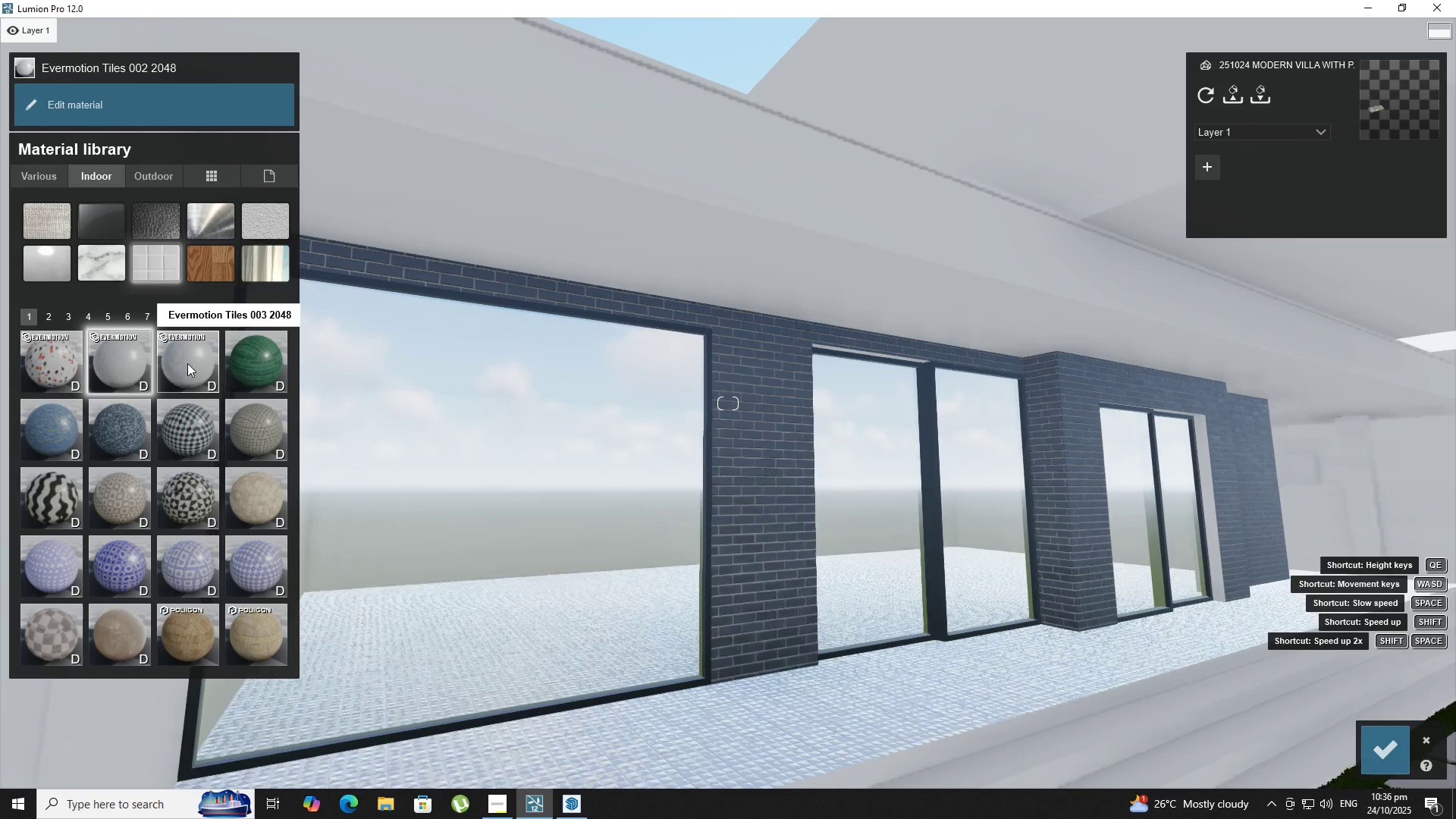 
left_click([187, 363])
 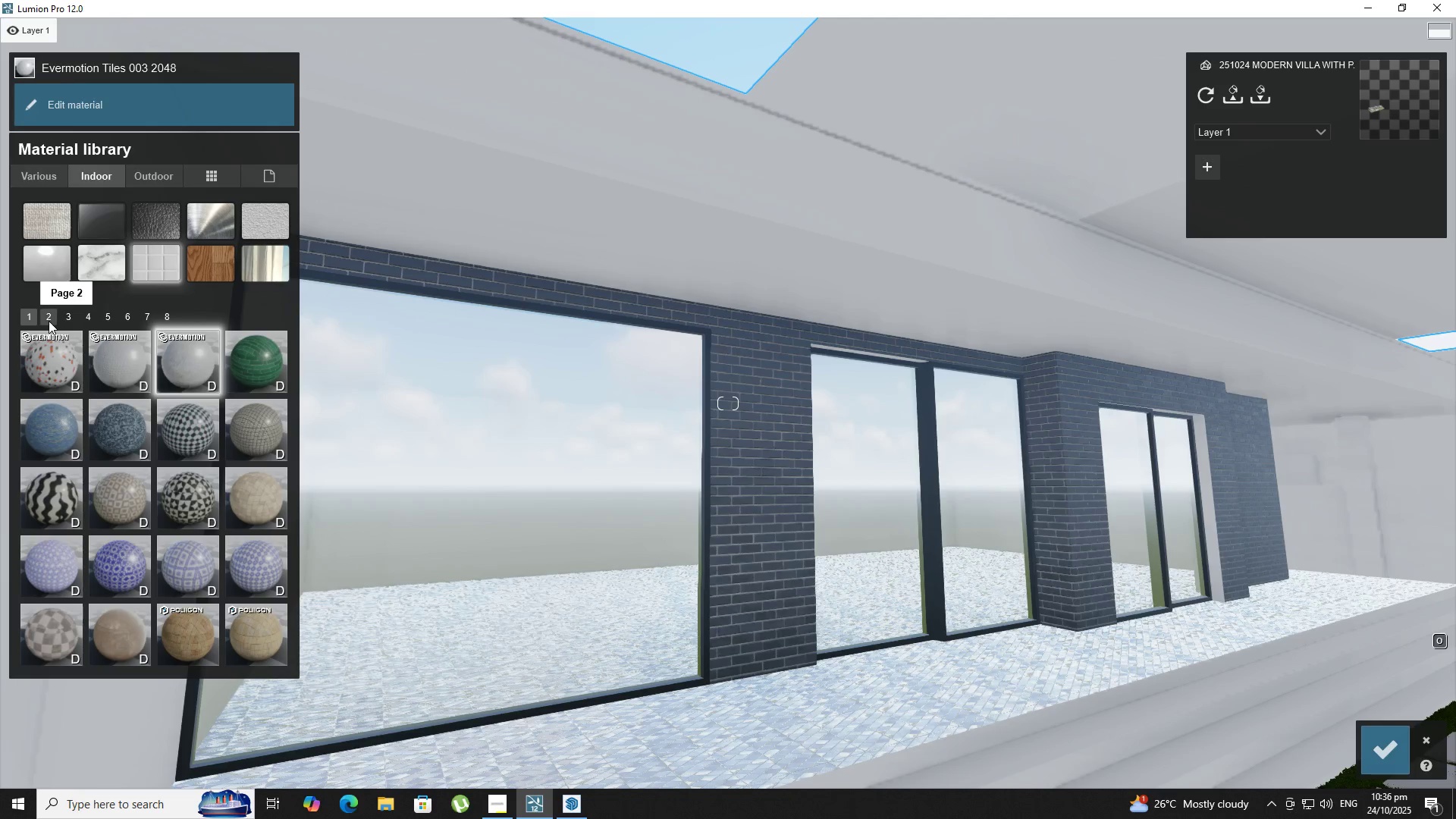 
left_click([49, 321])
 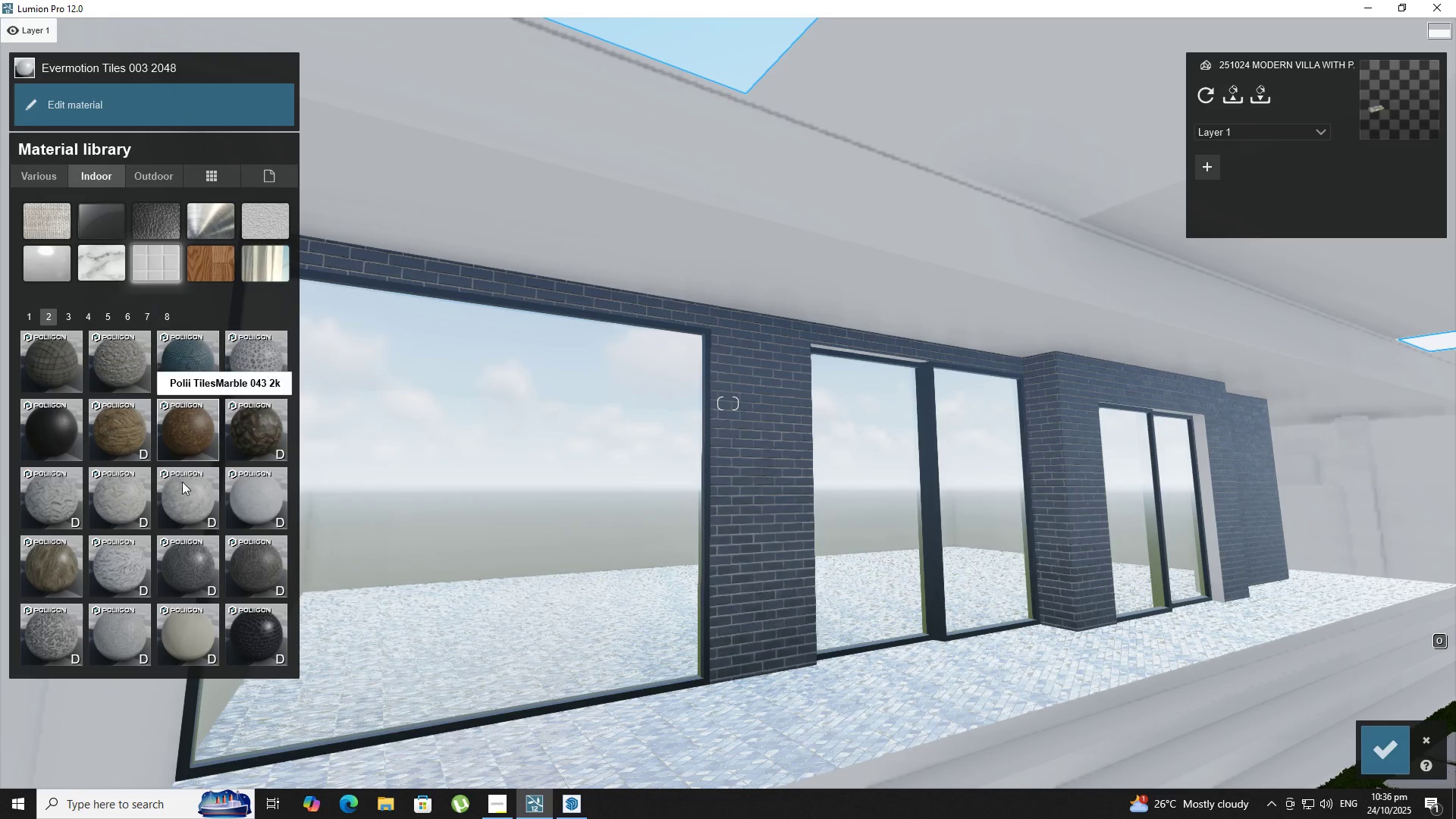 
left_click([50, 371])
 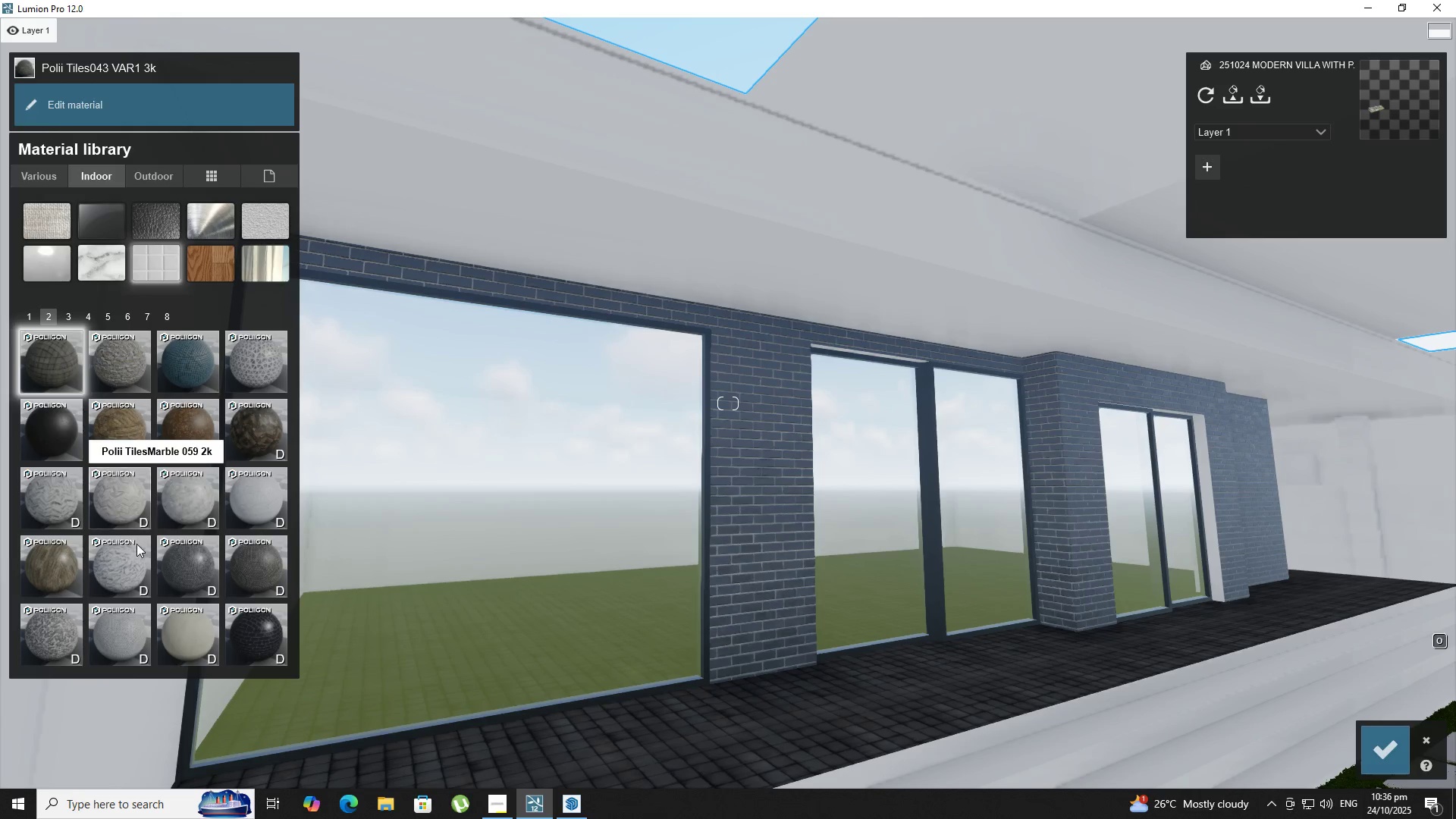 
left_click([177, 585])
 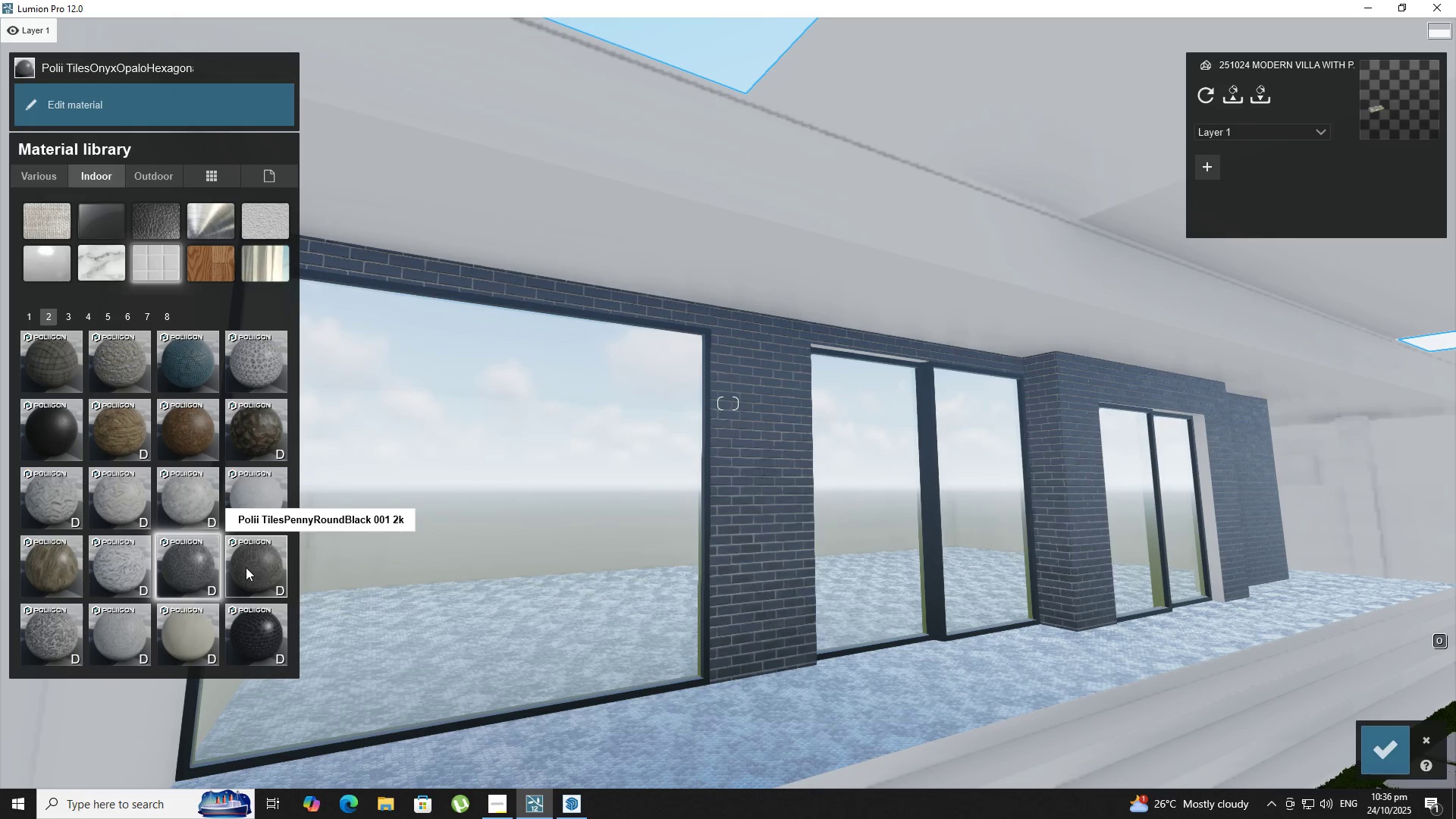 
left_click([246, 567])
 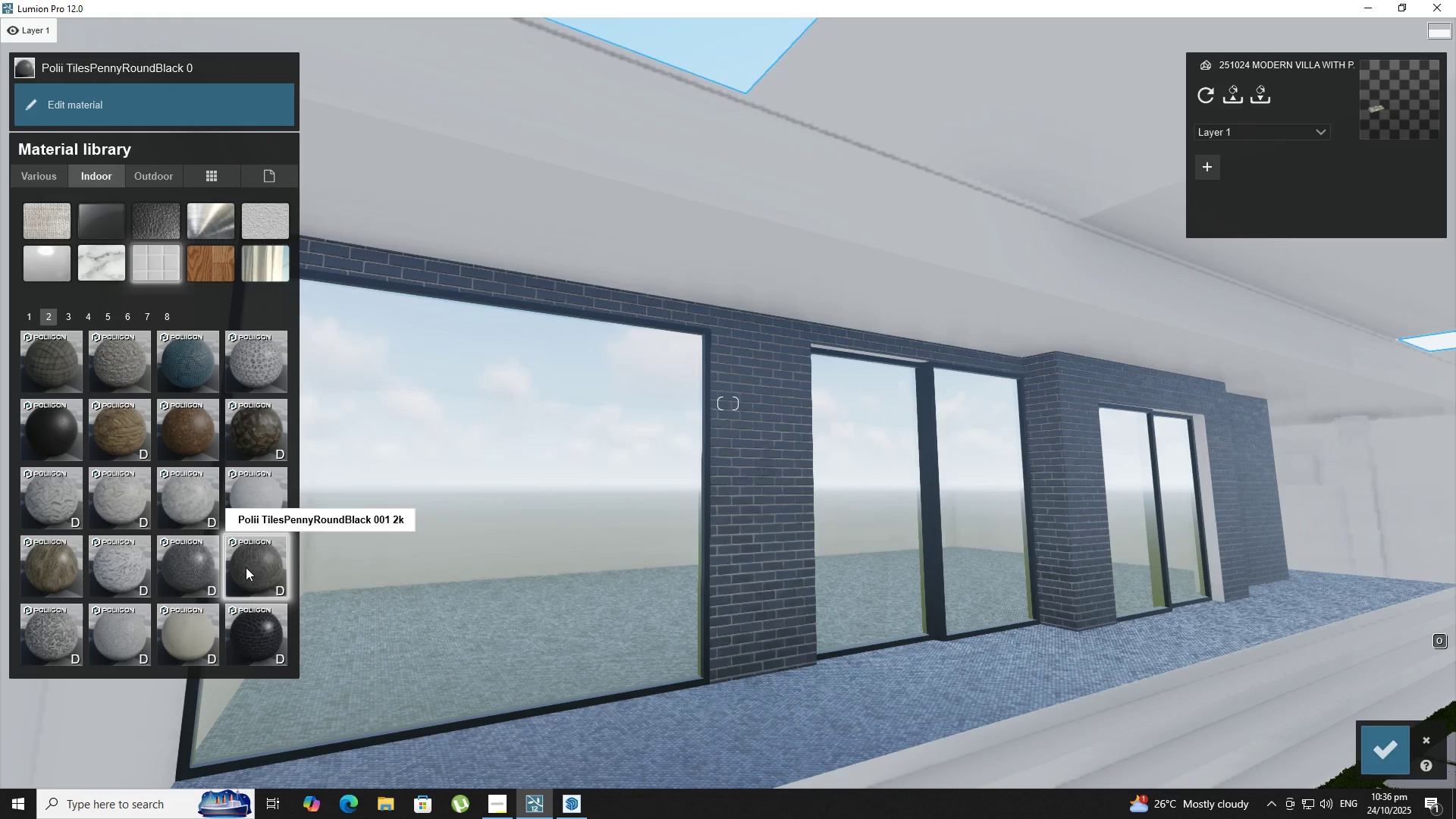 
type(deq)
 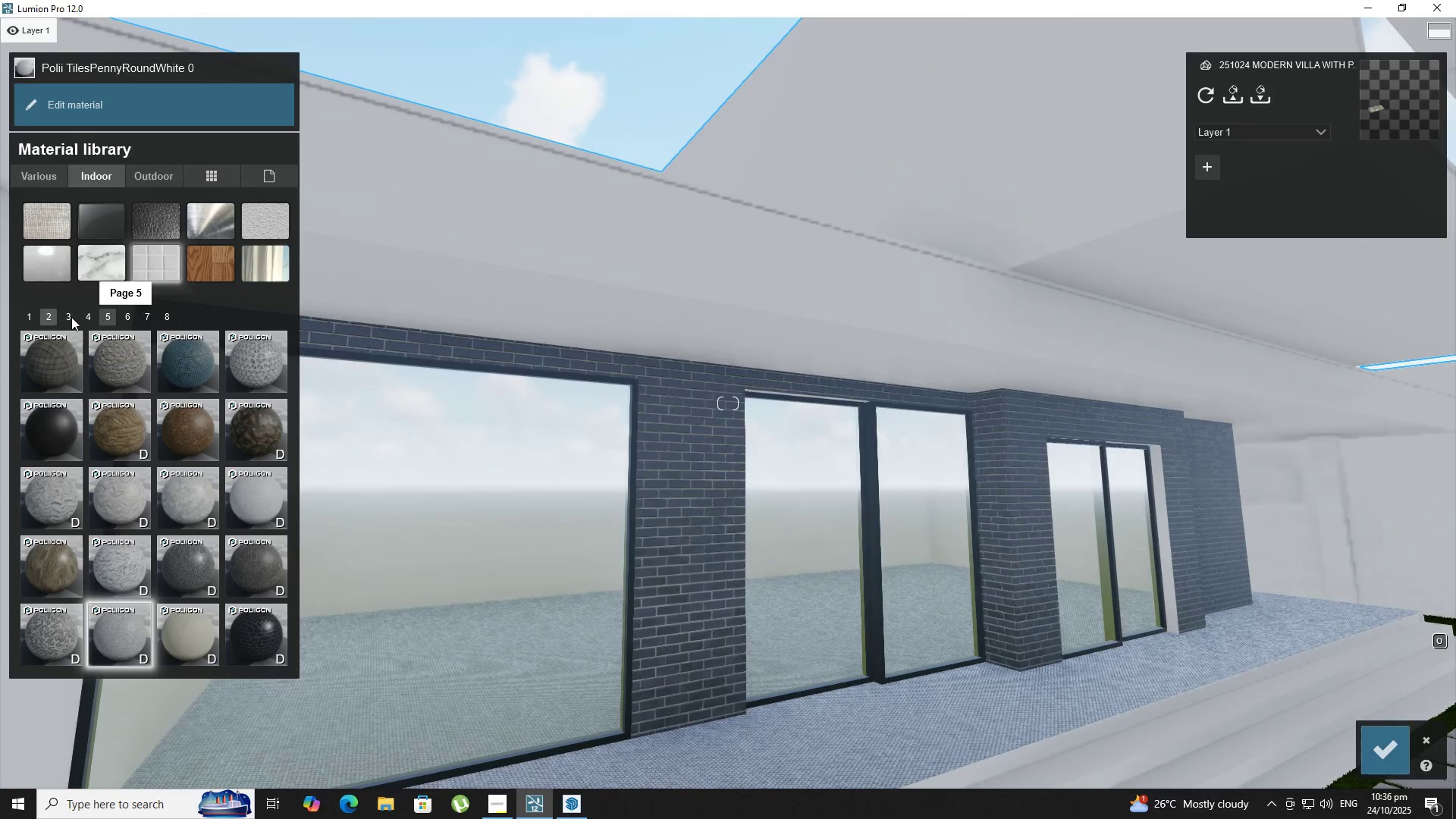 
left_click([71, 317])
 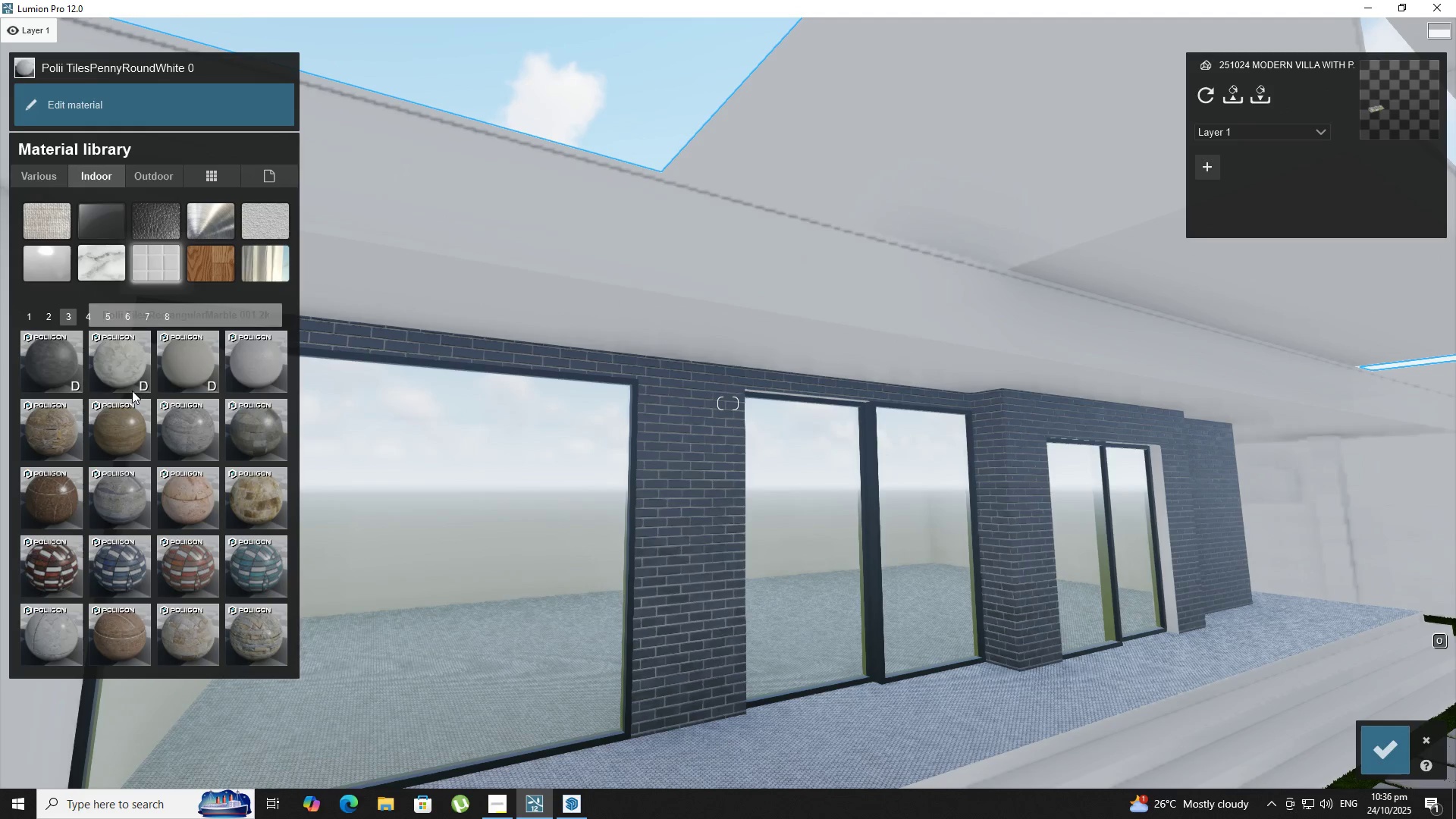 
left_click([70, 363])
 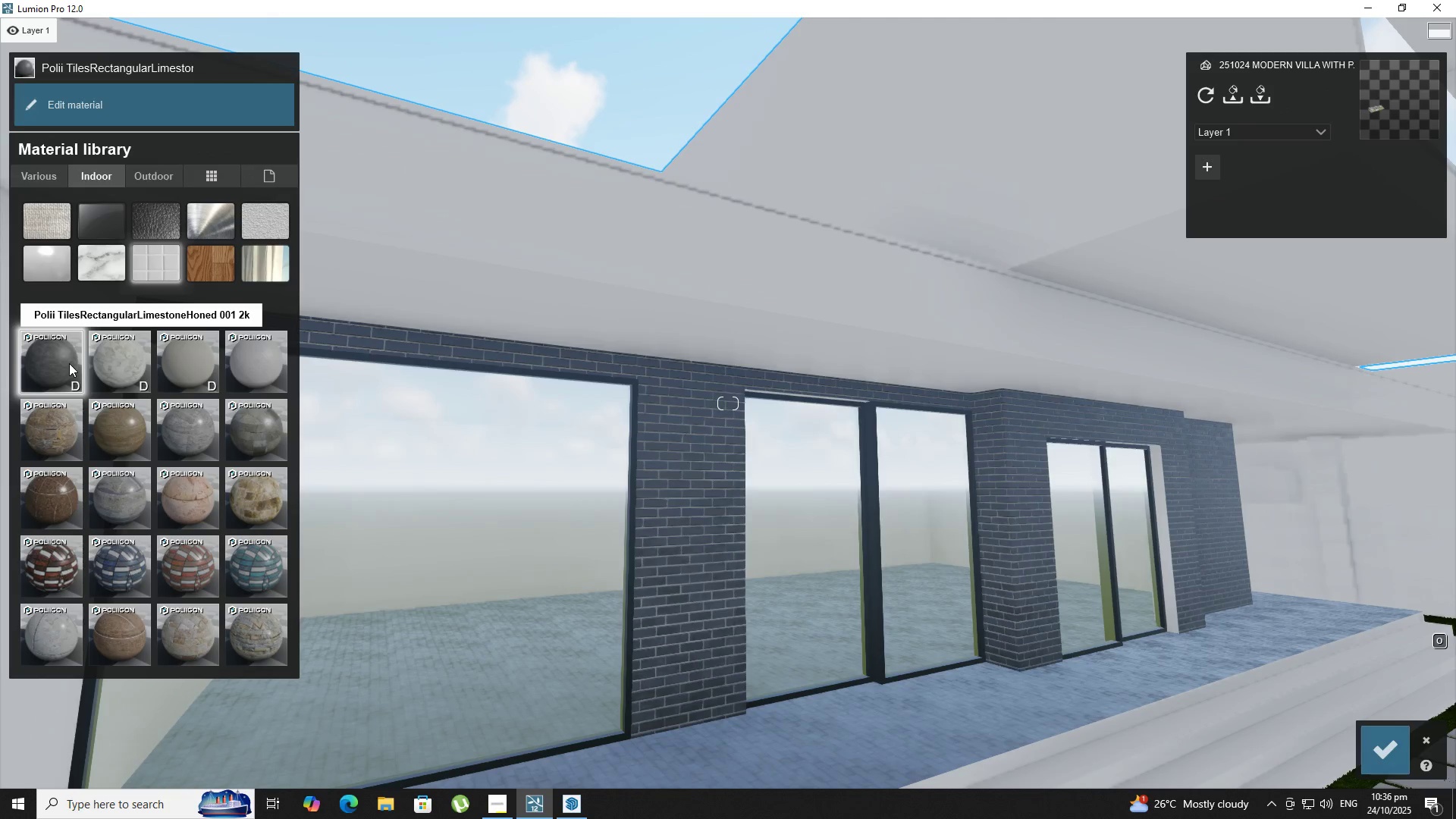 
type(swwae)
 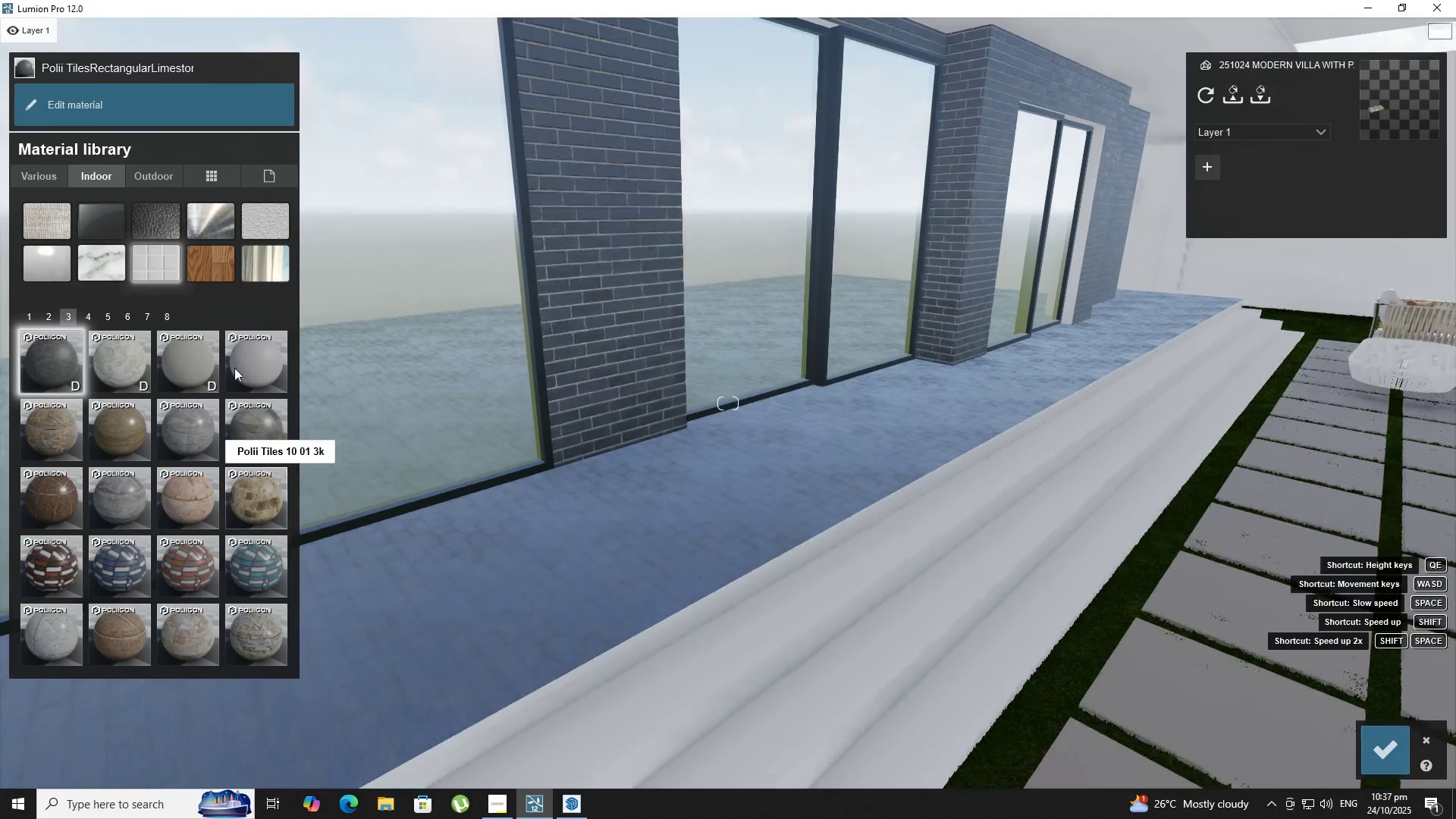 
left_click([268, 423])
 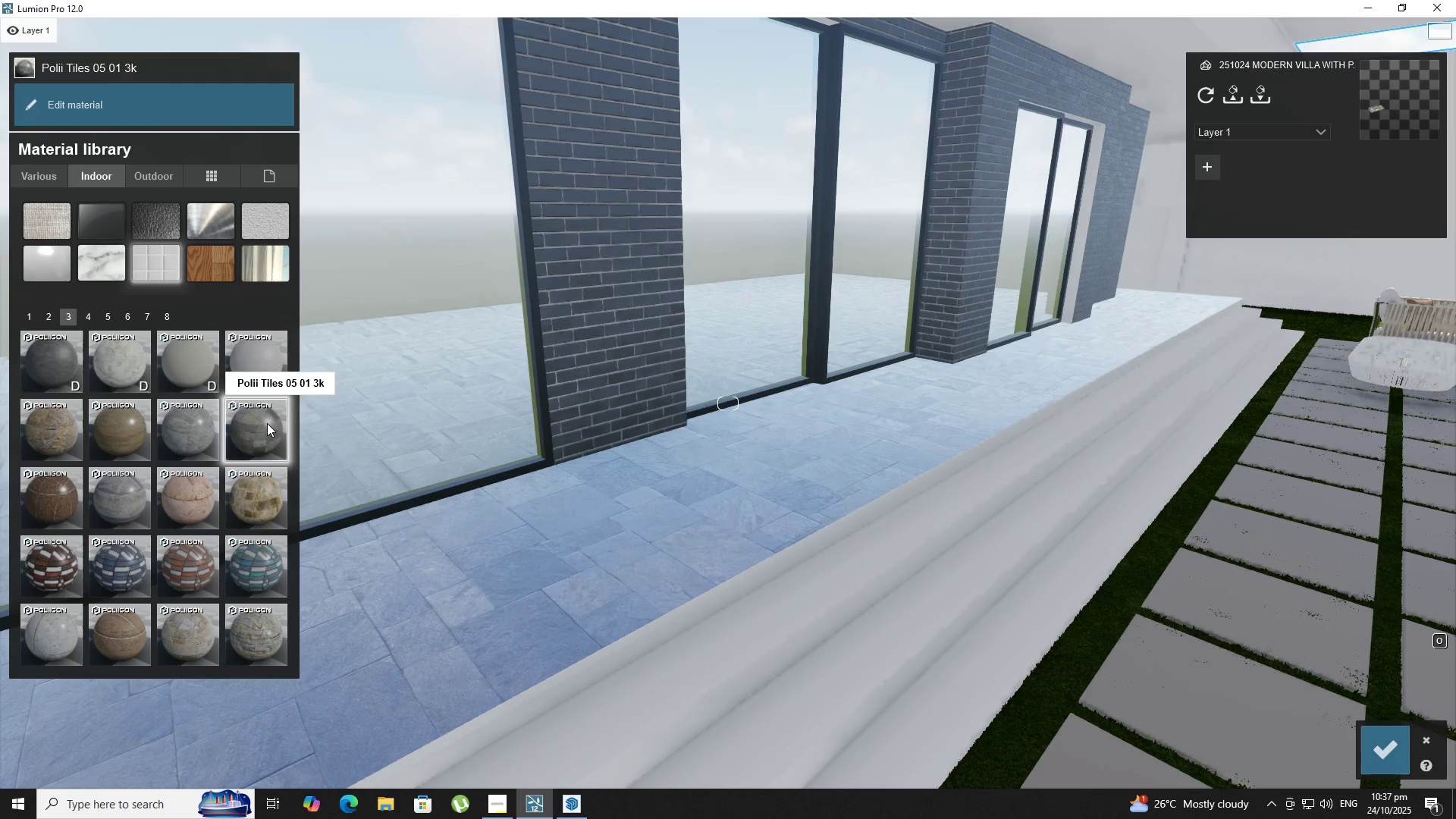 
key(S)
 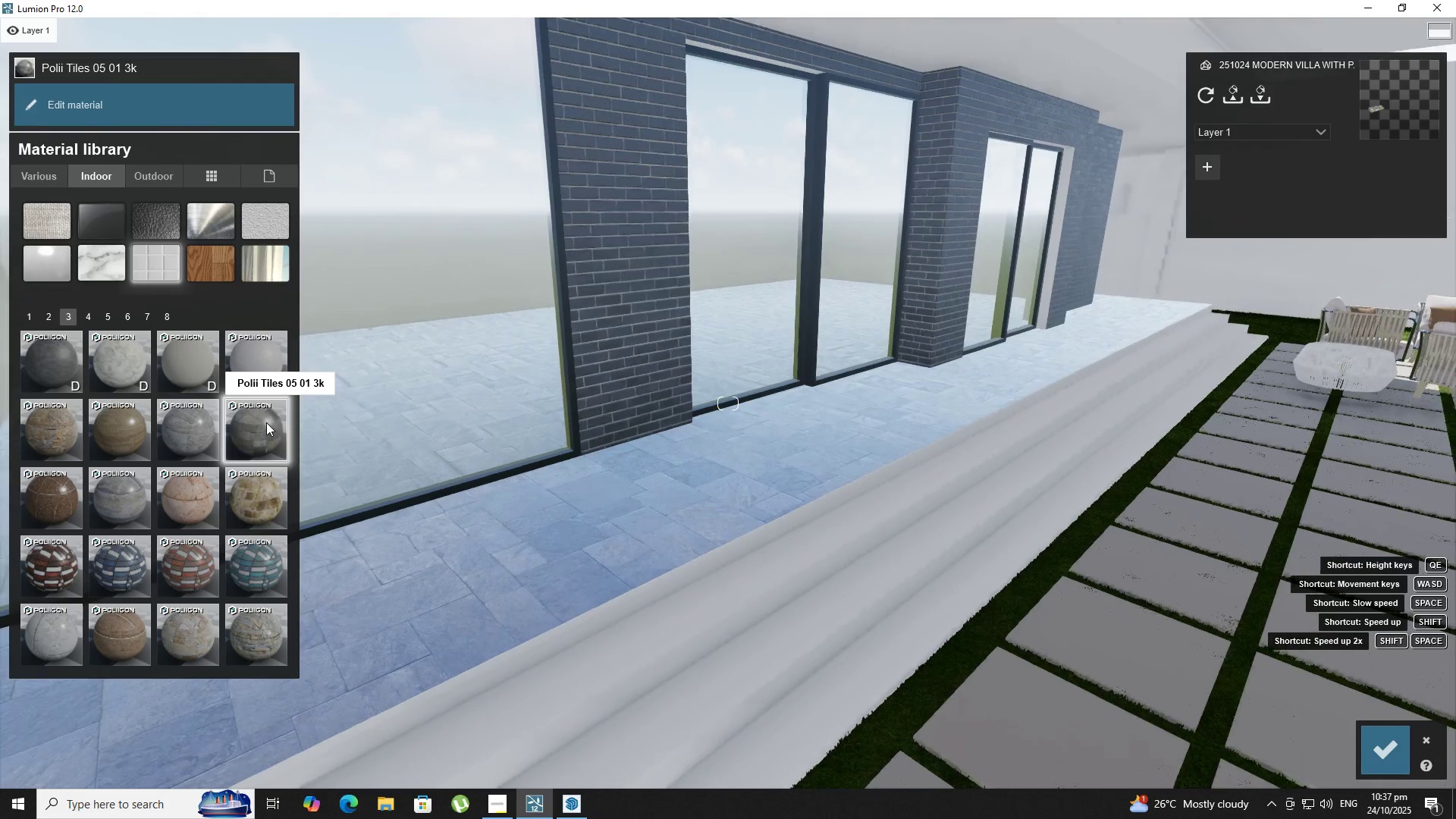 
double_click([266, 422])
 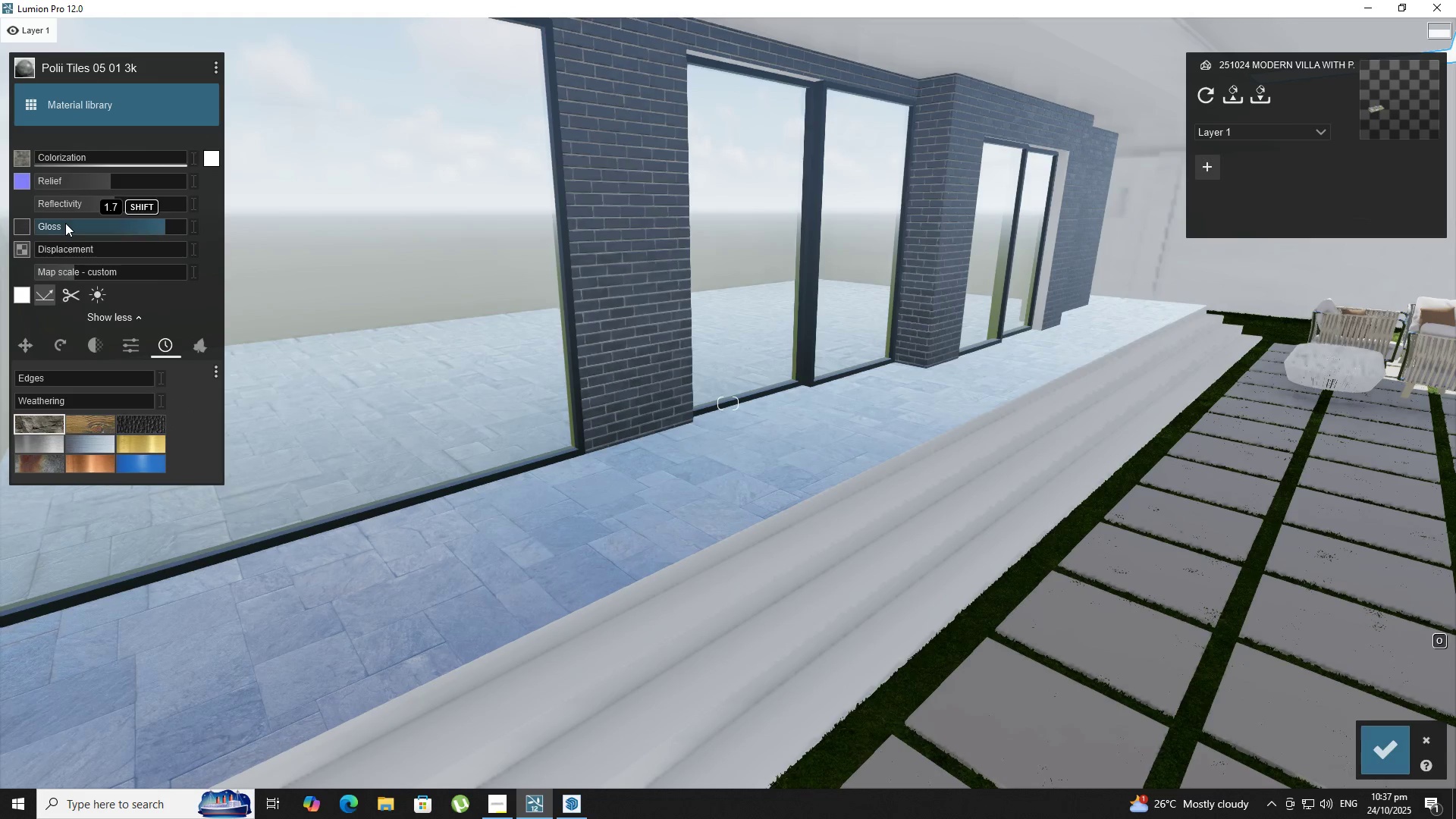 
left_click([73, 224])
 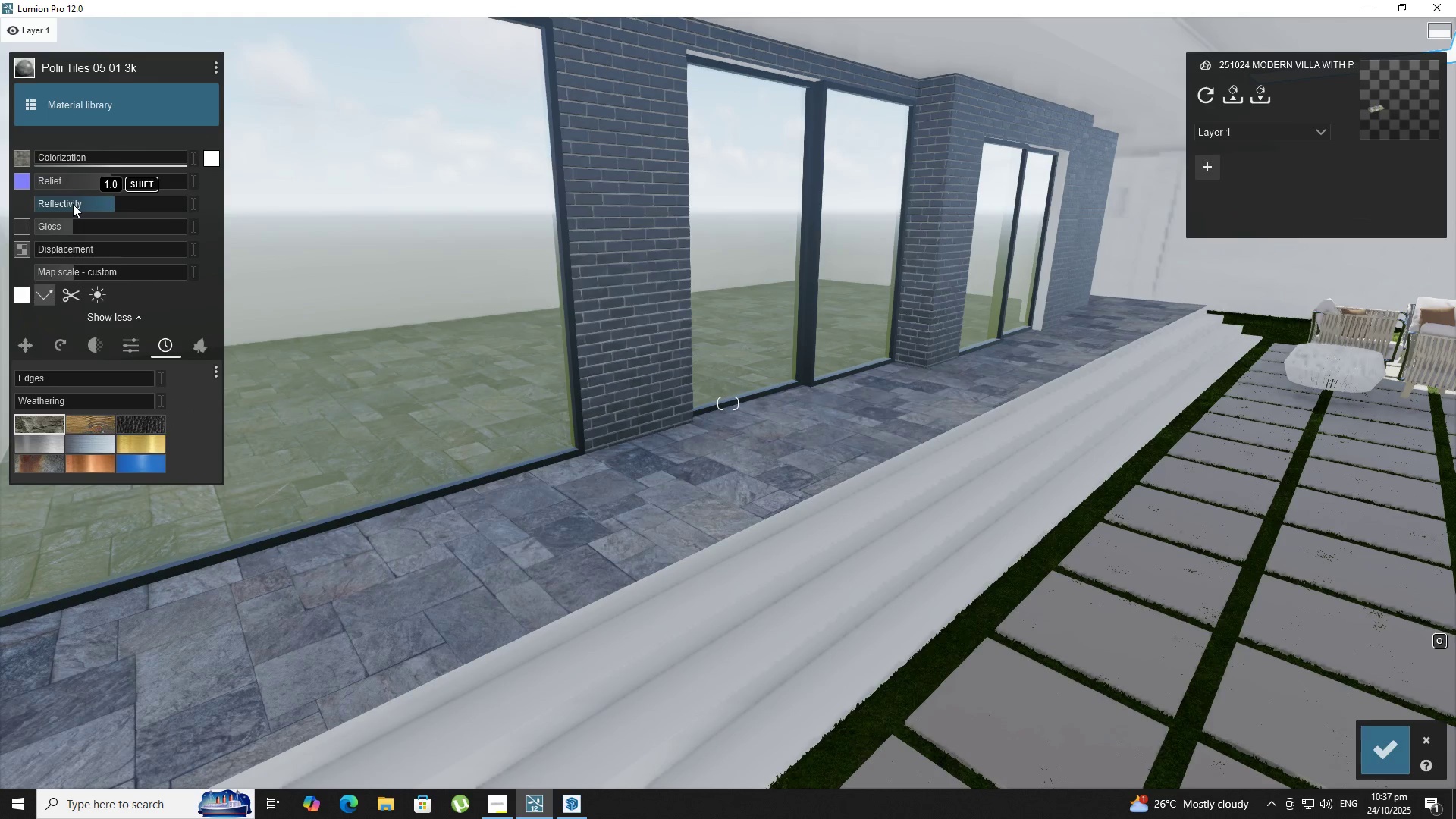 
left_click([73, 204])
 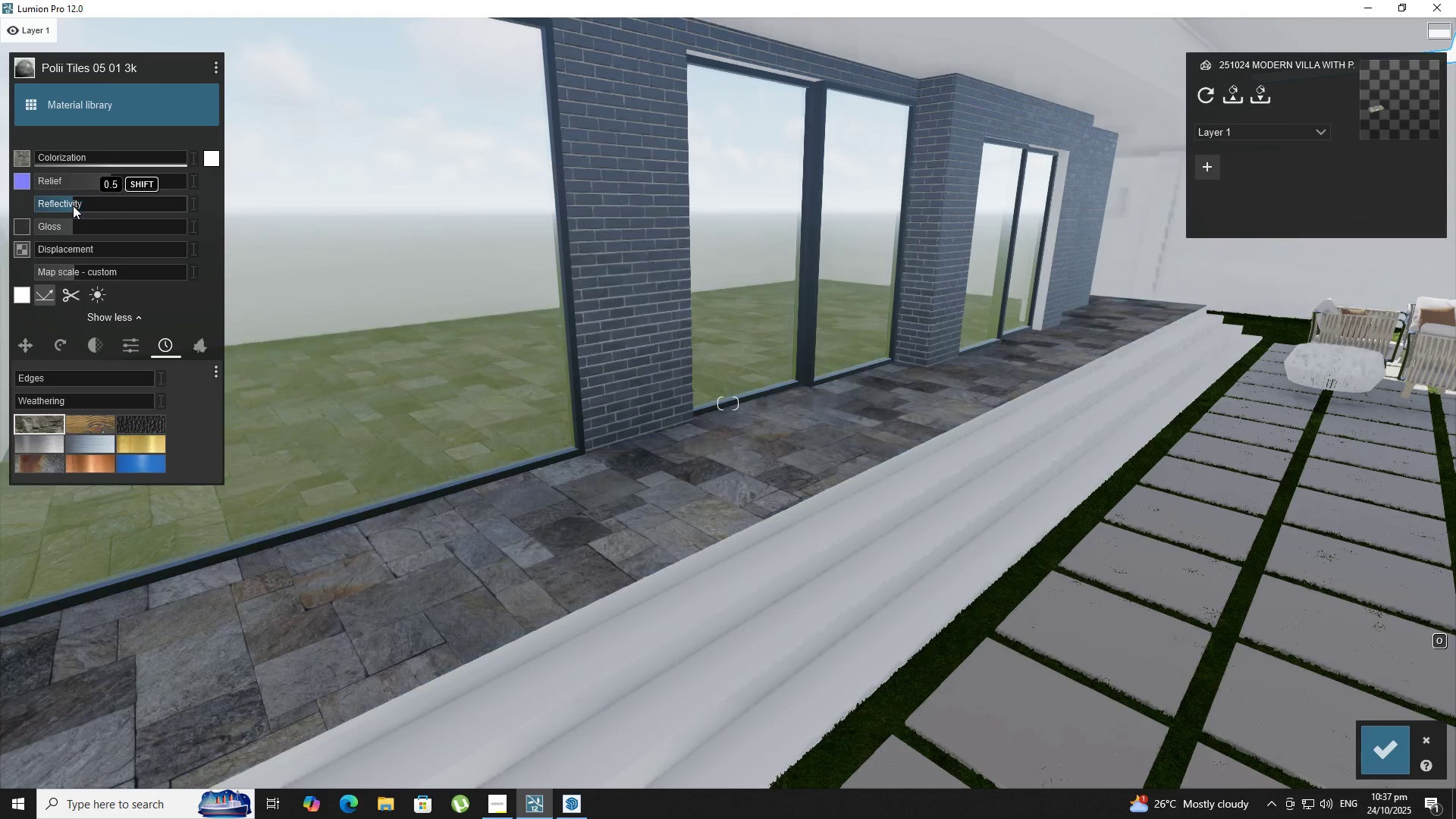 
type(seesdqssdqqa)
 